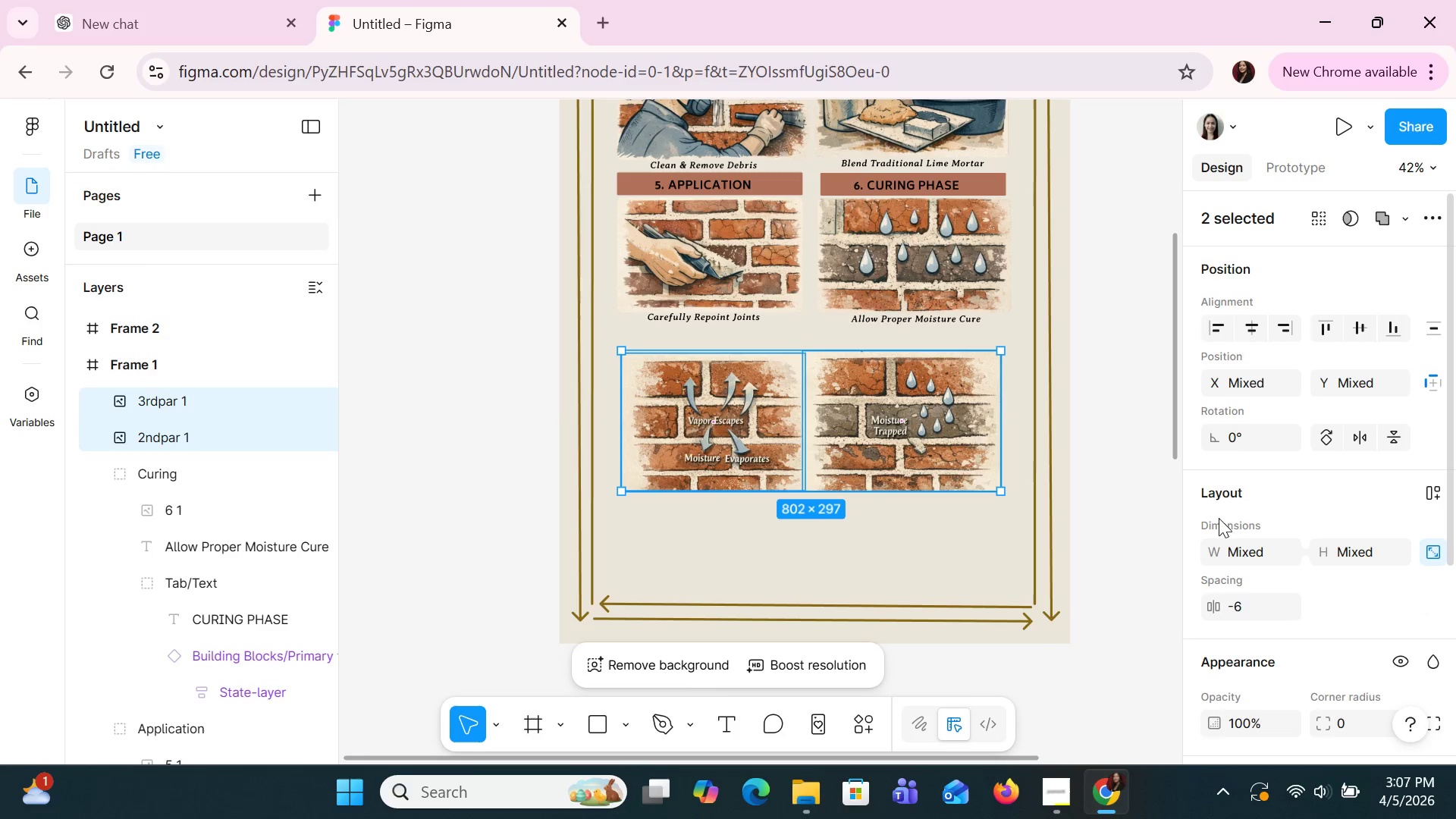 
scroll: coordinate [1349, 576], scroll_direction: down, amount: 2.0
 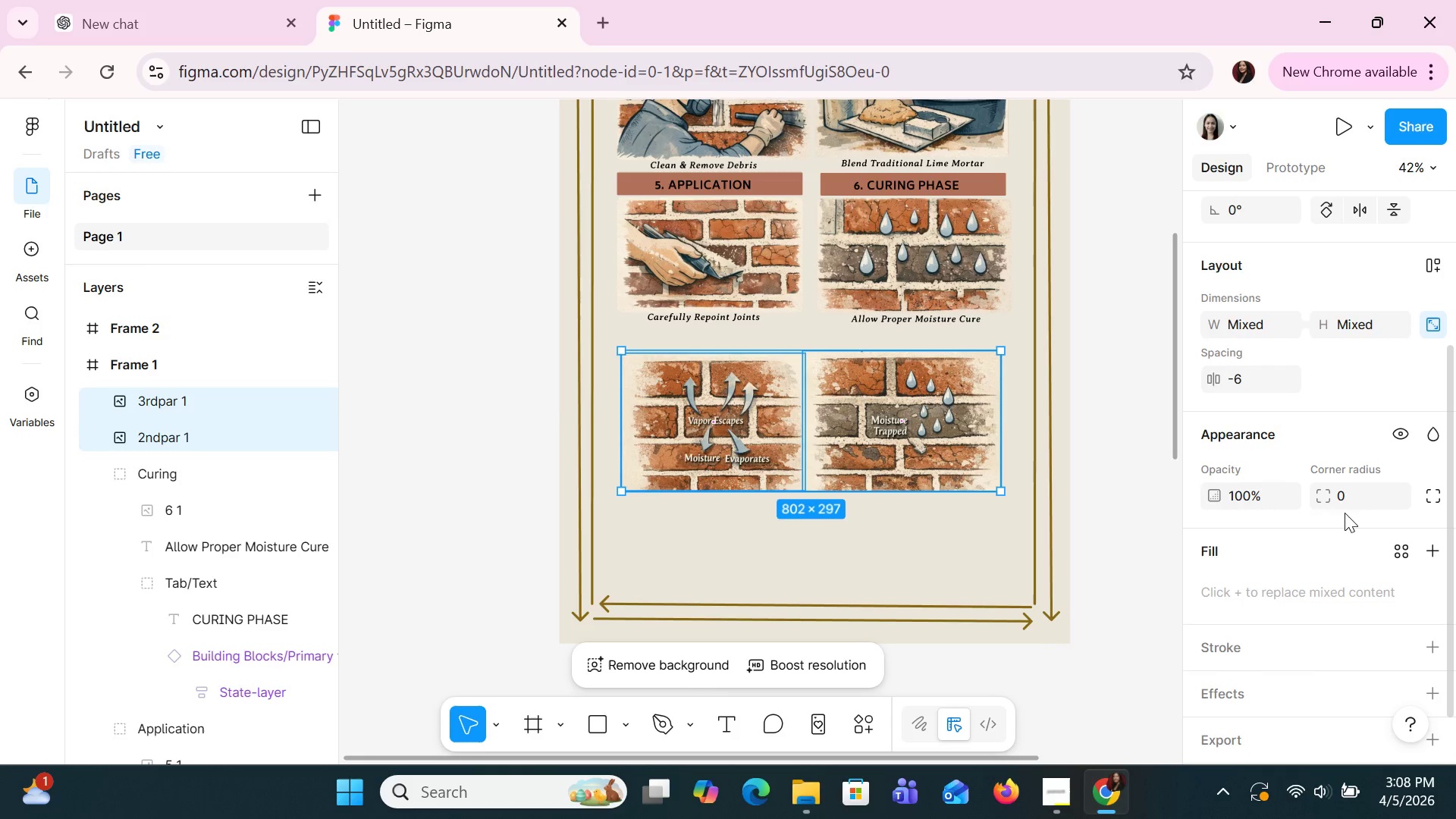 
left_click([1344, 501])
 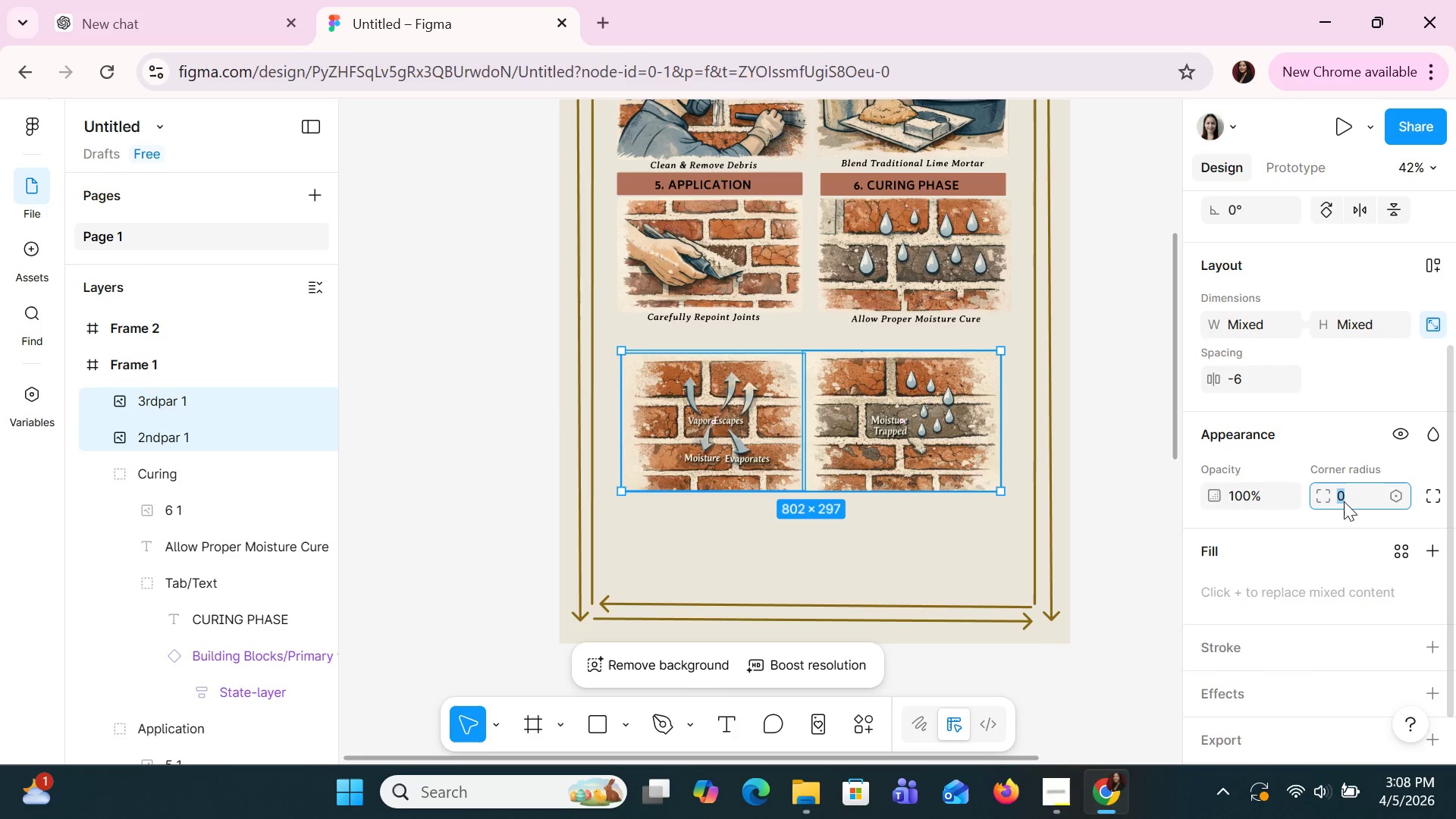 
type(12)
 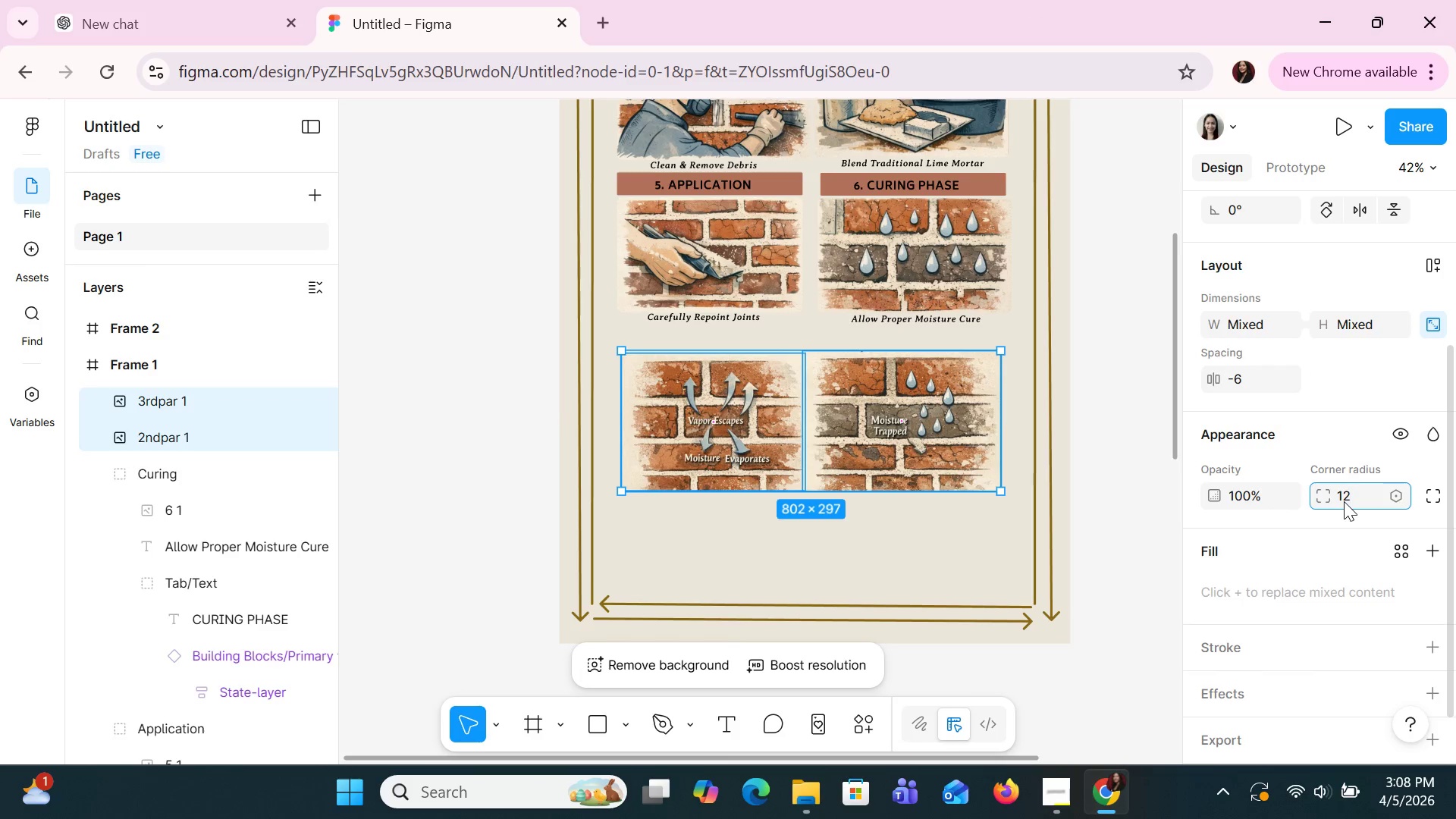 
key(Enter)
 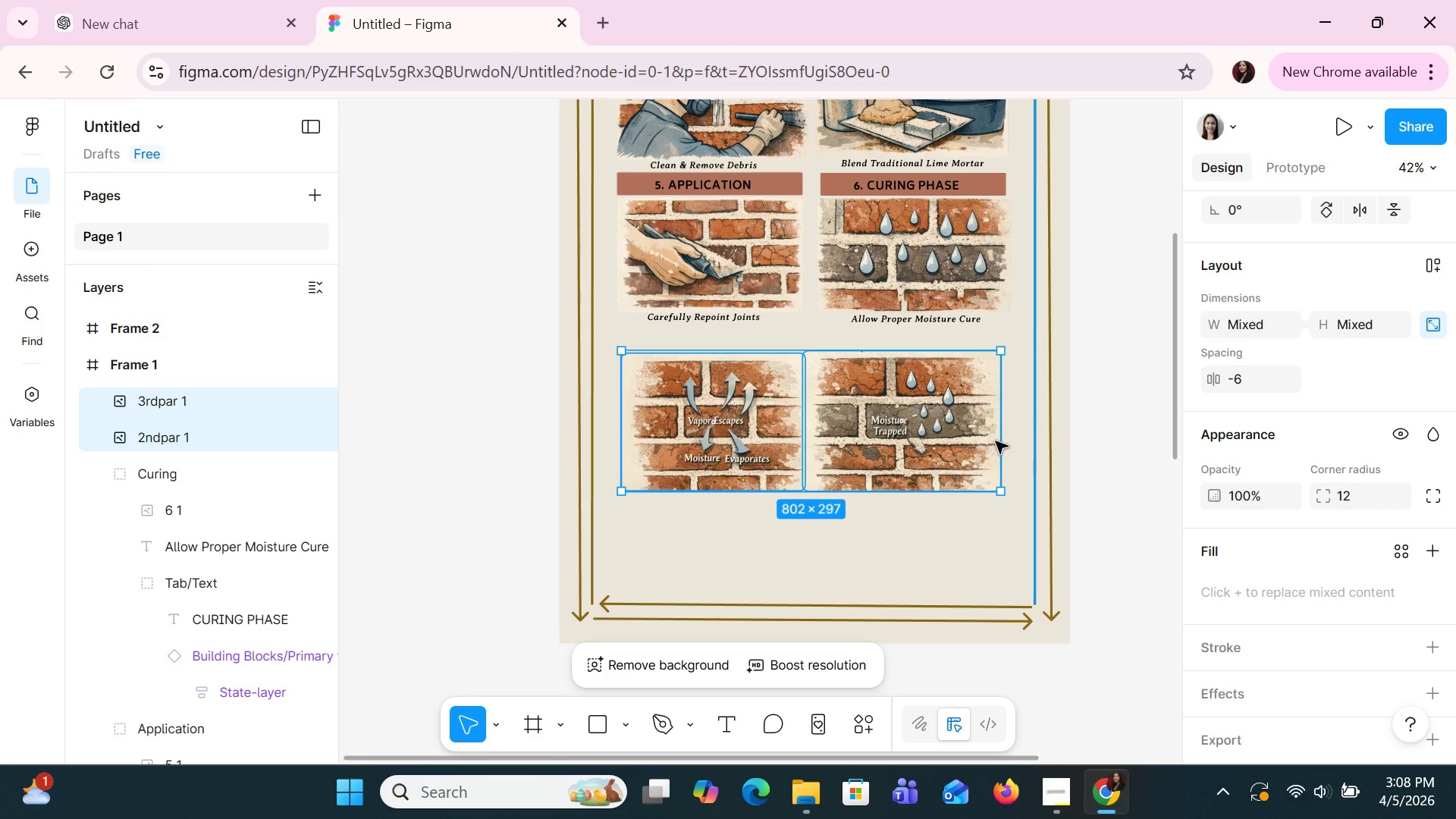 
left_click([789, 397])
 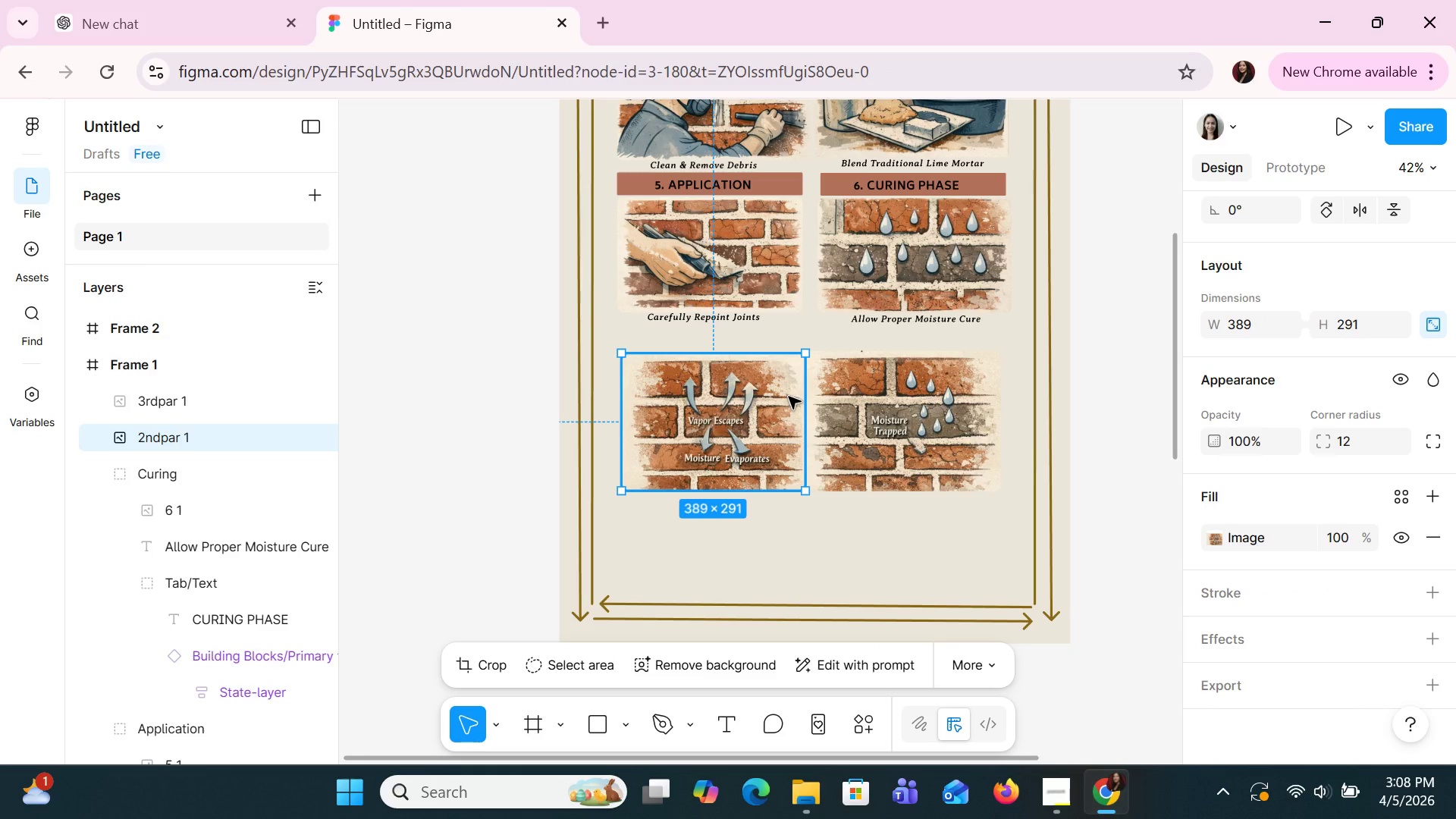 
key(ArrowUp)
 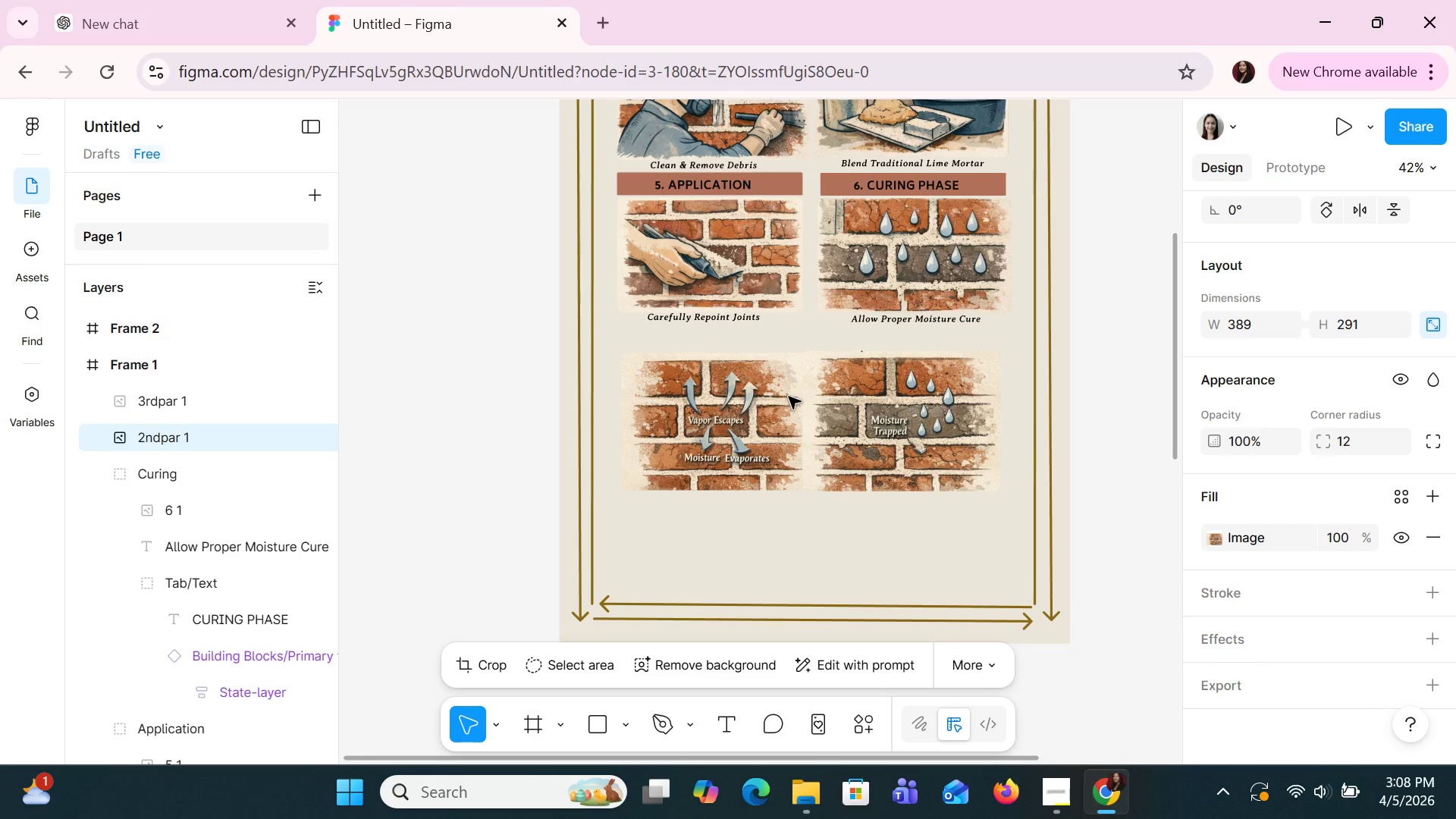 
key(ArrowUp)
 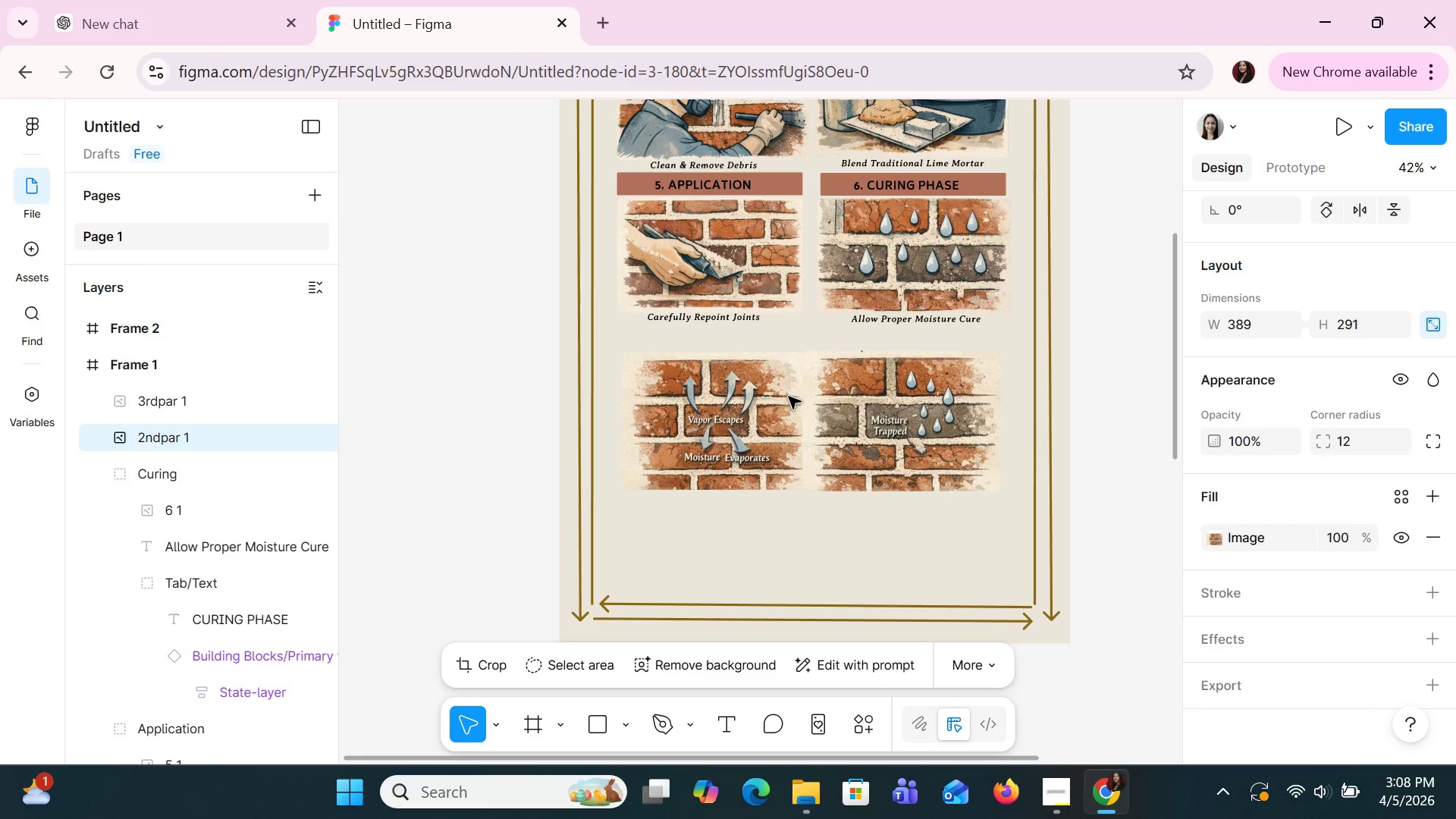 
key(ArrowUp)
 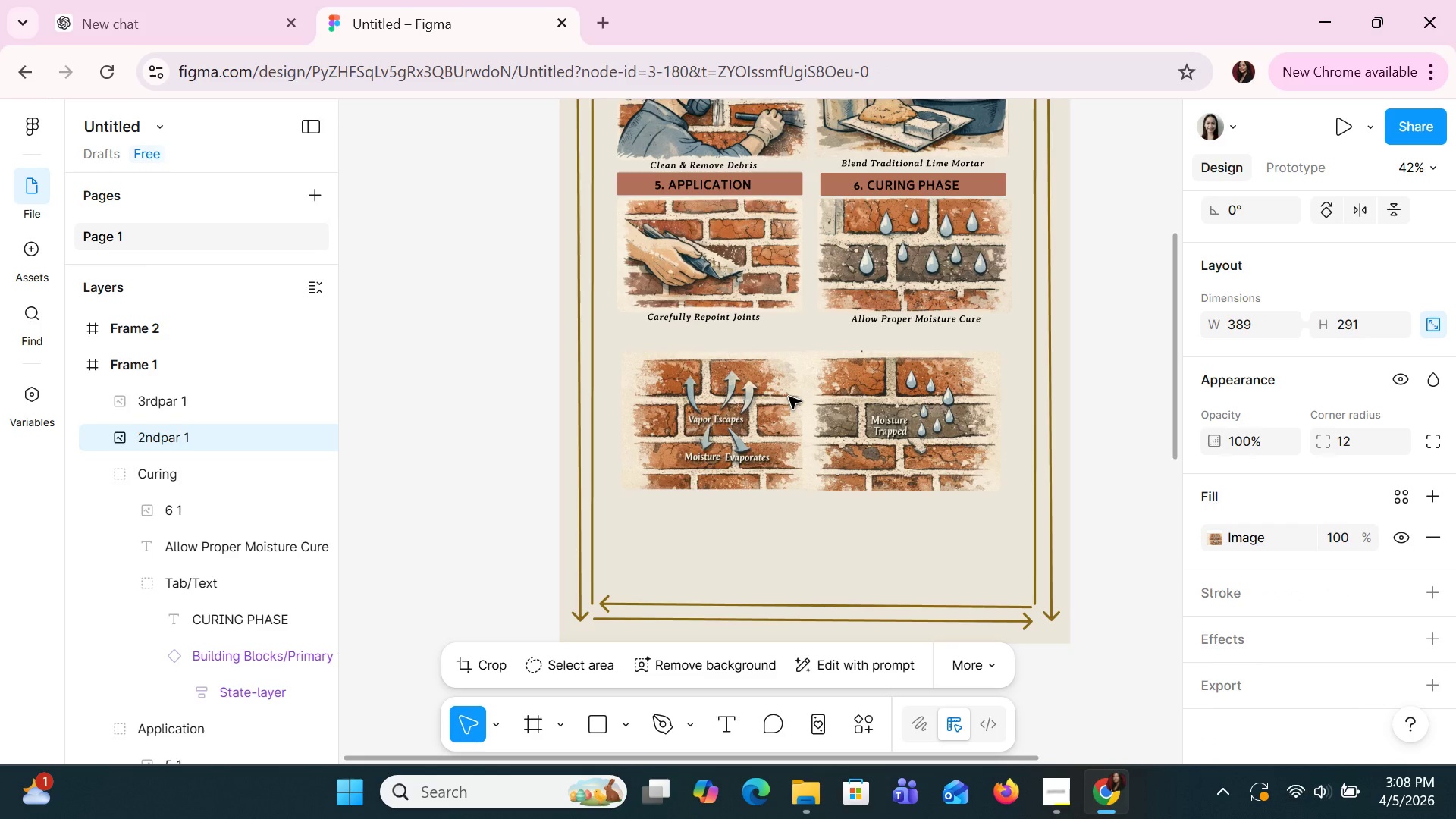 
key(ArrowUp)
 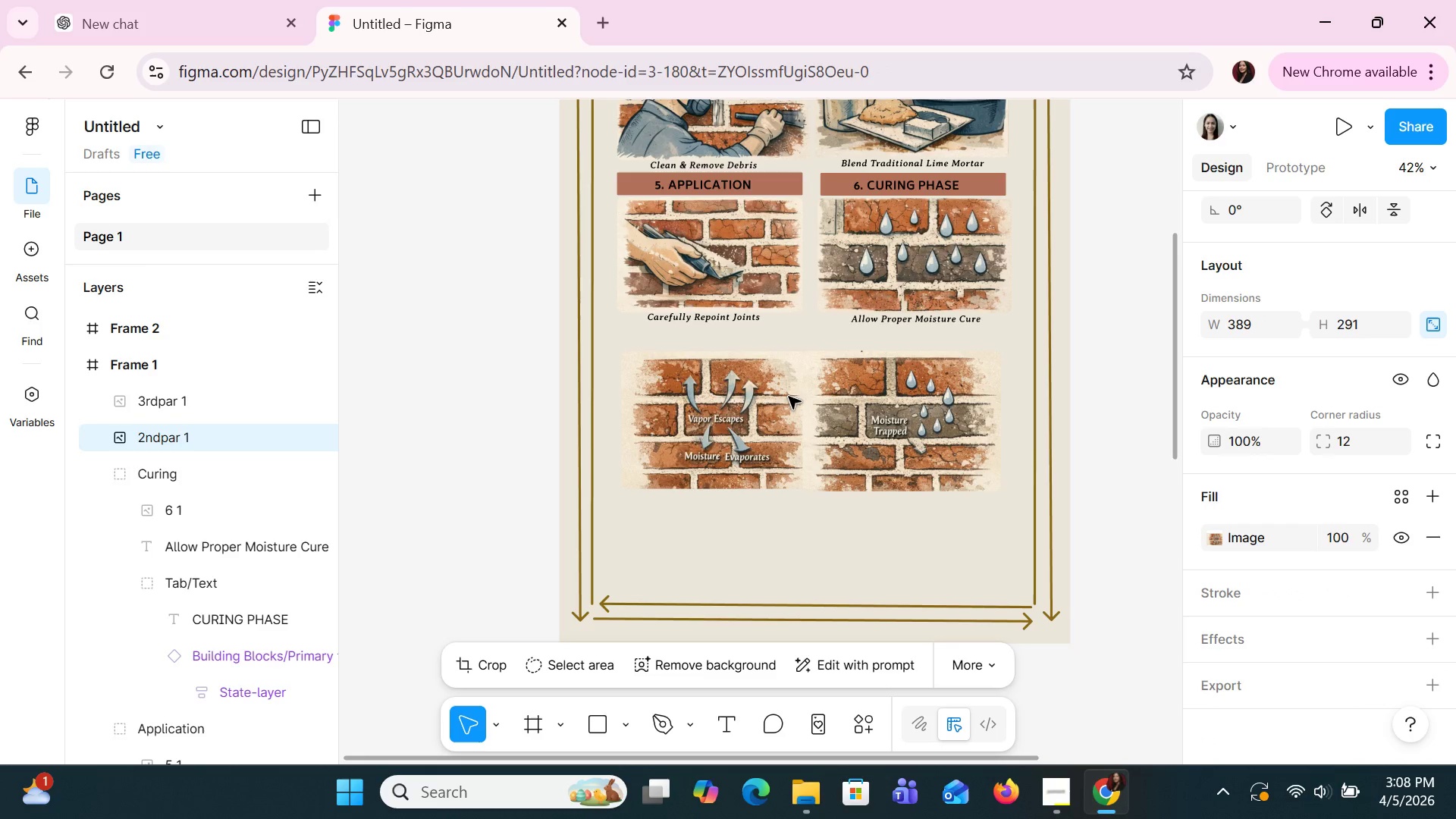 
key(ArrowUp)
 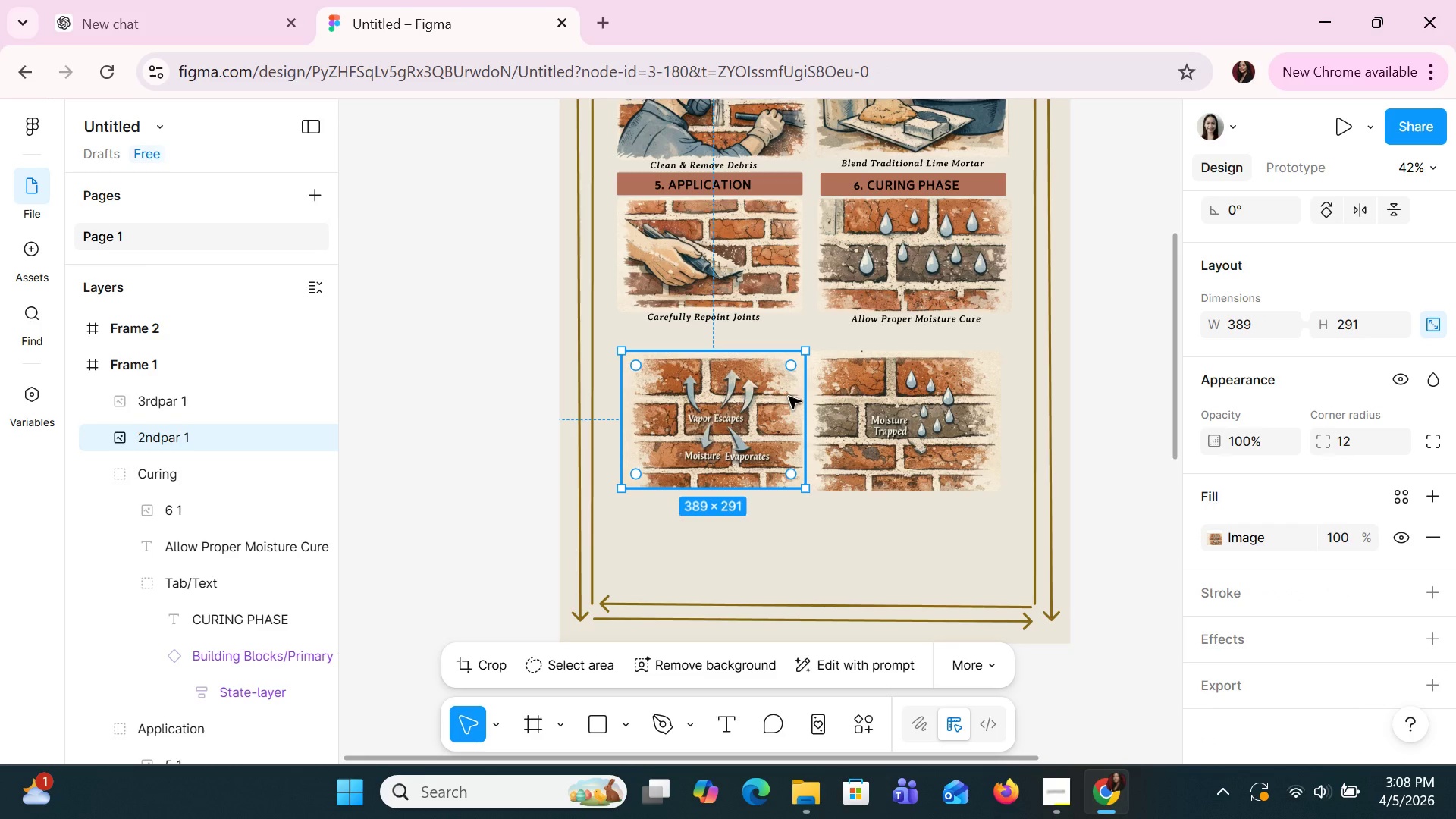 
wait(7.5)
 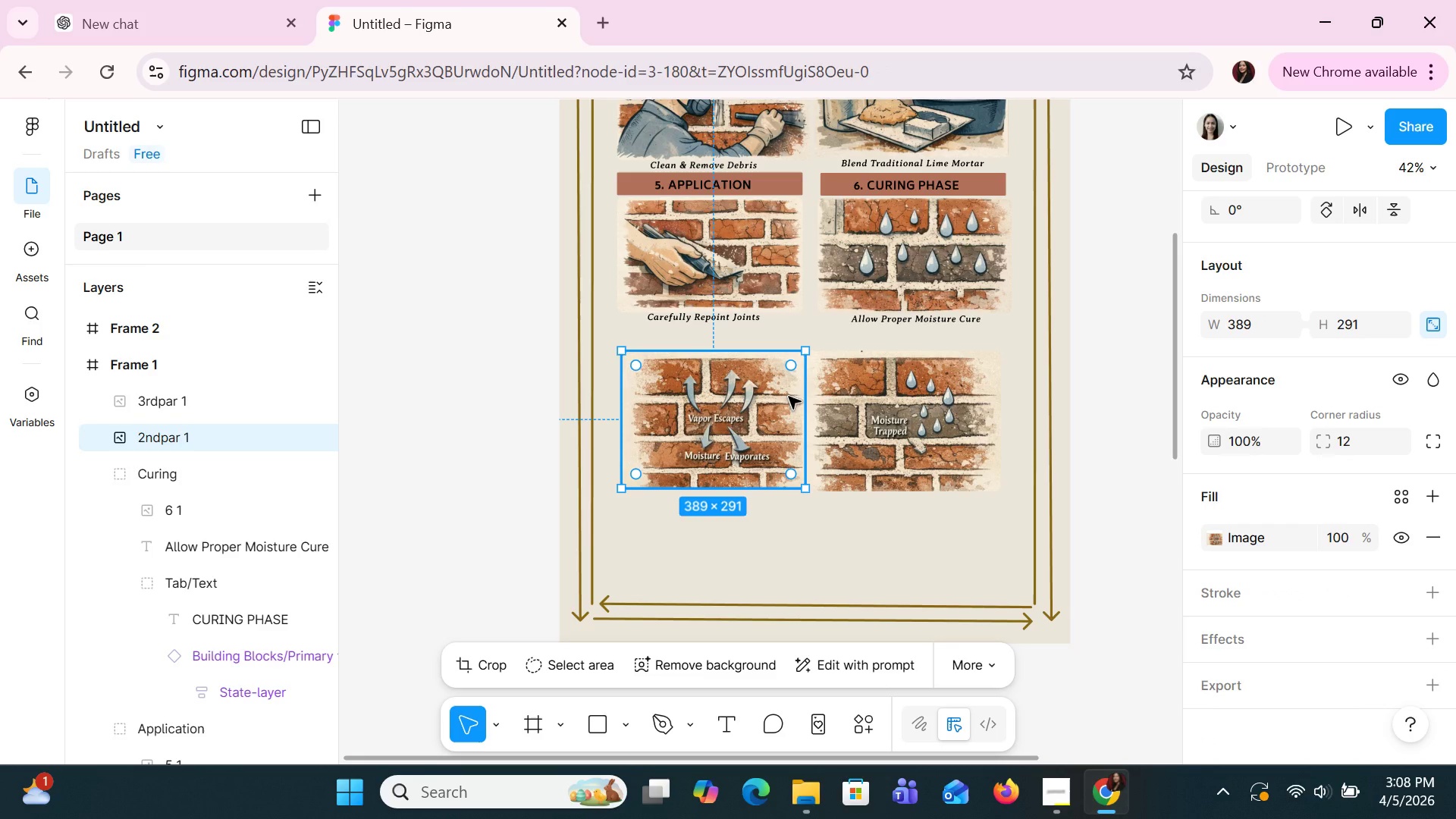 
left_click([870, 520])
 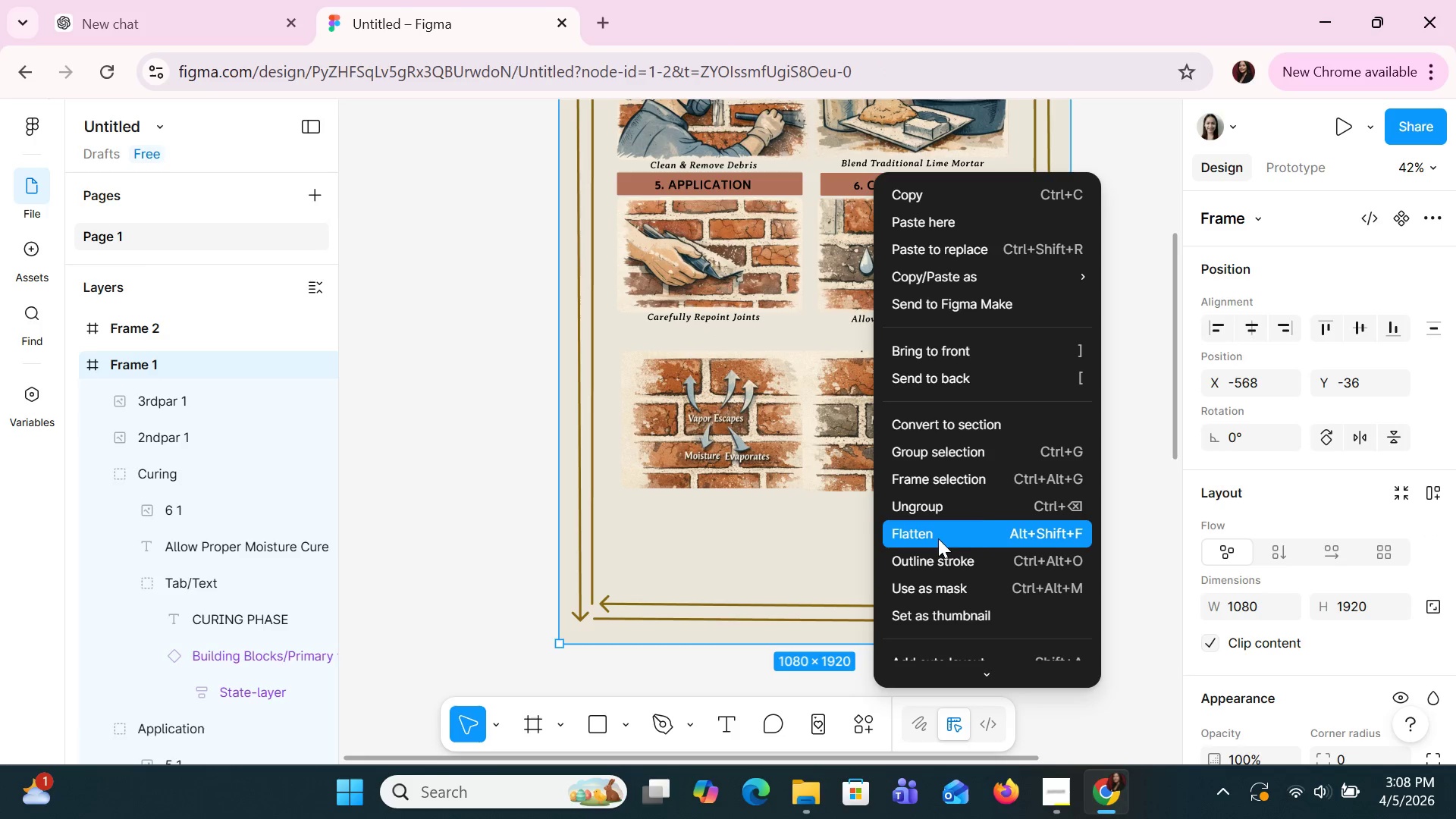 
scroll: coordinate [975, 514], scroll_direction: down, amount: 4.0
 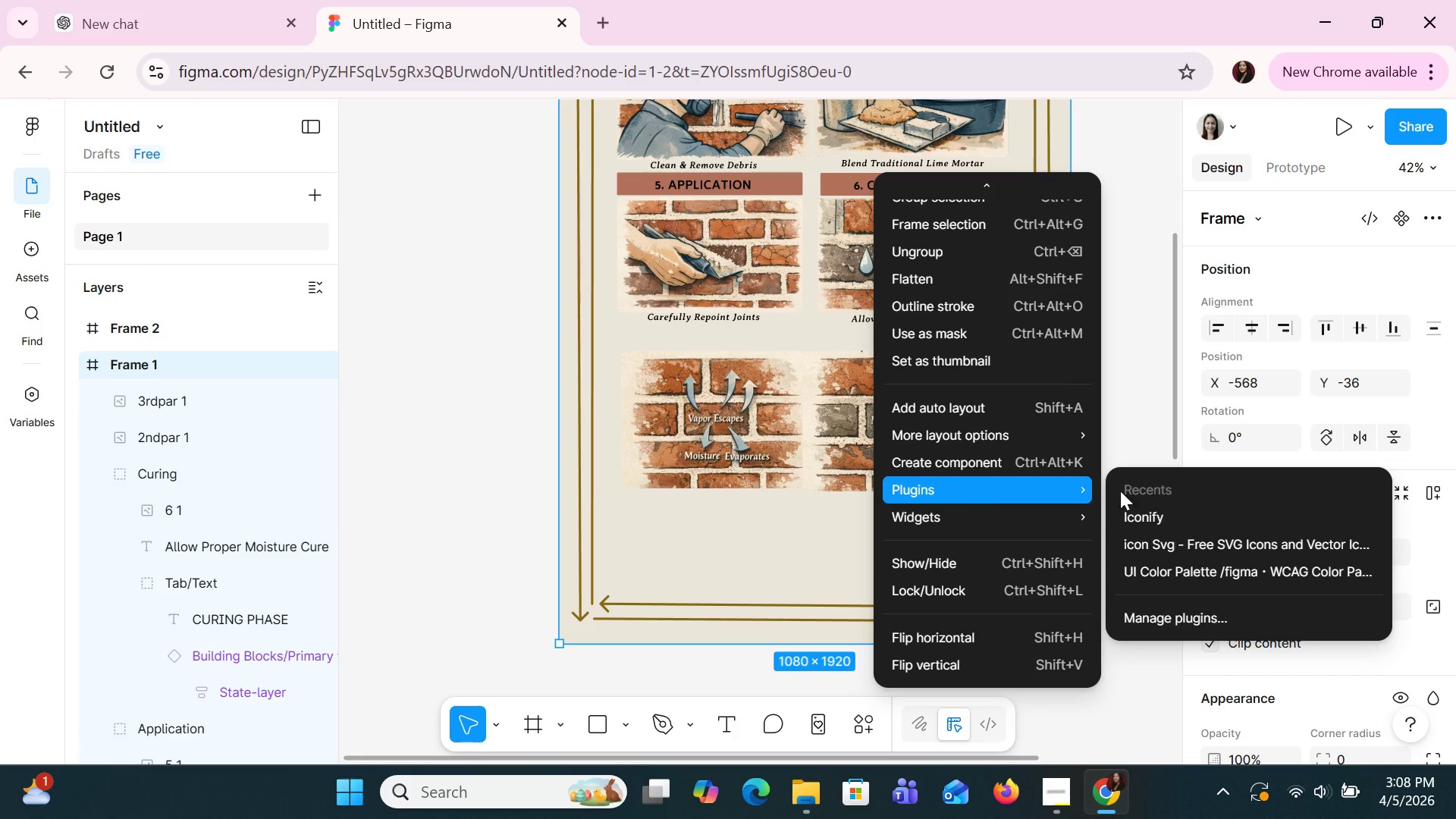 
left_click([1156, 514])
 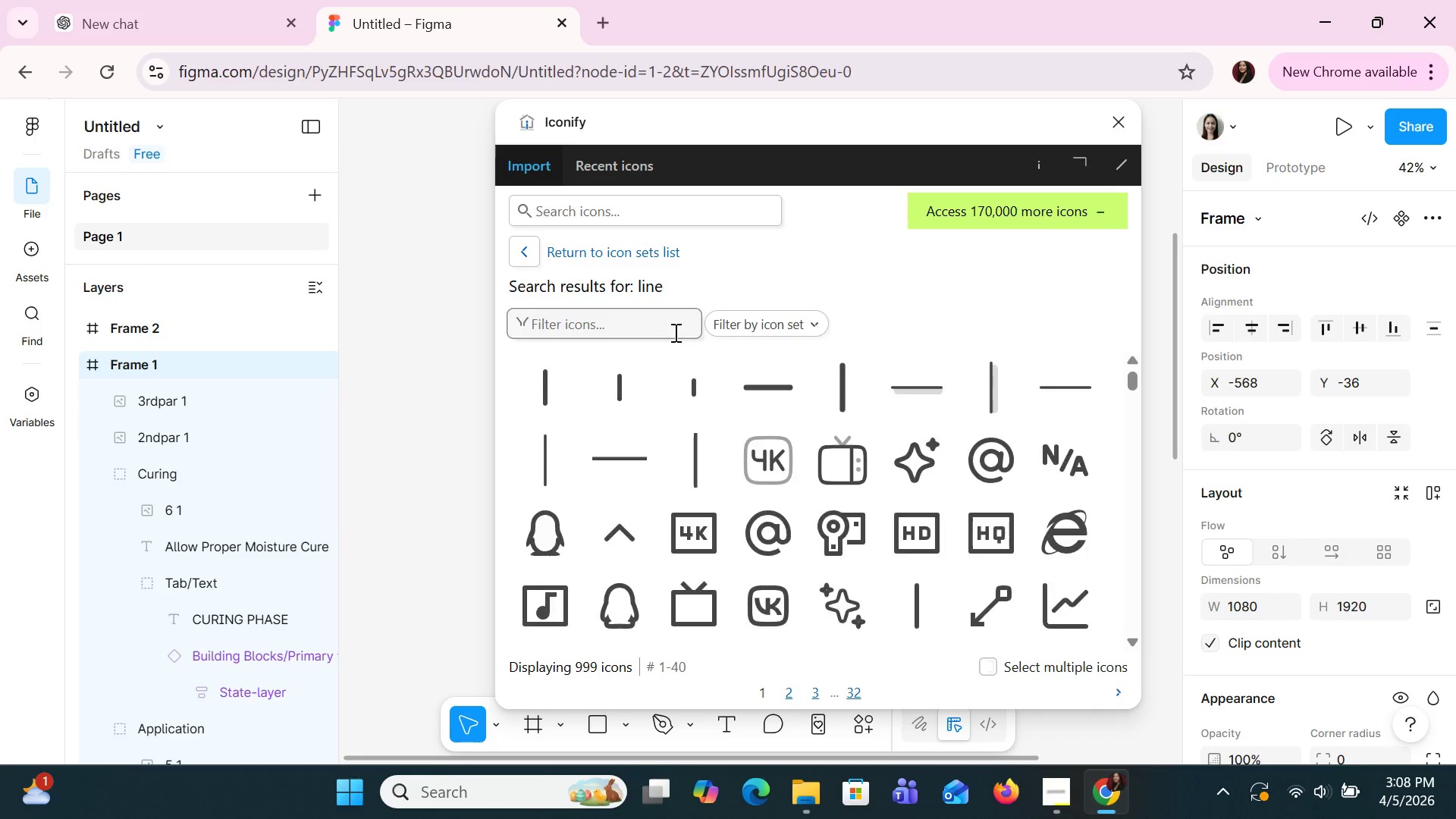 
left_click([654, 210])
 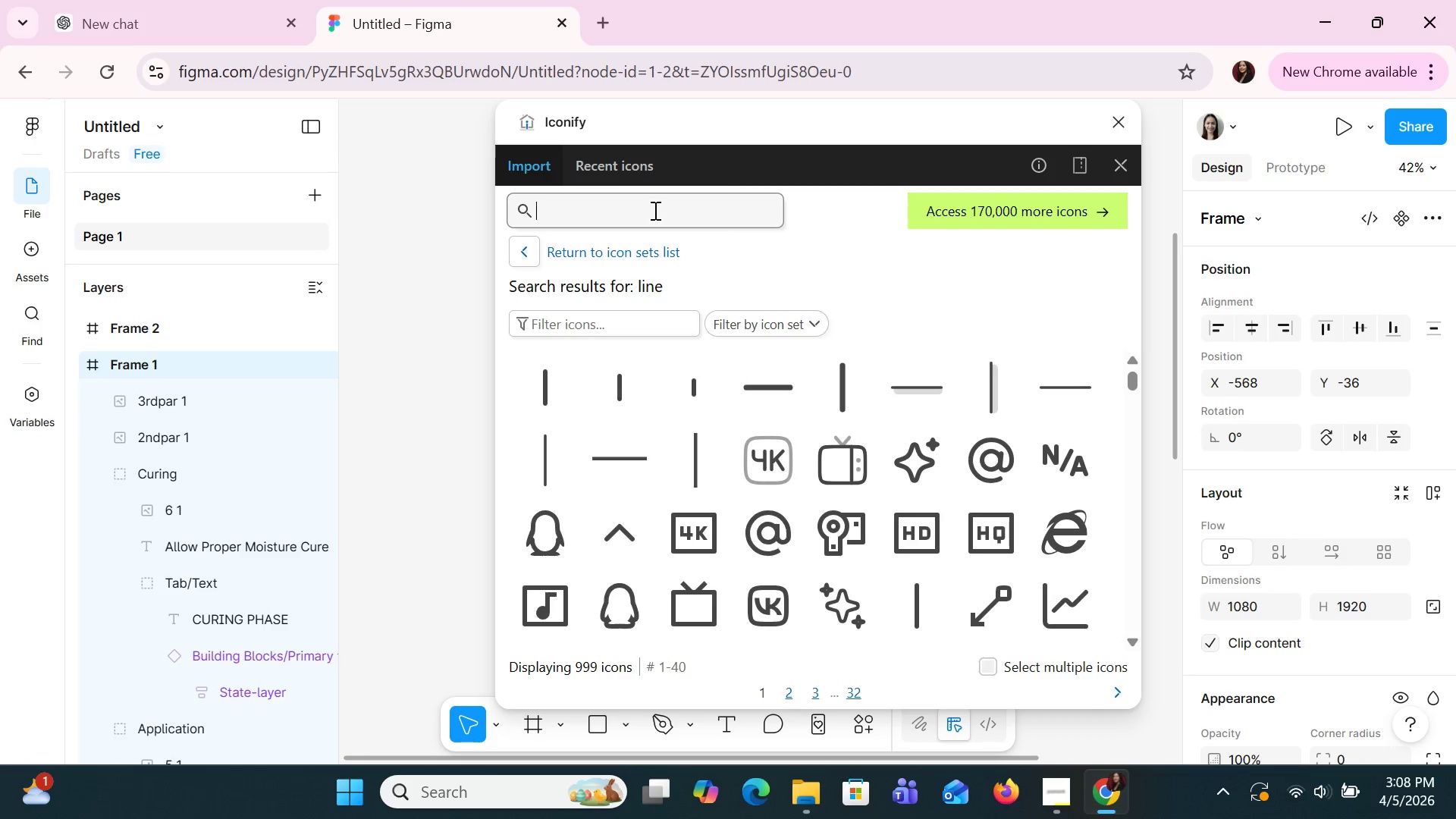 
type(ribbon)
 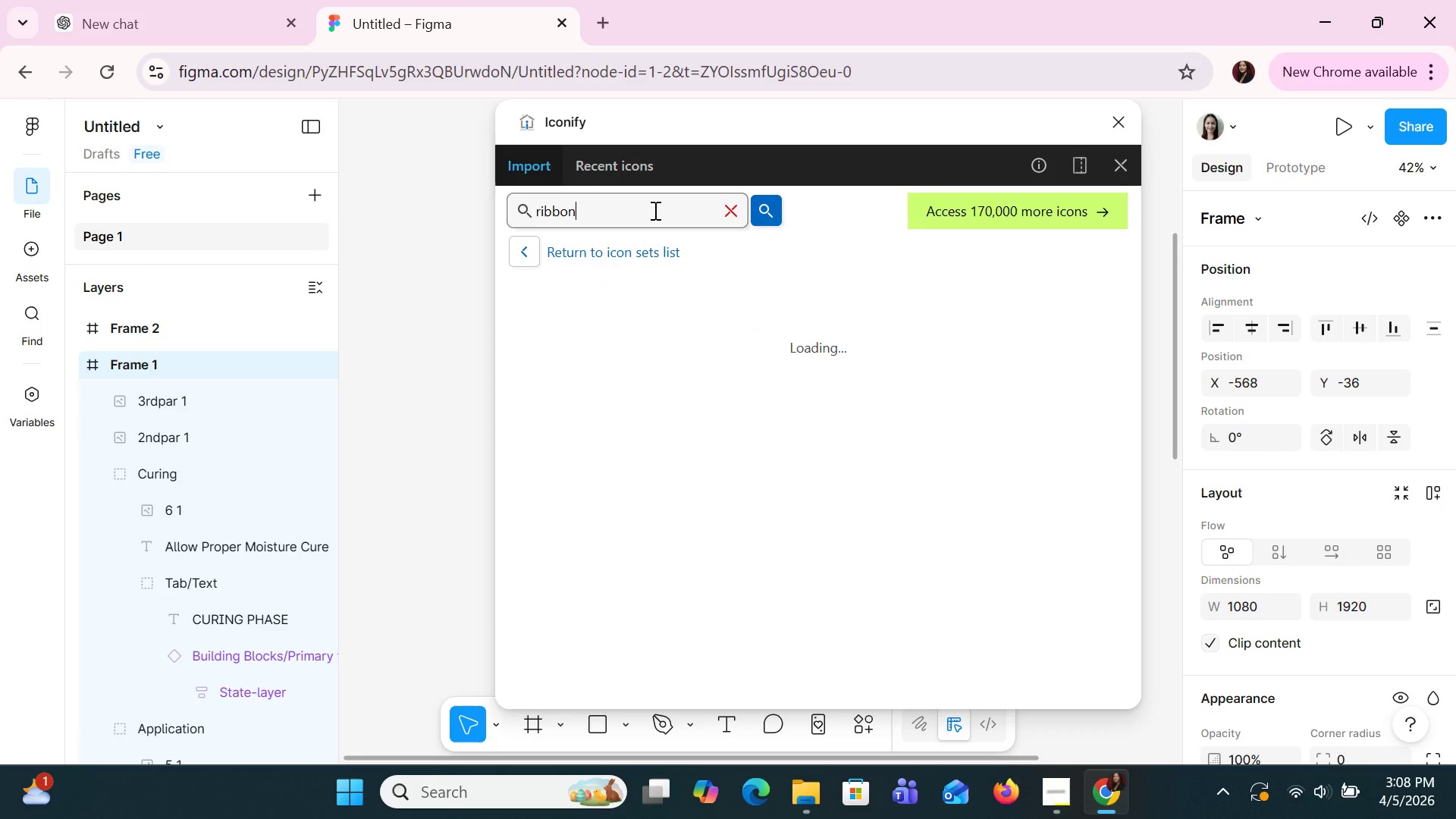 
key(Enter)
 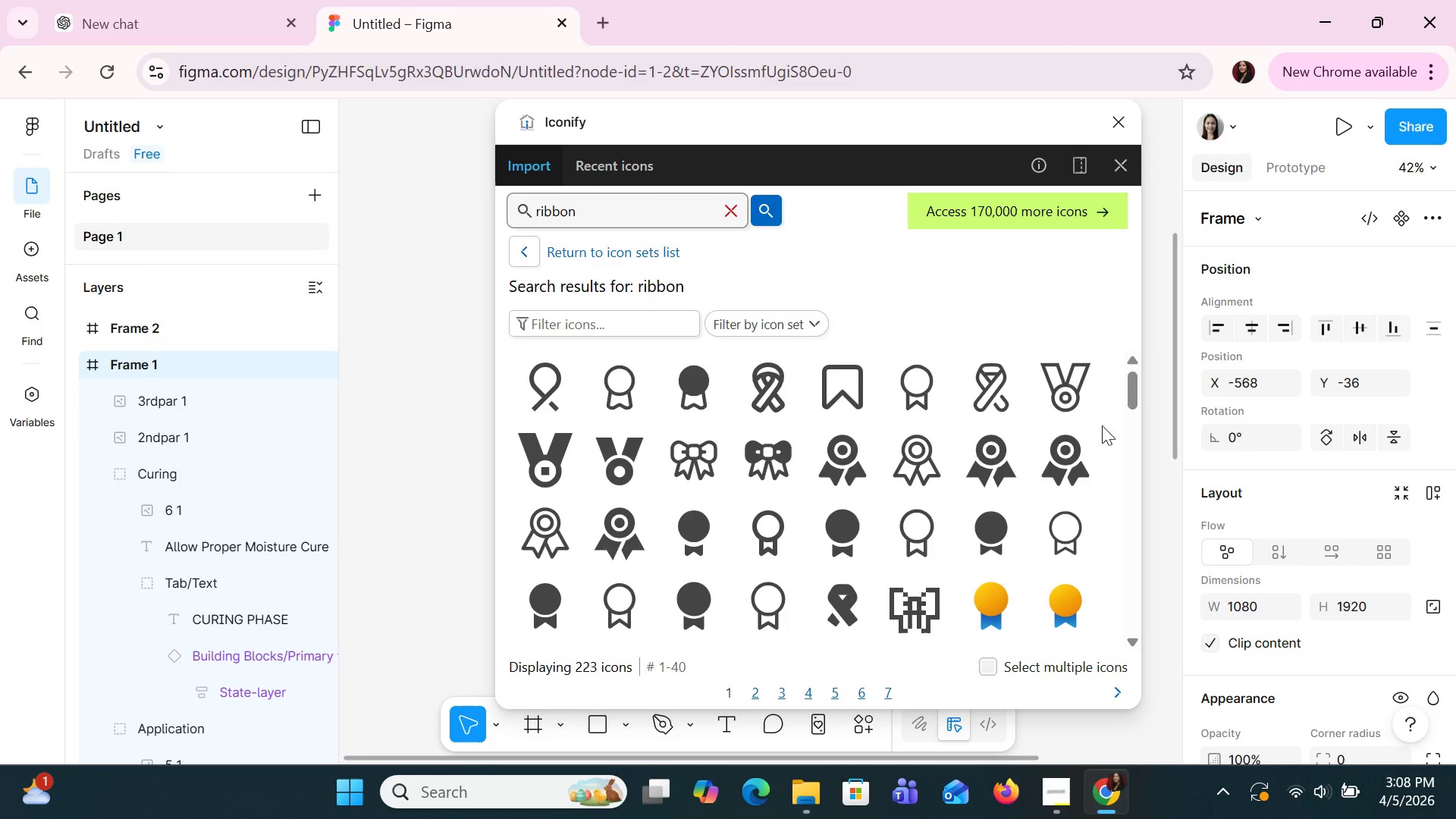 
scroll: coordinate [1037, 511], scroll_direction: down, amount: 5.0
 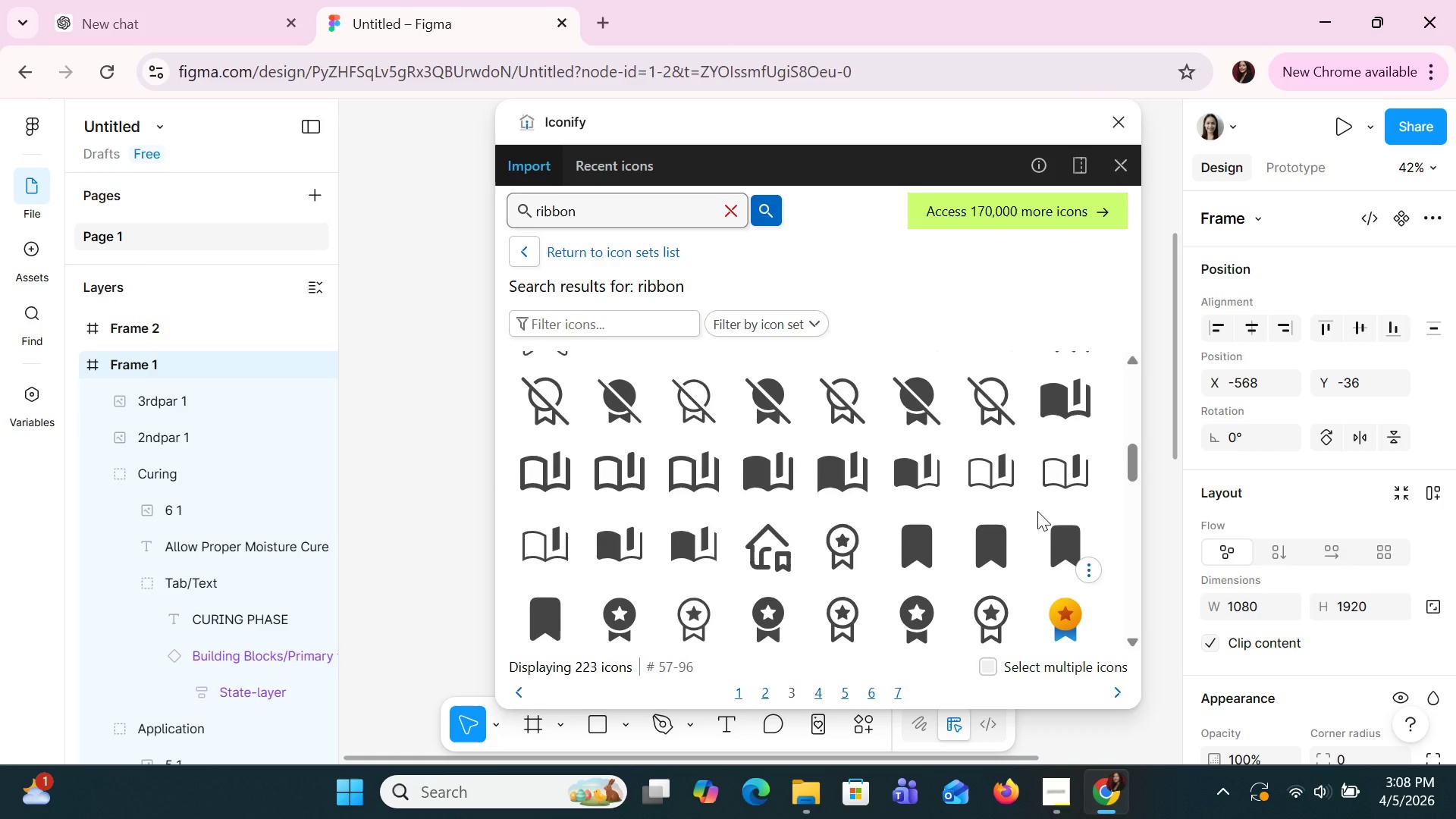 
wait(8.04)
 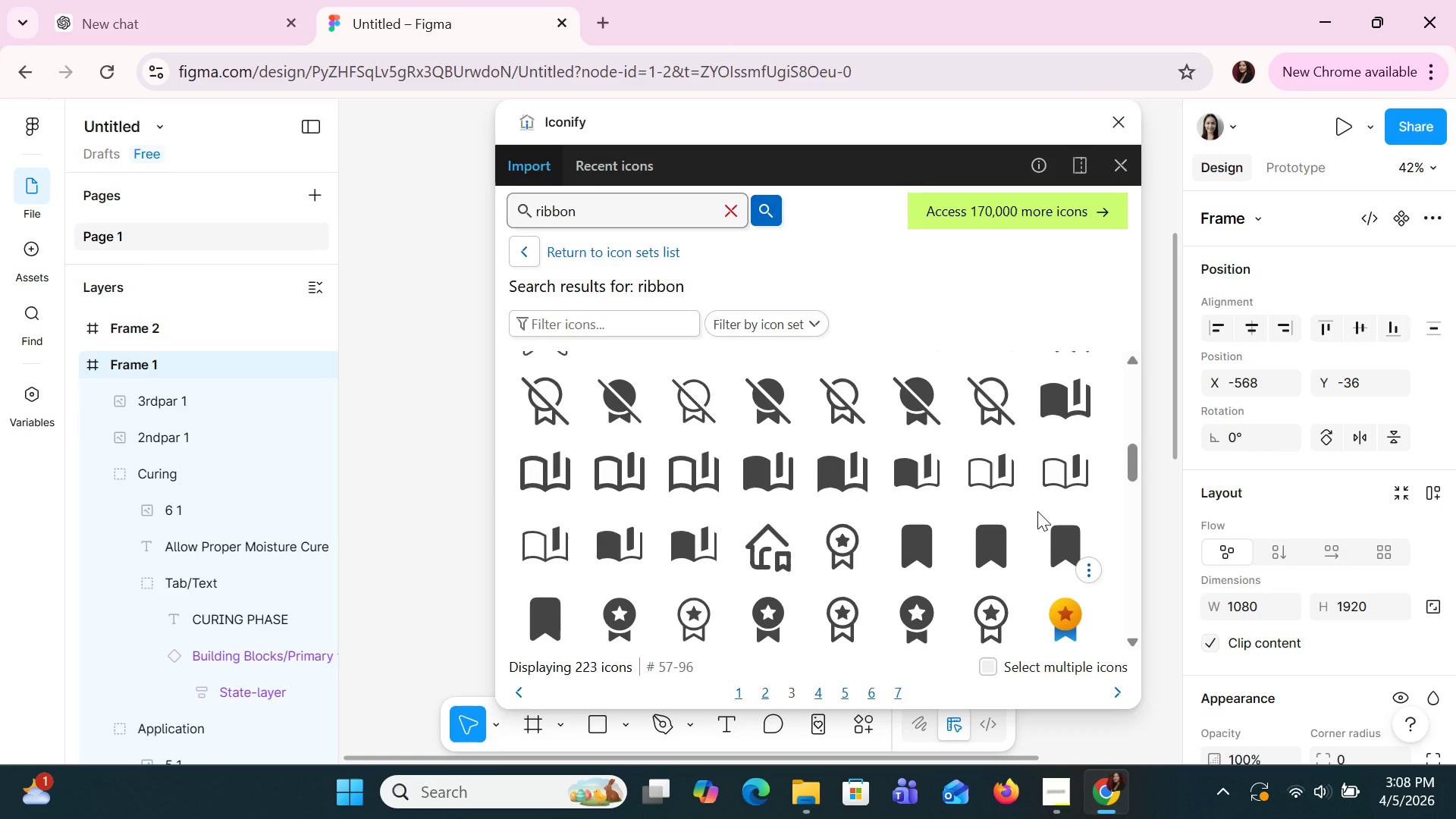 
scroll: coordinate [924, 575], scroll_direction: down, amount: 2.0
 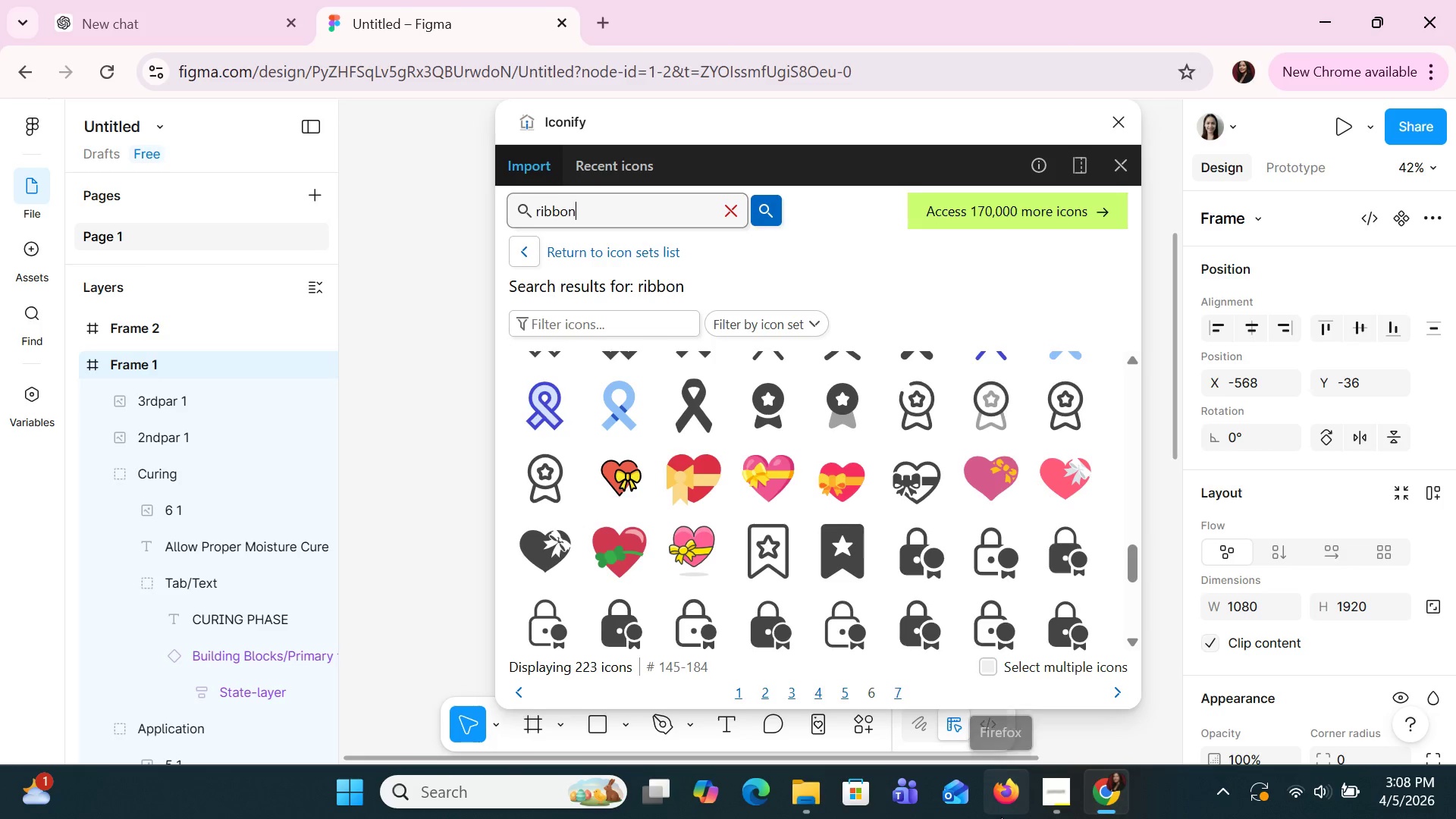 
wait(8.44)
 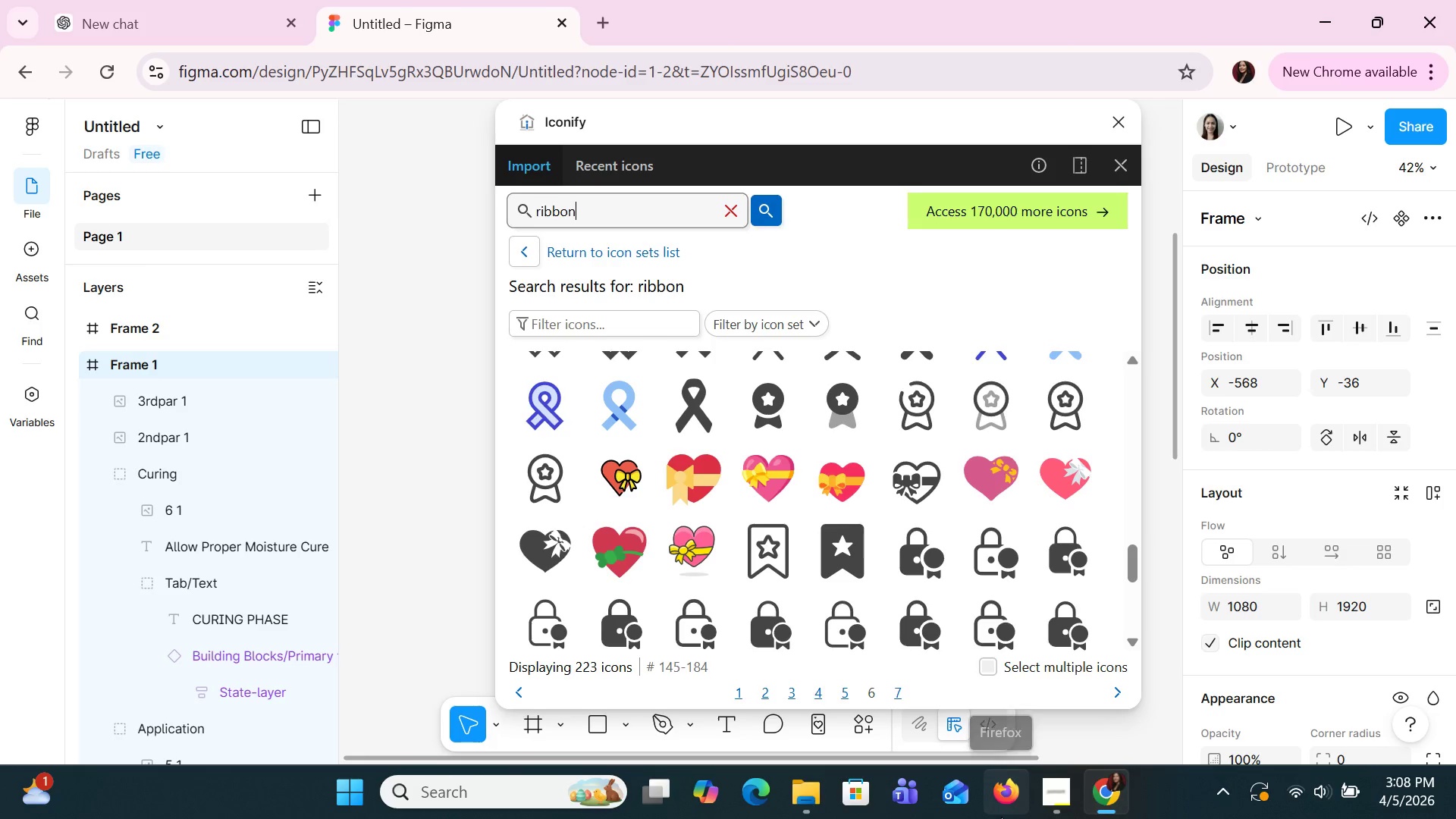 
scroll: coordinate [936, 558], scroll_direction: down, amount: 3.0
 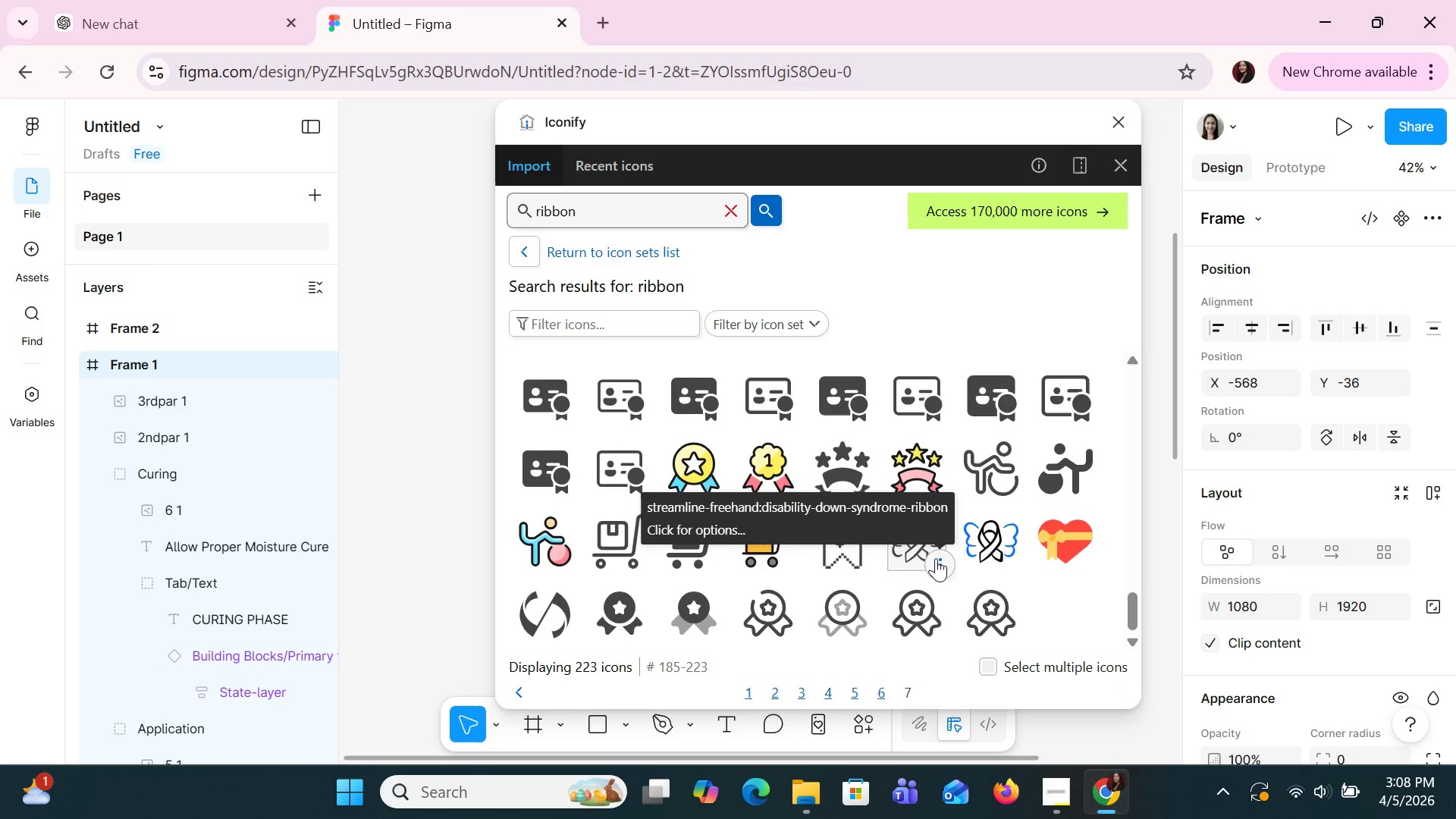 
scroll: coordinate [936, 558], scroll_direction: up, amount: 4.0
 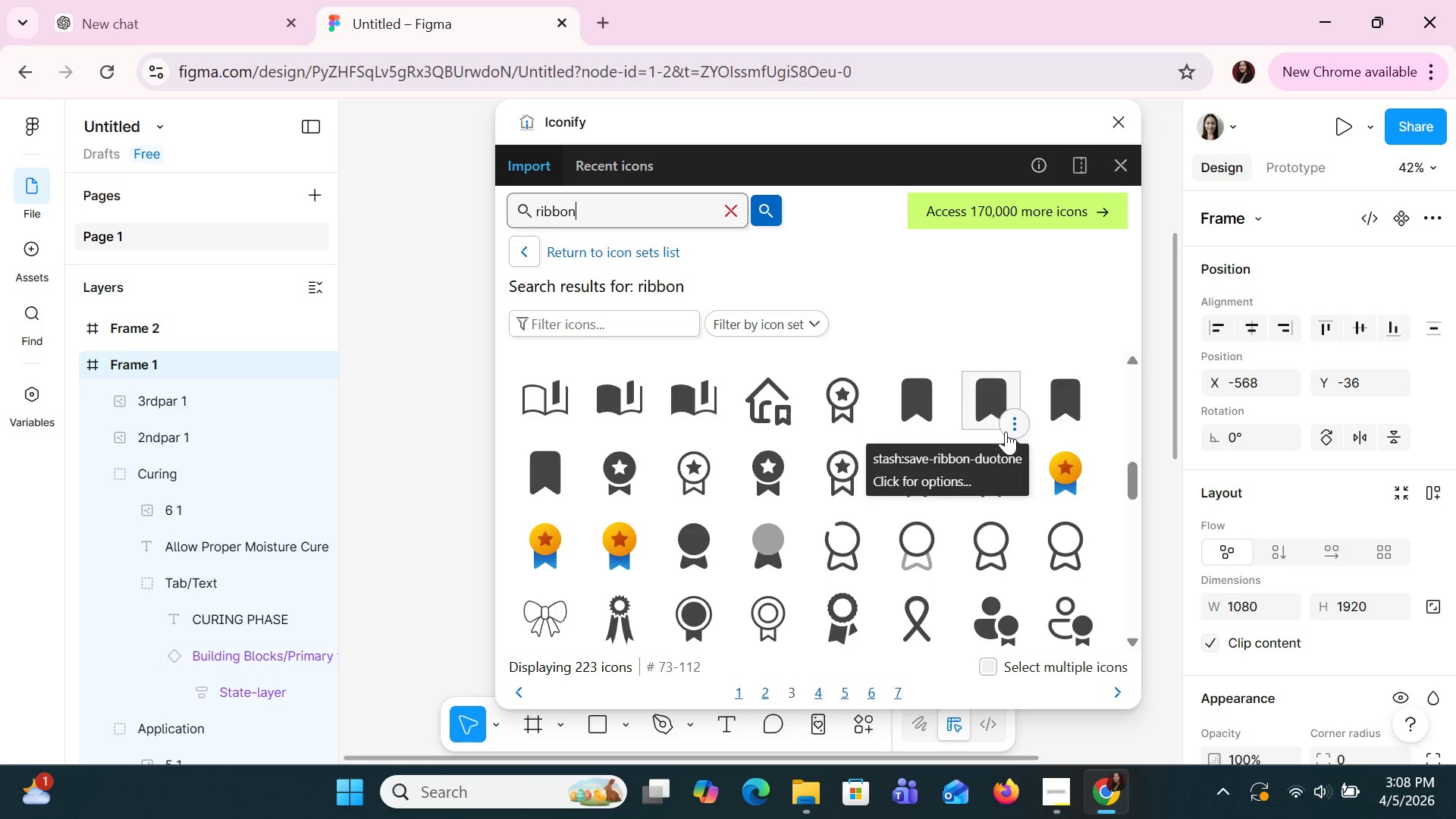 
left_click([1053, 396])
 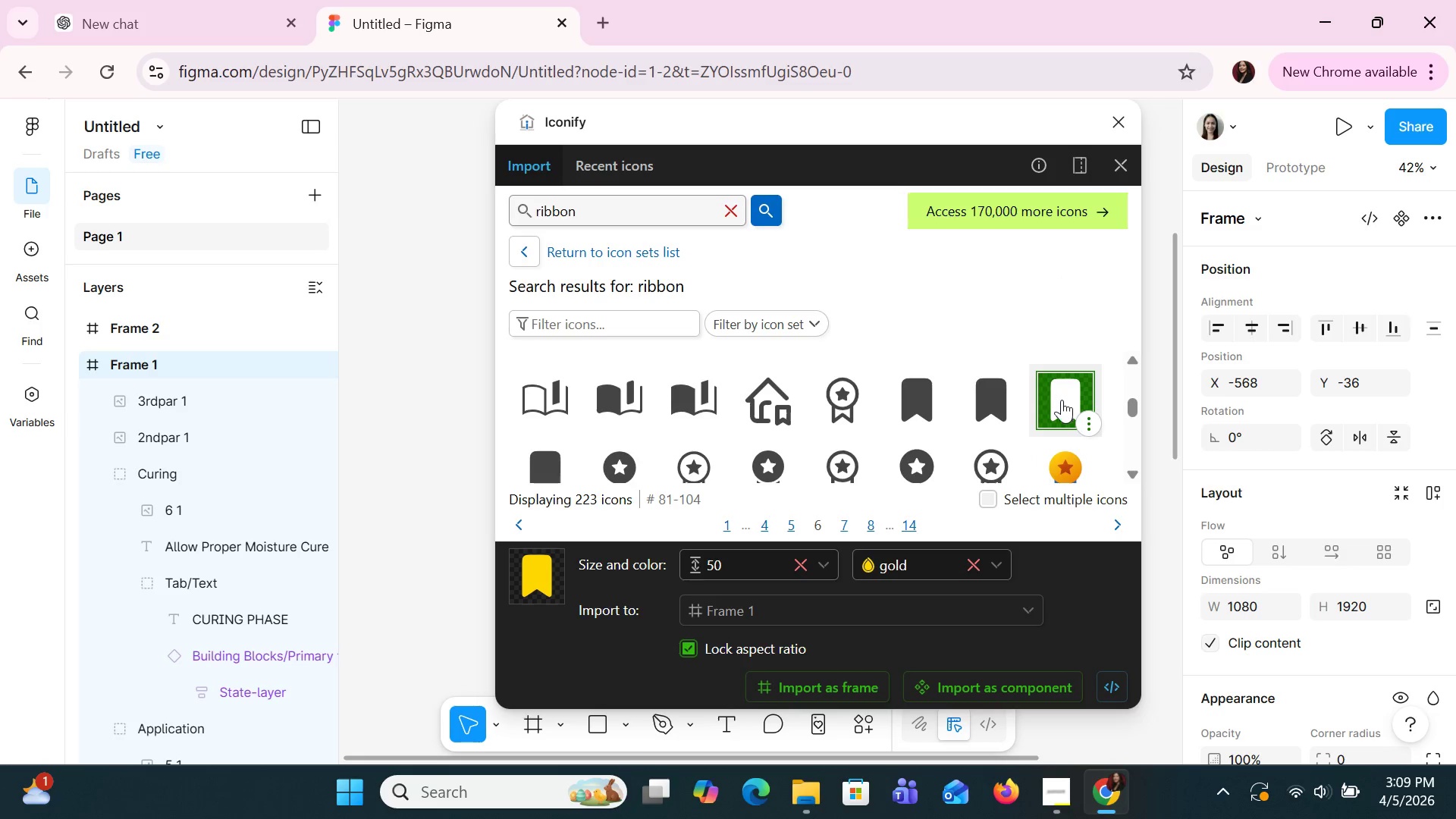 
left_click([923, 400])
 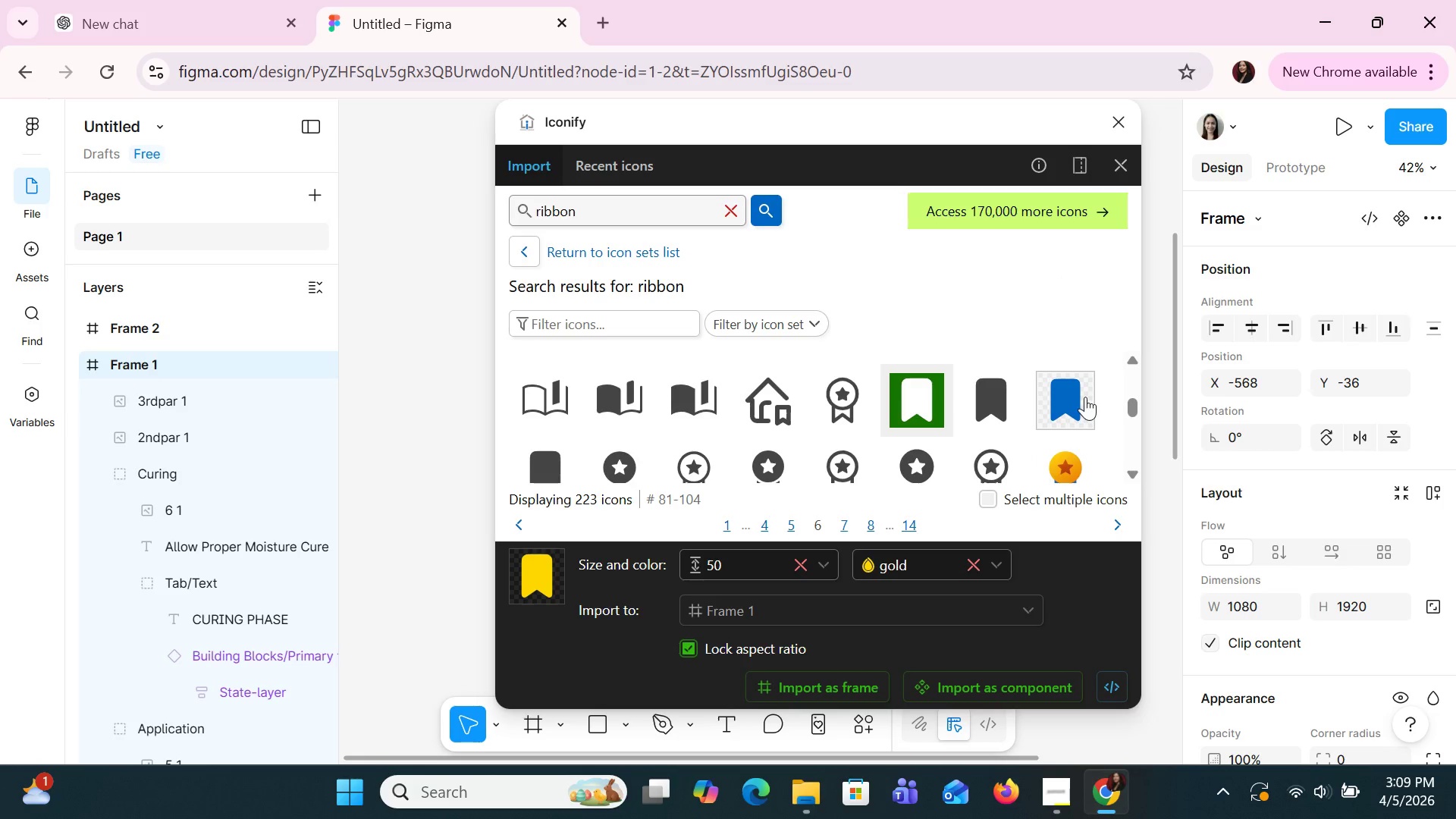 
left_click_drag(start_coordinate=[1085, 397], to_coordinate=[1183, 501])
 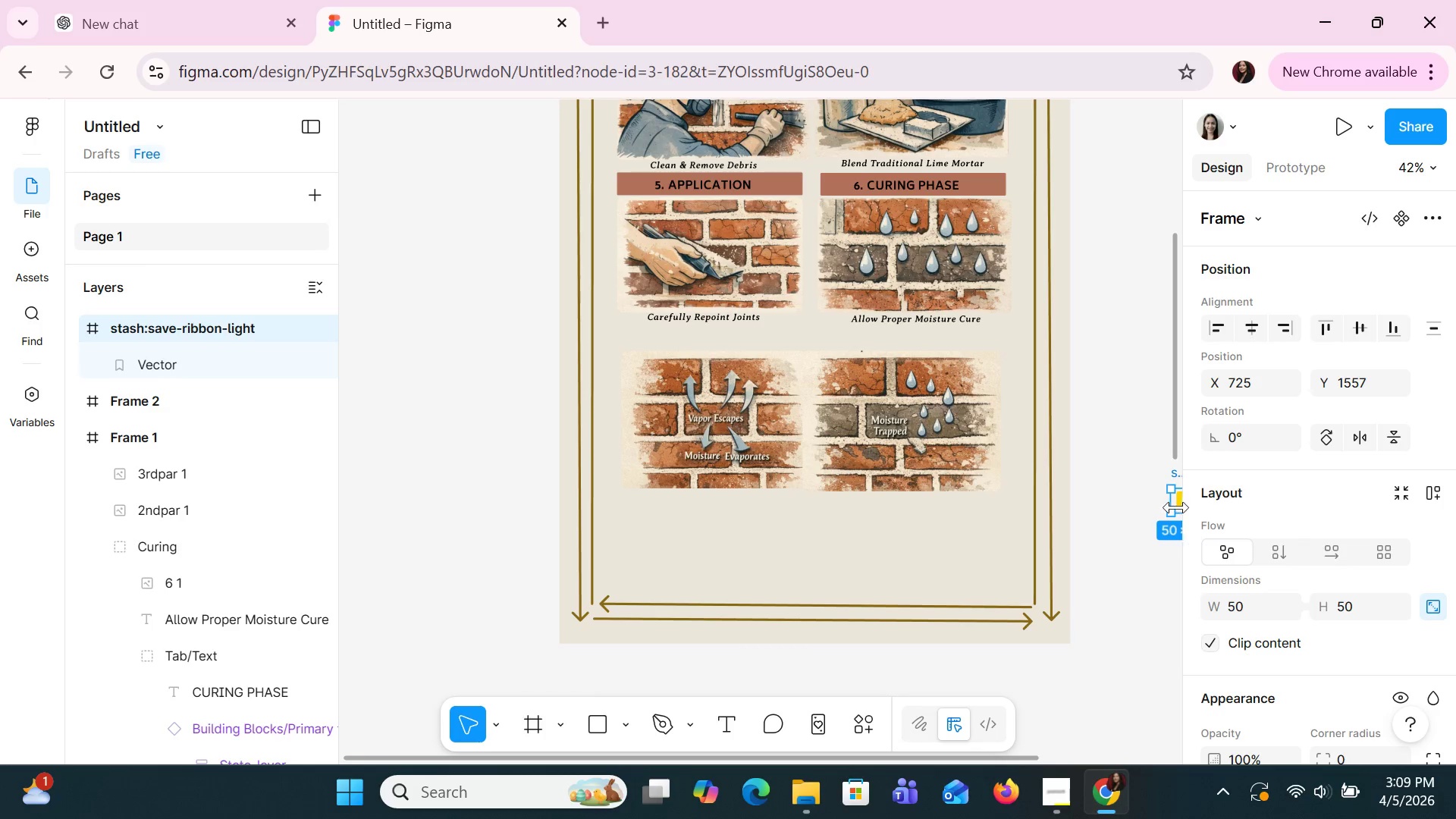 
left_click([1128, 500])
 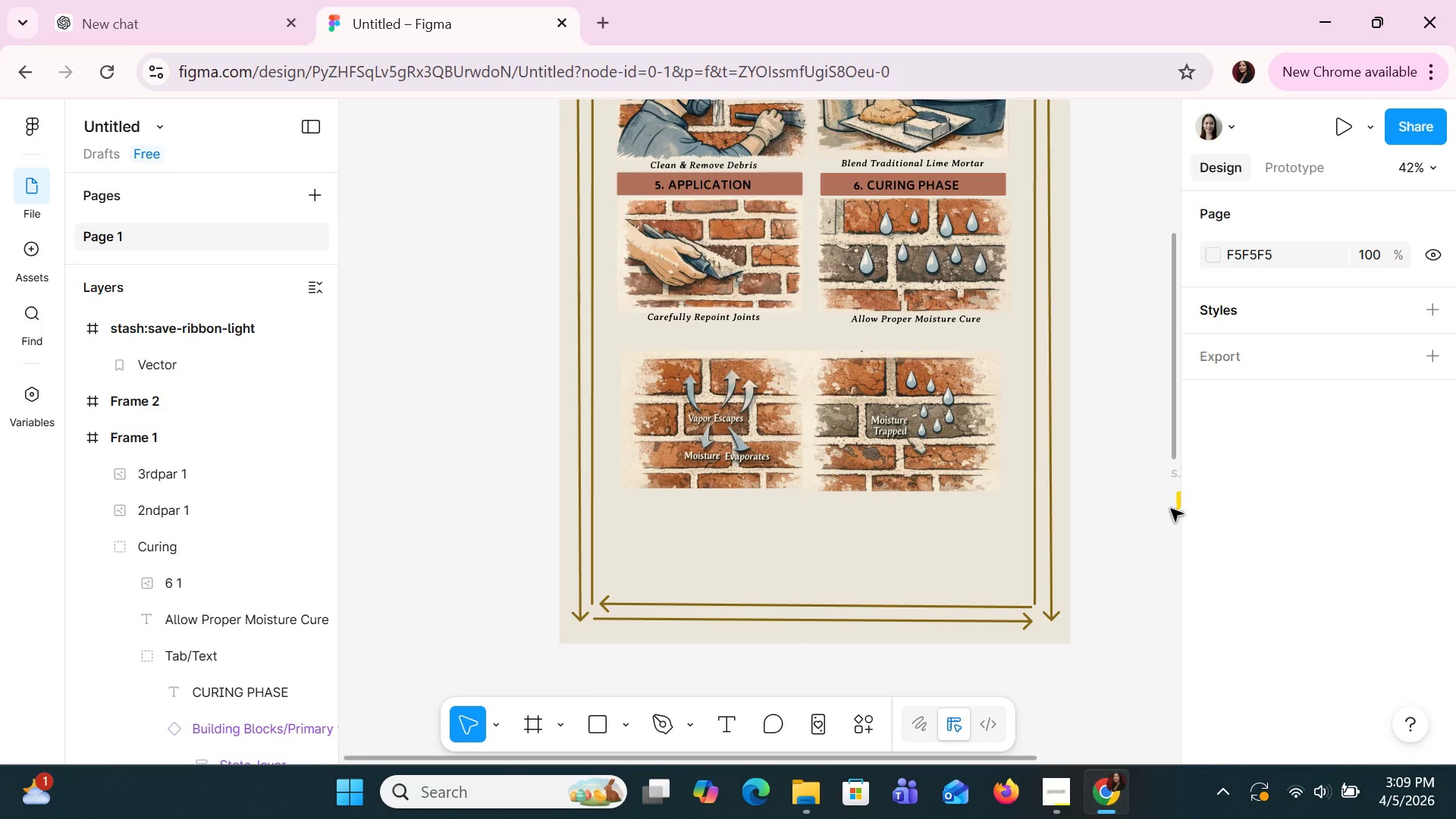 
left_click_drag(start_coordinate=[1181, 509], to_coordinate=[1228, 520])
 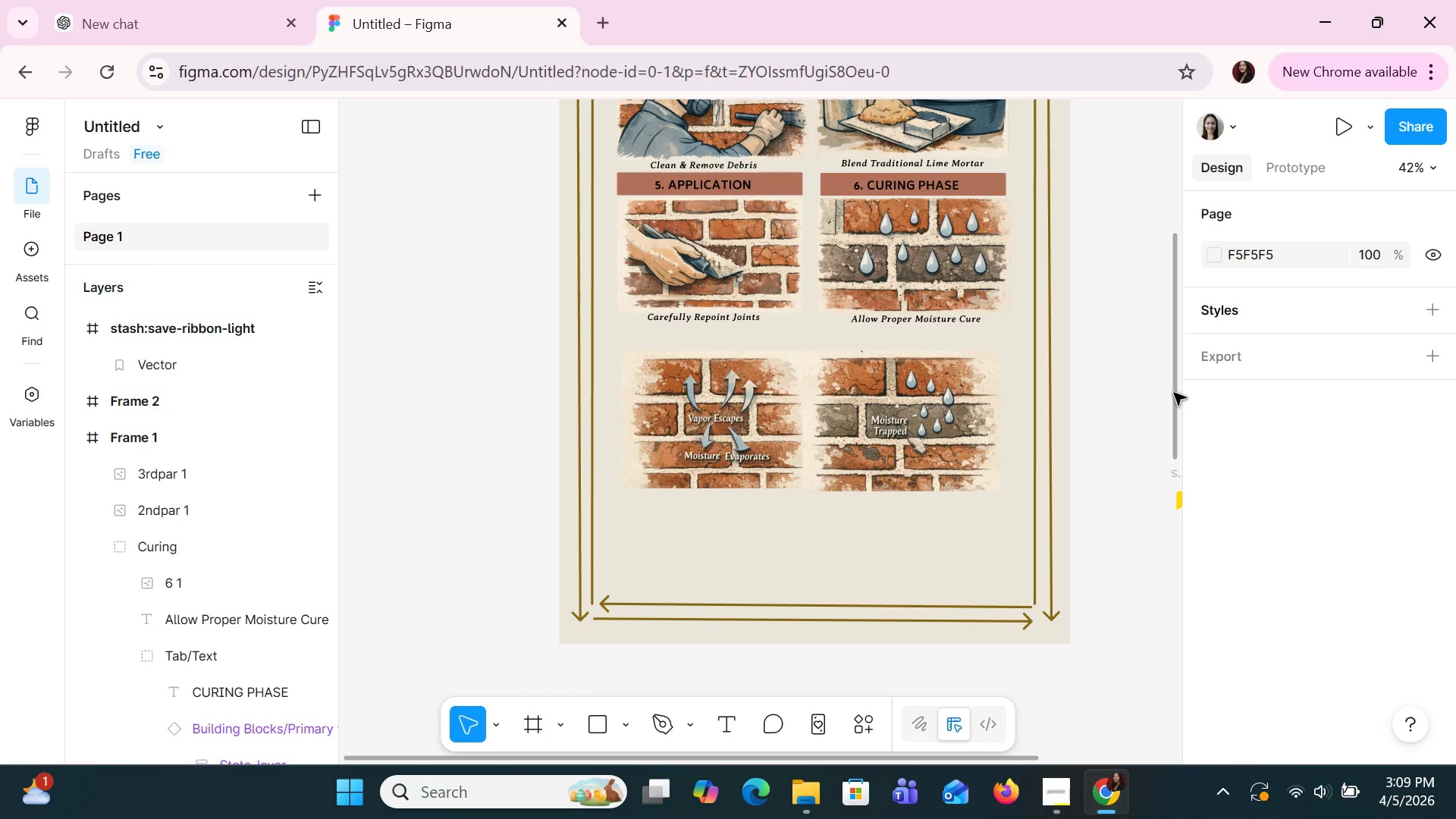 
left_click_drag(start_coordinate=[1174, 393], to_coordinate=[1188, 394])
 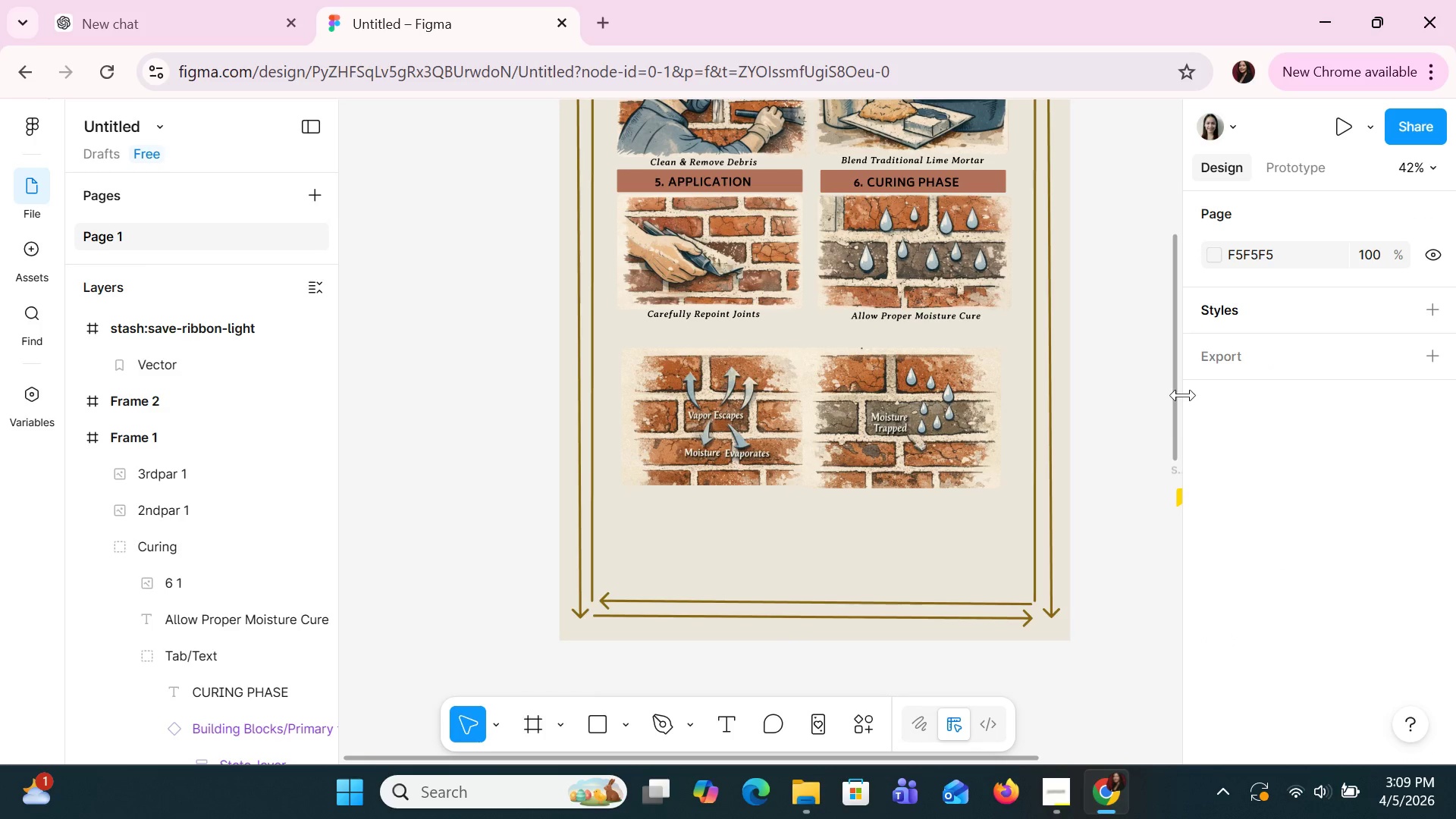 
left_click_drag(start_coordinate=[1183, 395], to_coordinate=[1222, 406])
 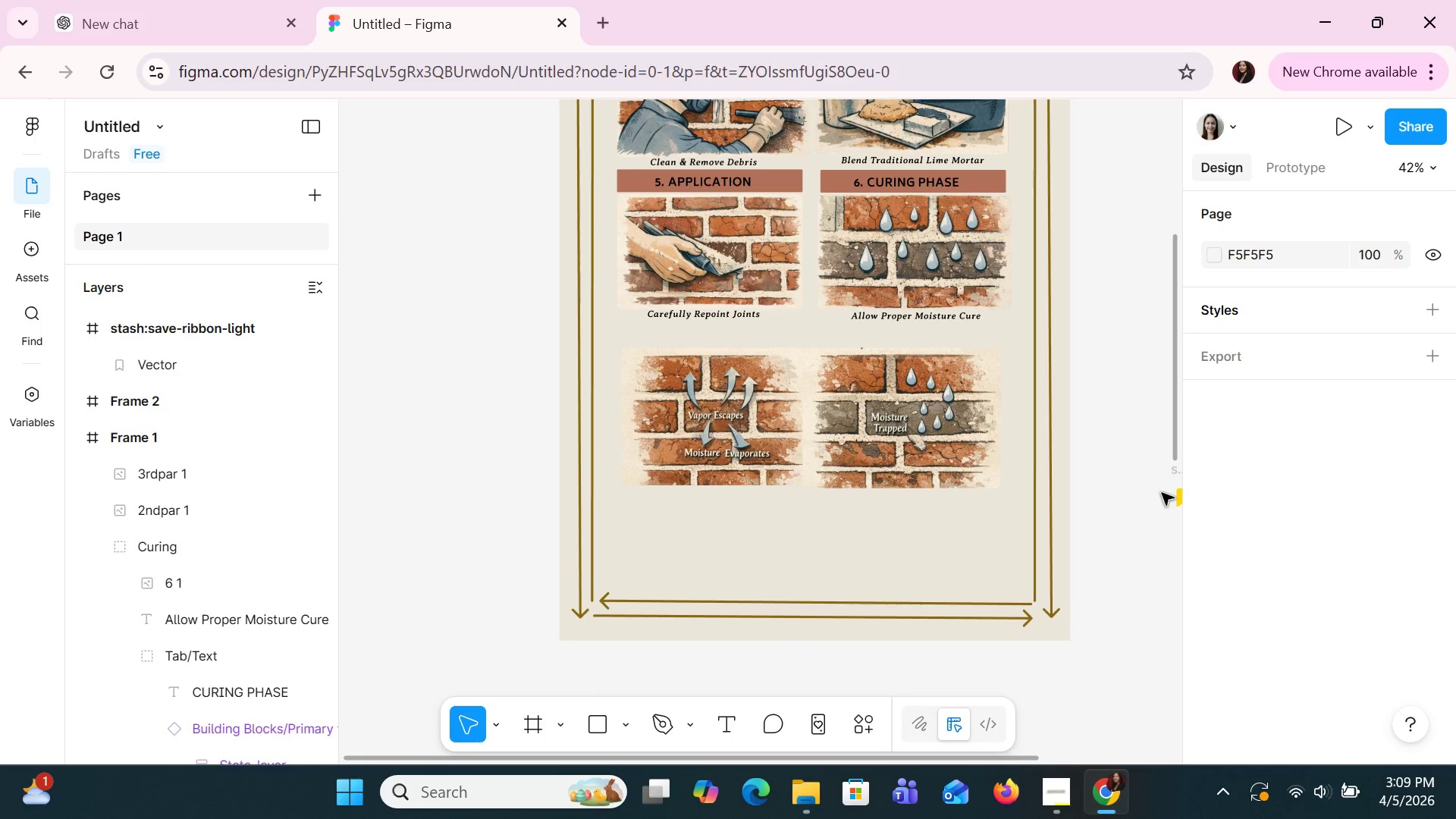 
left_click([1162, 493])
 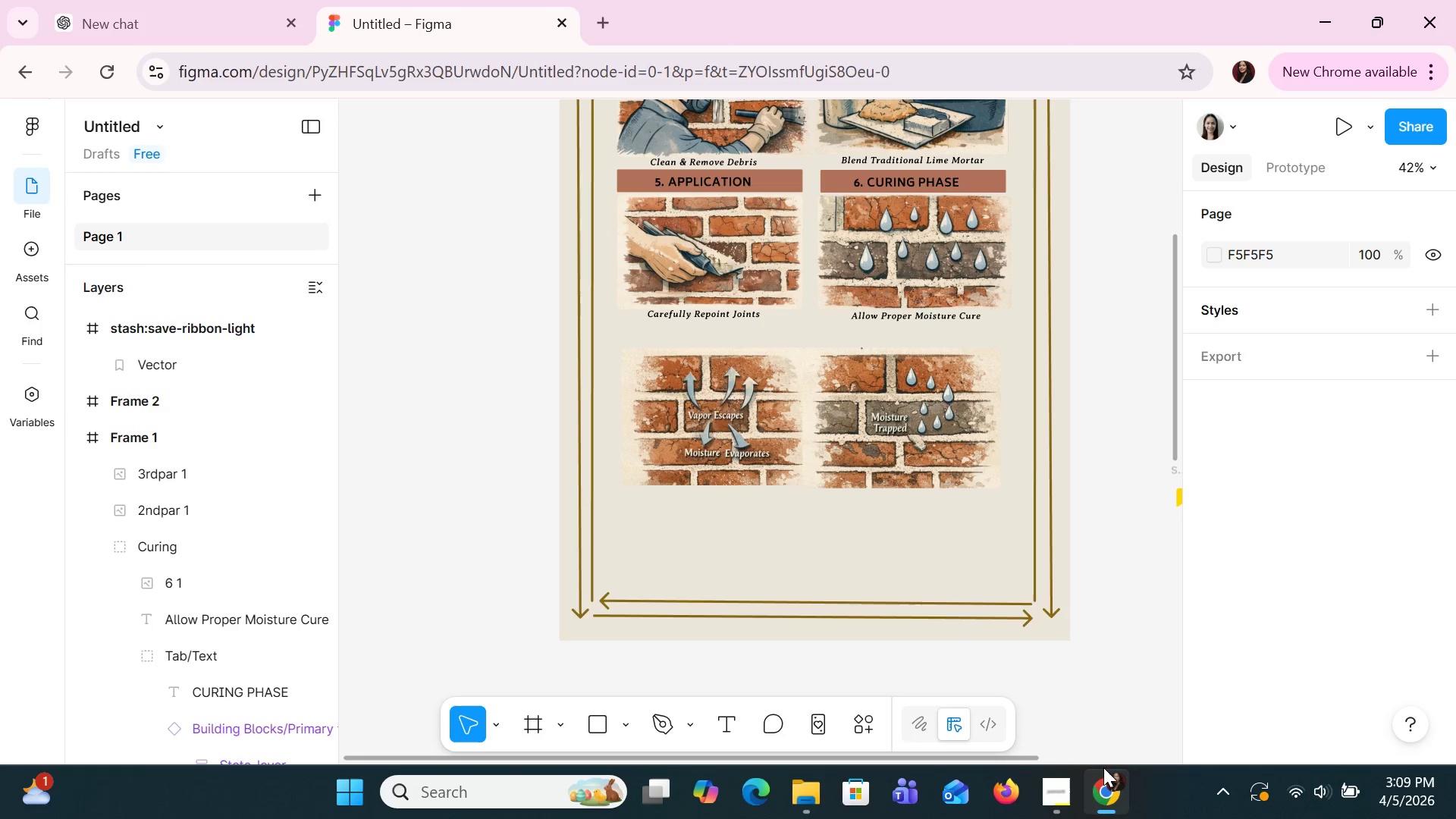 
left_click_drag(start_coordinate=[1025, 758], to_coordinate=[1077, 755])
 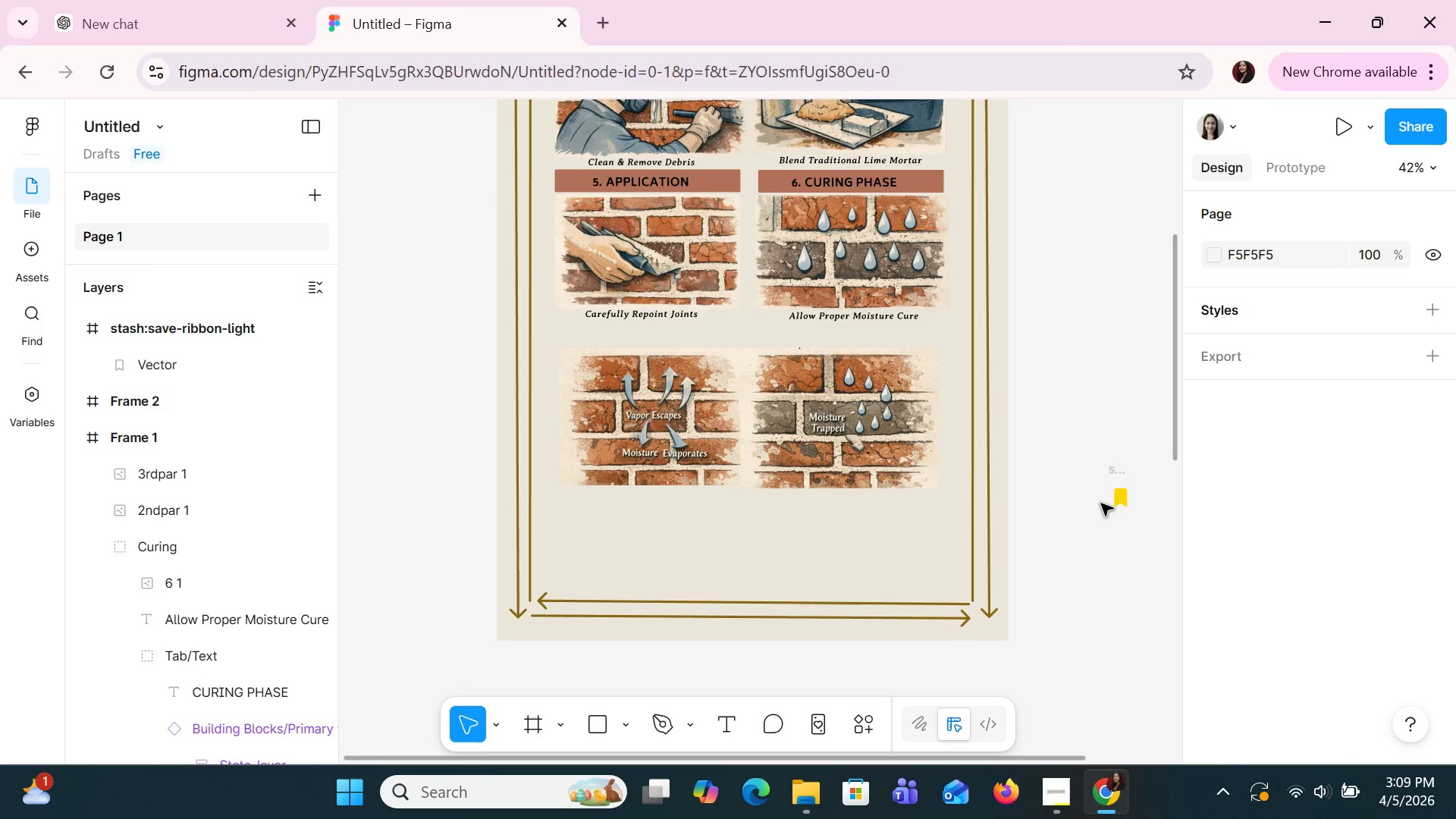 
left_click_drag(start_coordinate=[1125, 504], to_coordinate=[827, 538])
 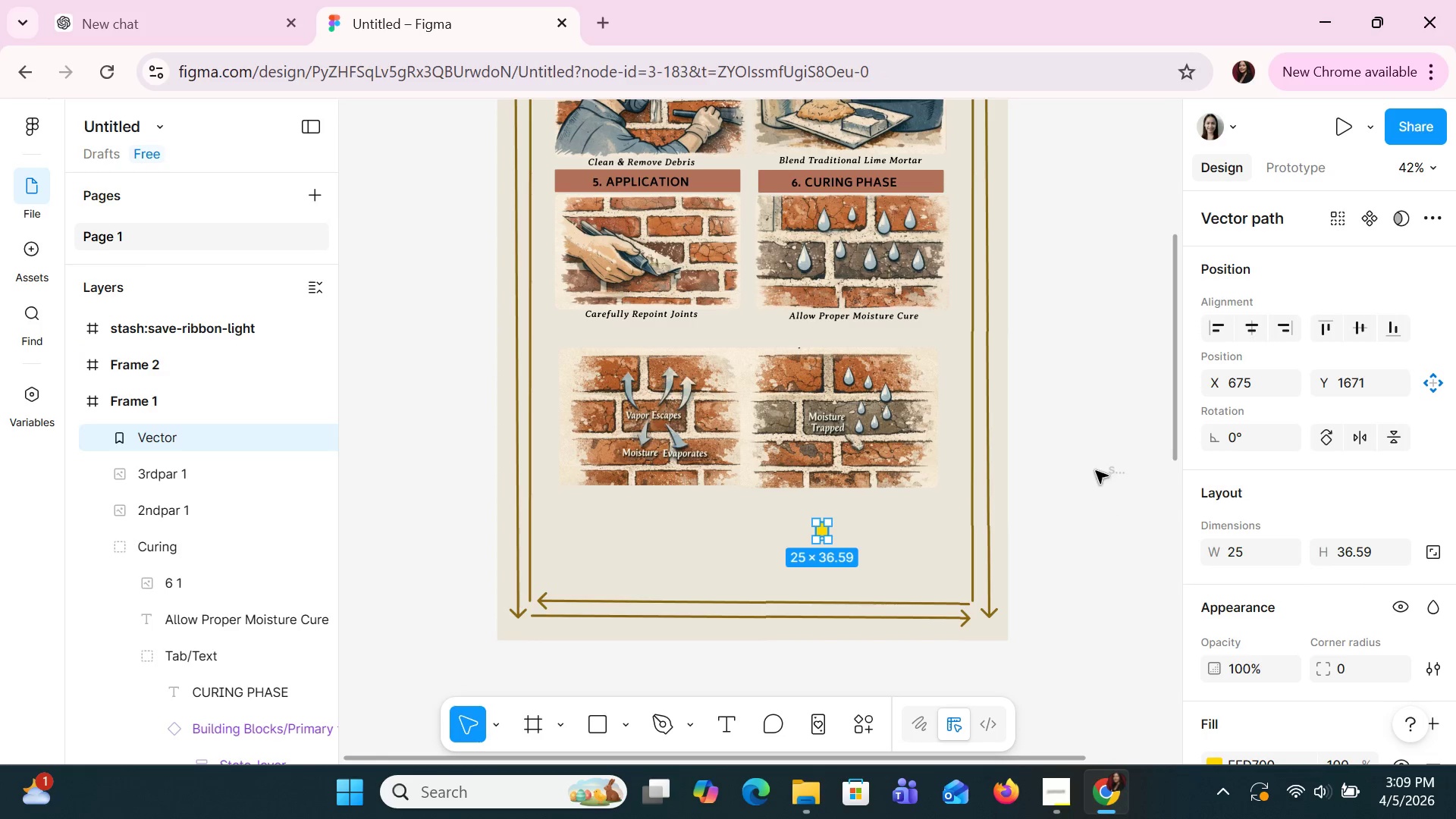 
left_click([1103, 479])
 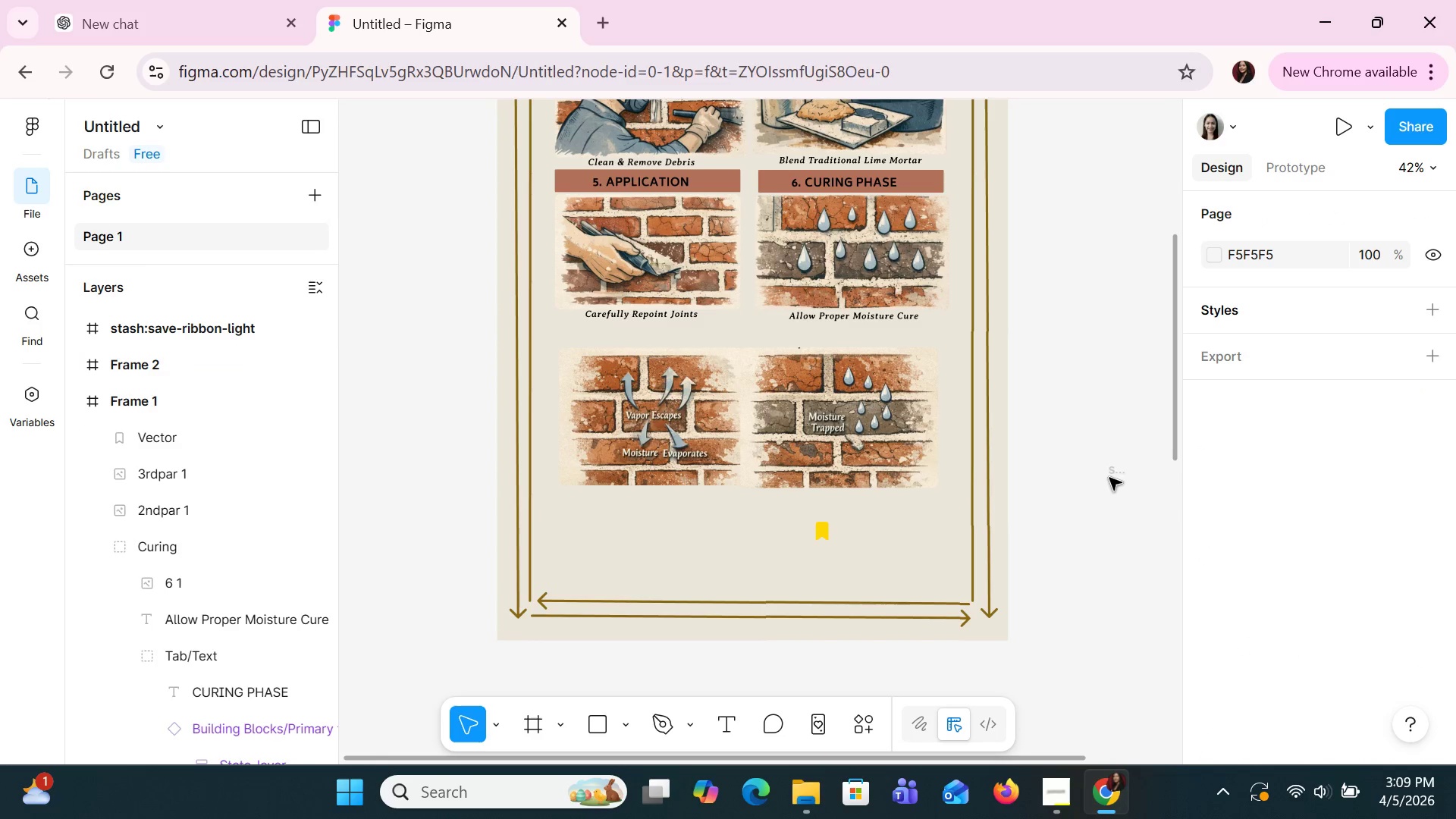 
left_click([1110, 476])
 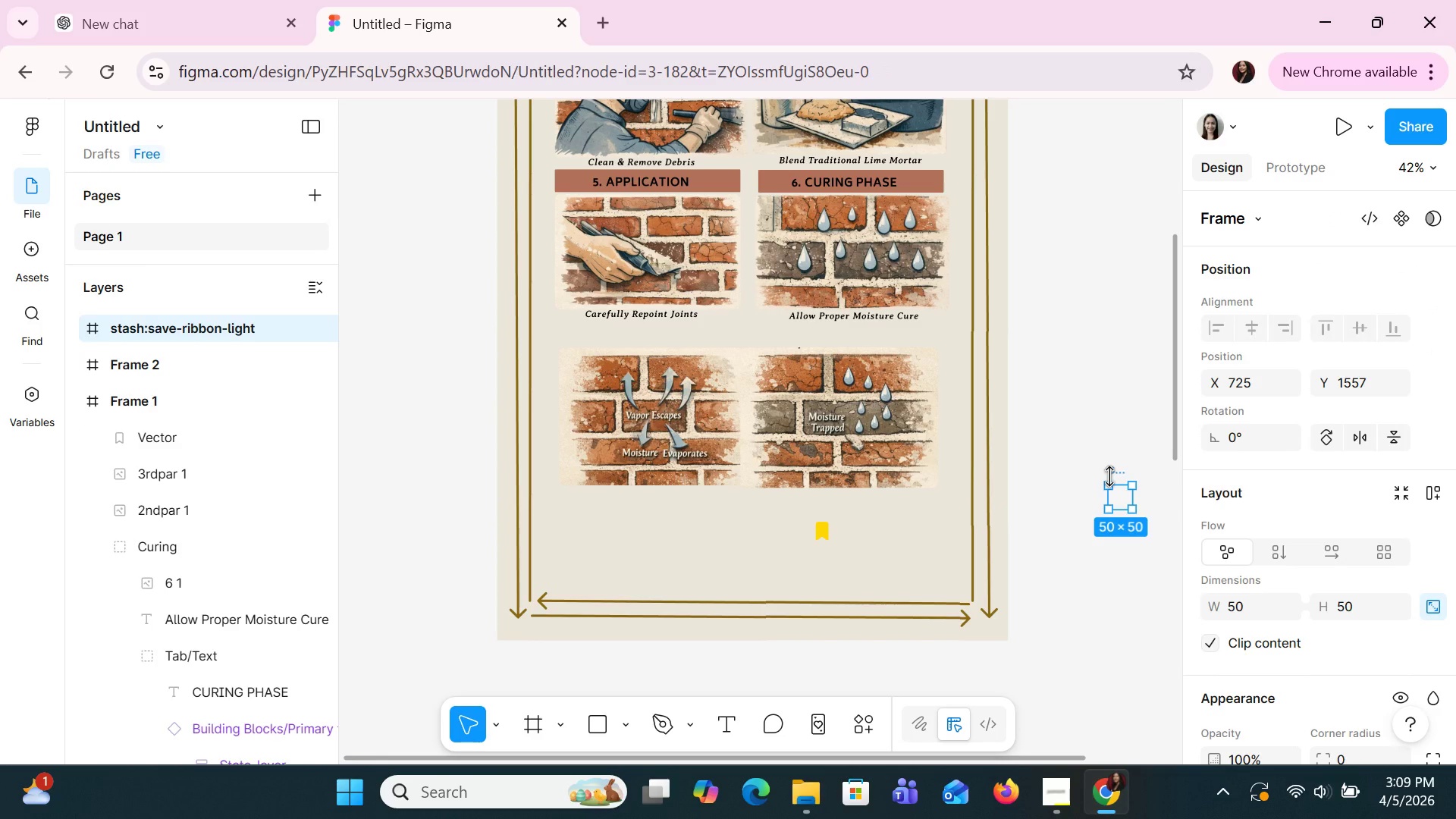 
key(Delete)
 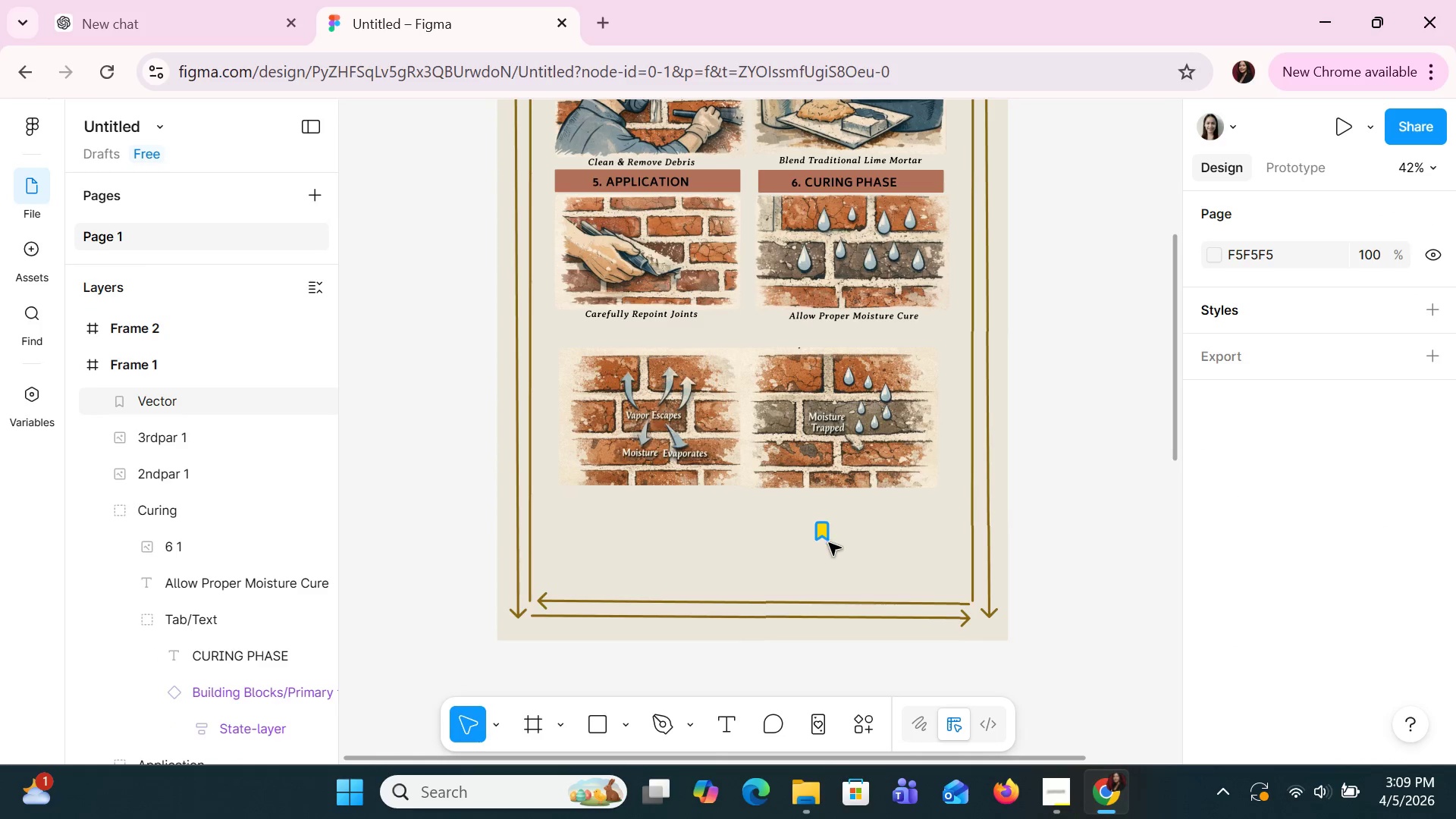 
double_click([827, 536])
 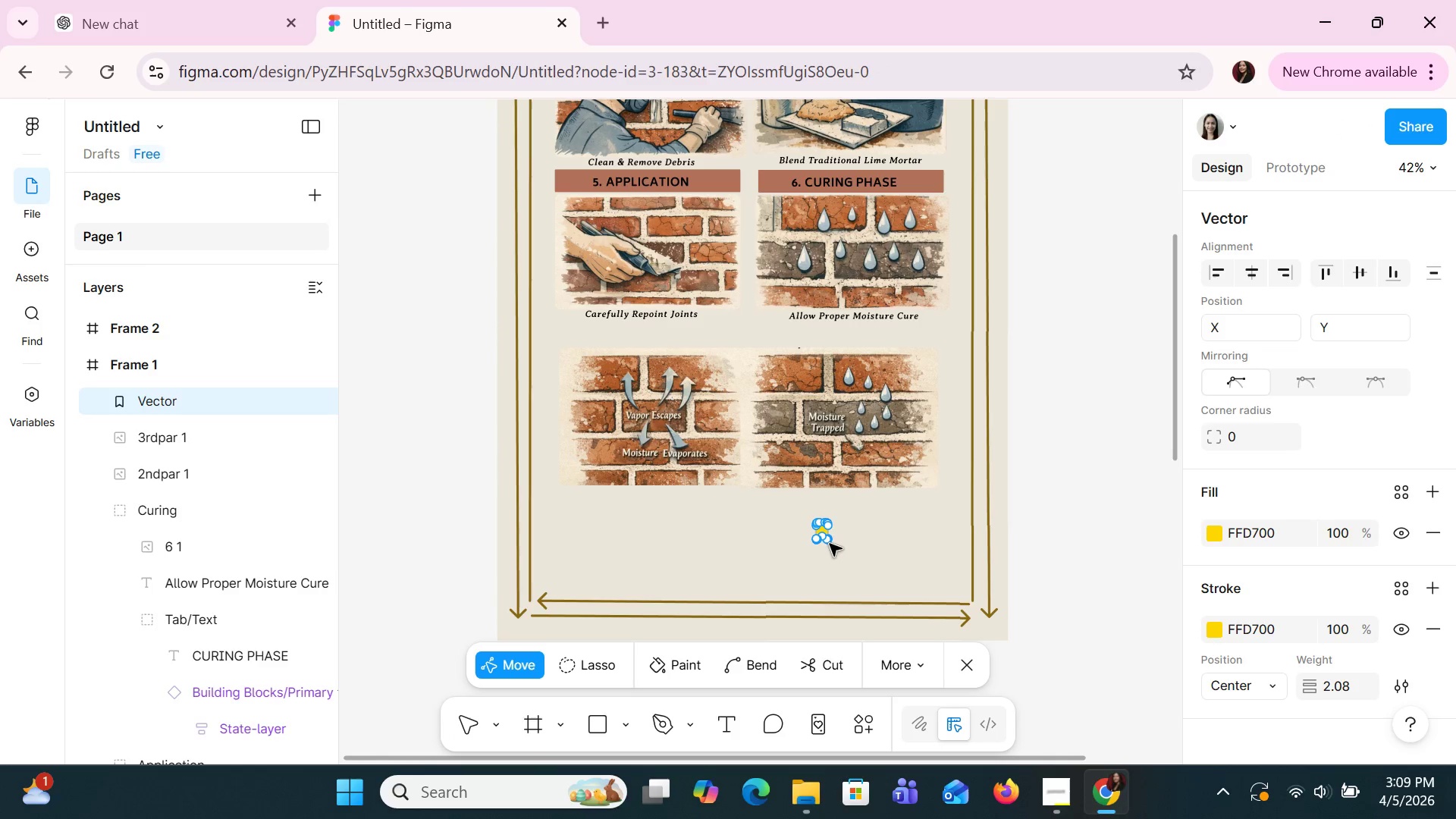 
left_click([862, 529])
 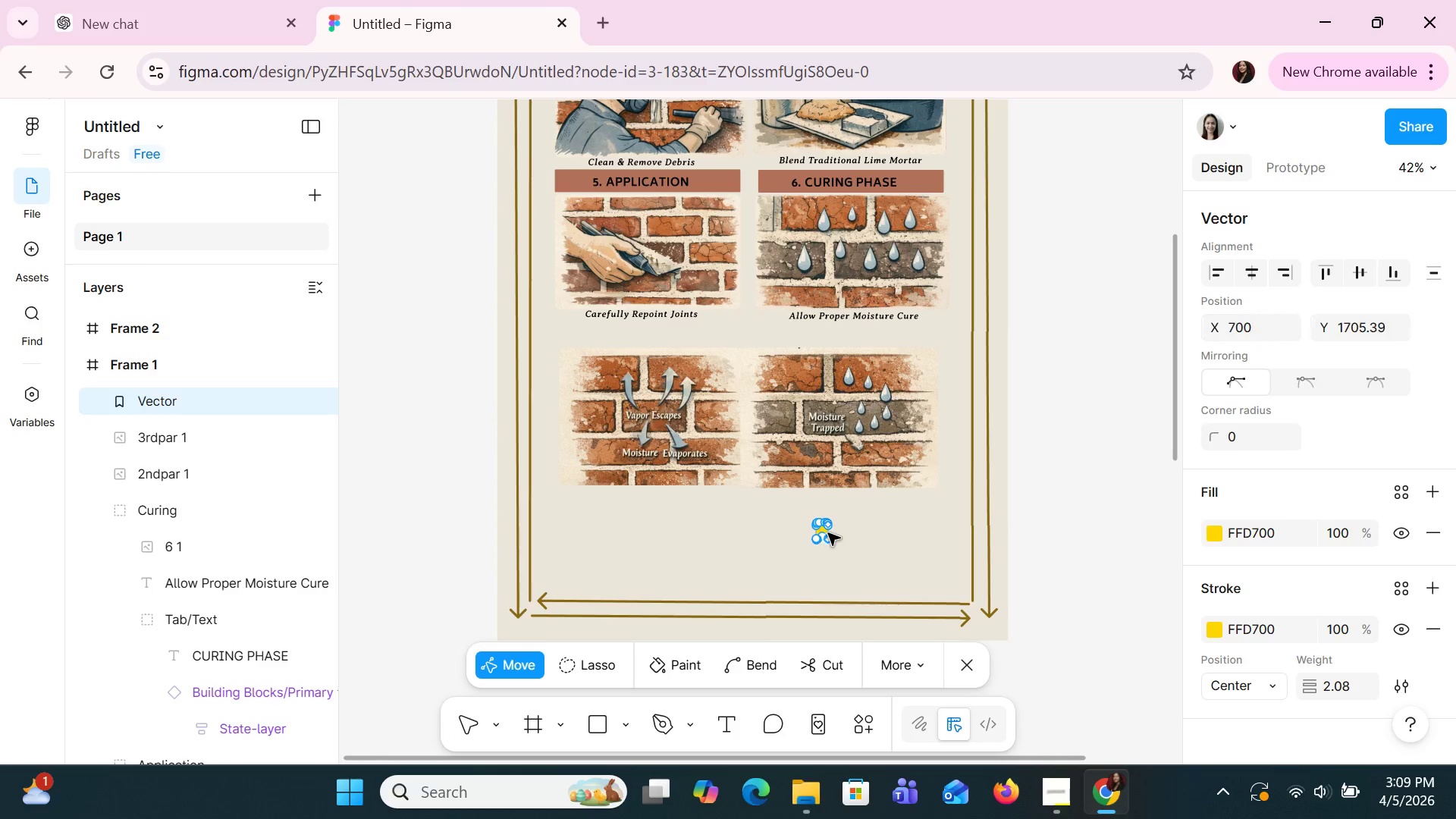 
double_click([849, 561])
 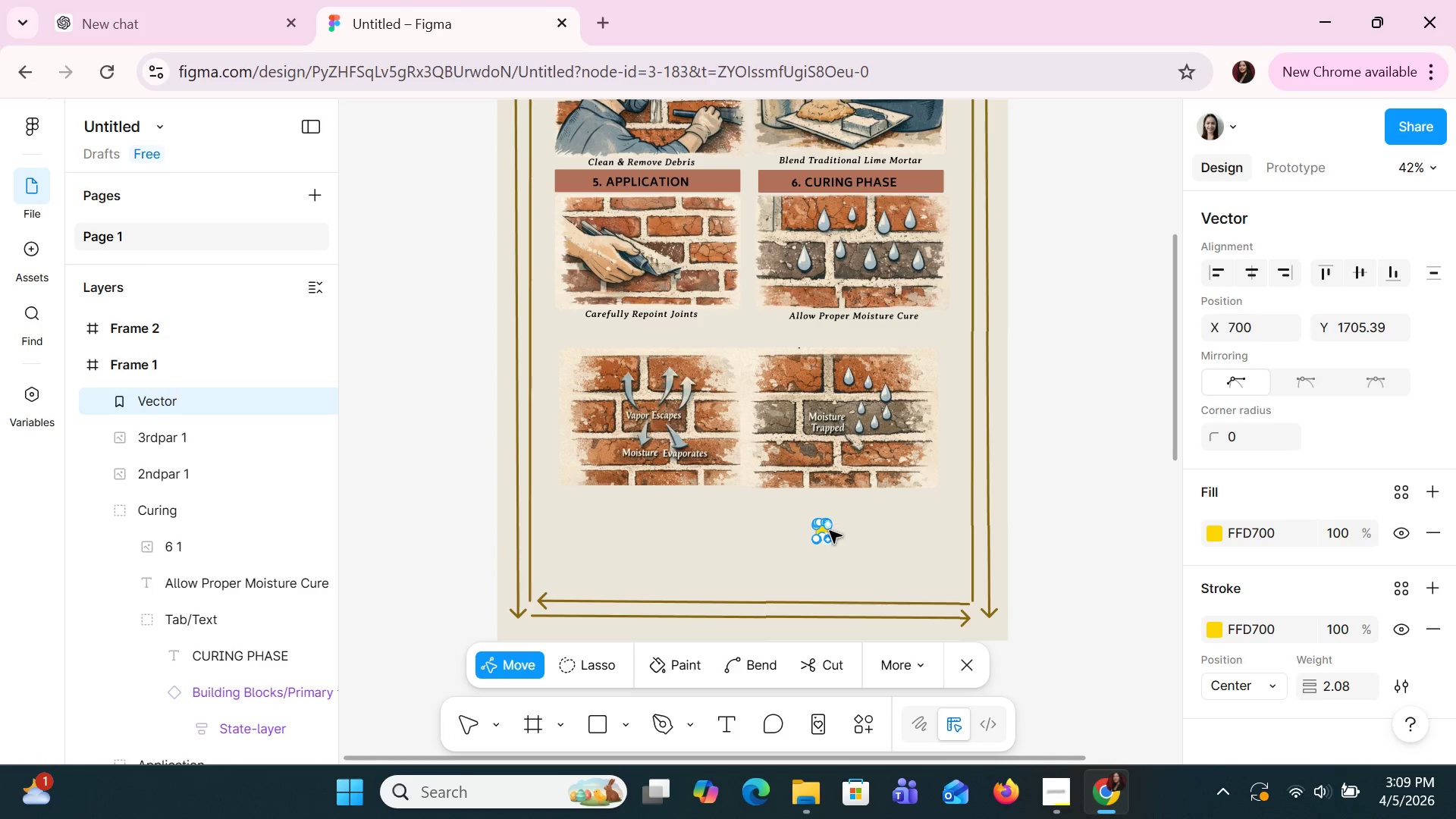 
double_click([863, 549])
 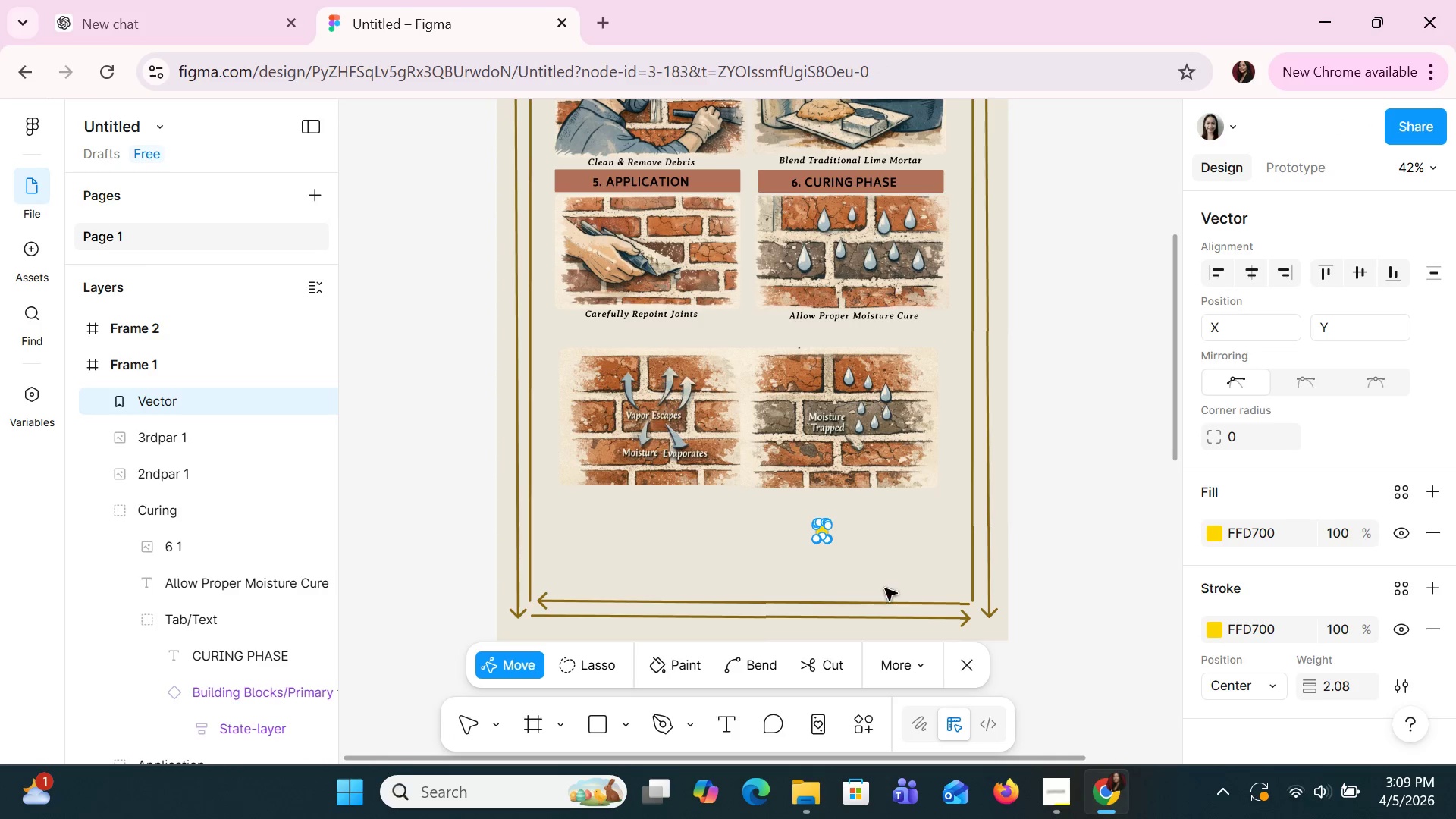 
double_click([1063, 494])
 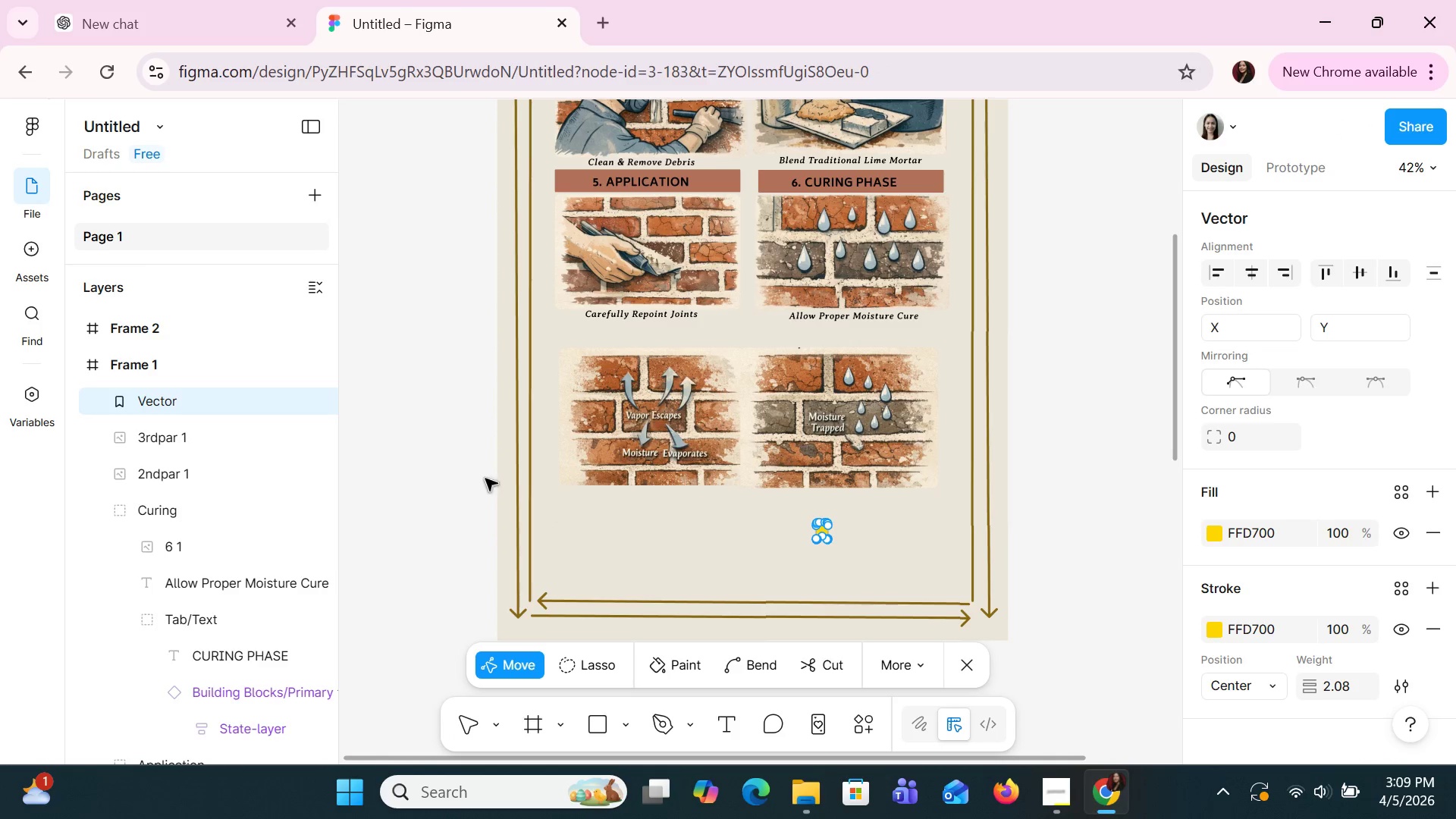 
left_click([229, 399])
 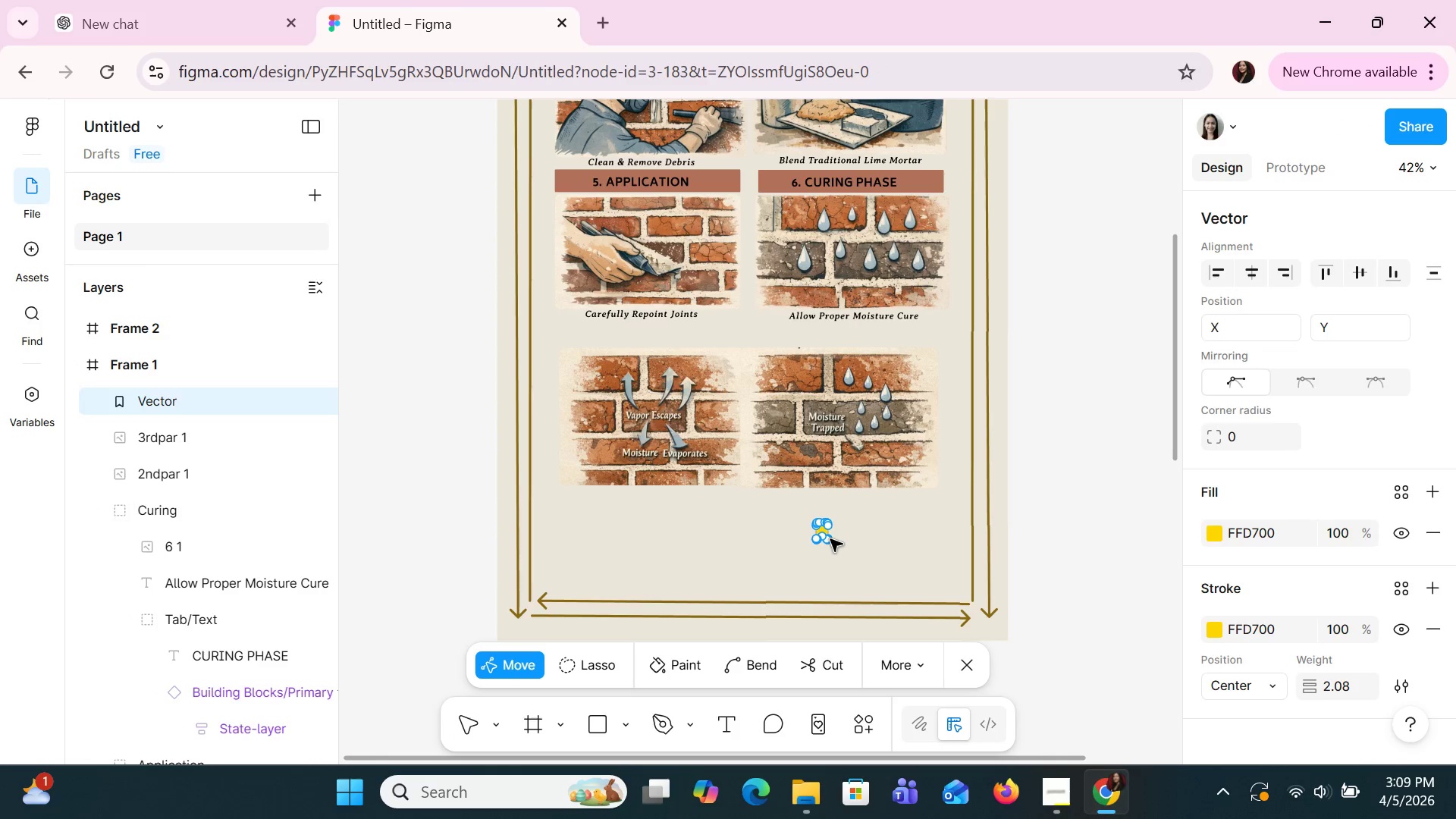 
left_click([827, 539])
 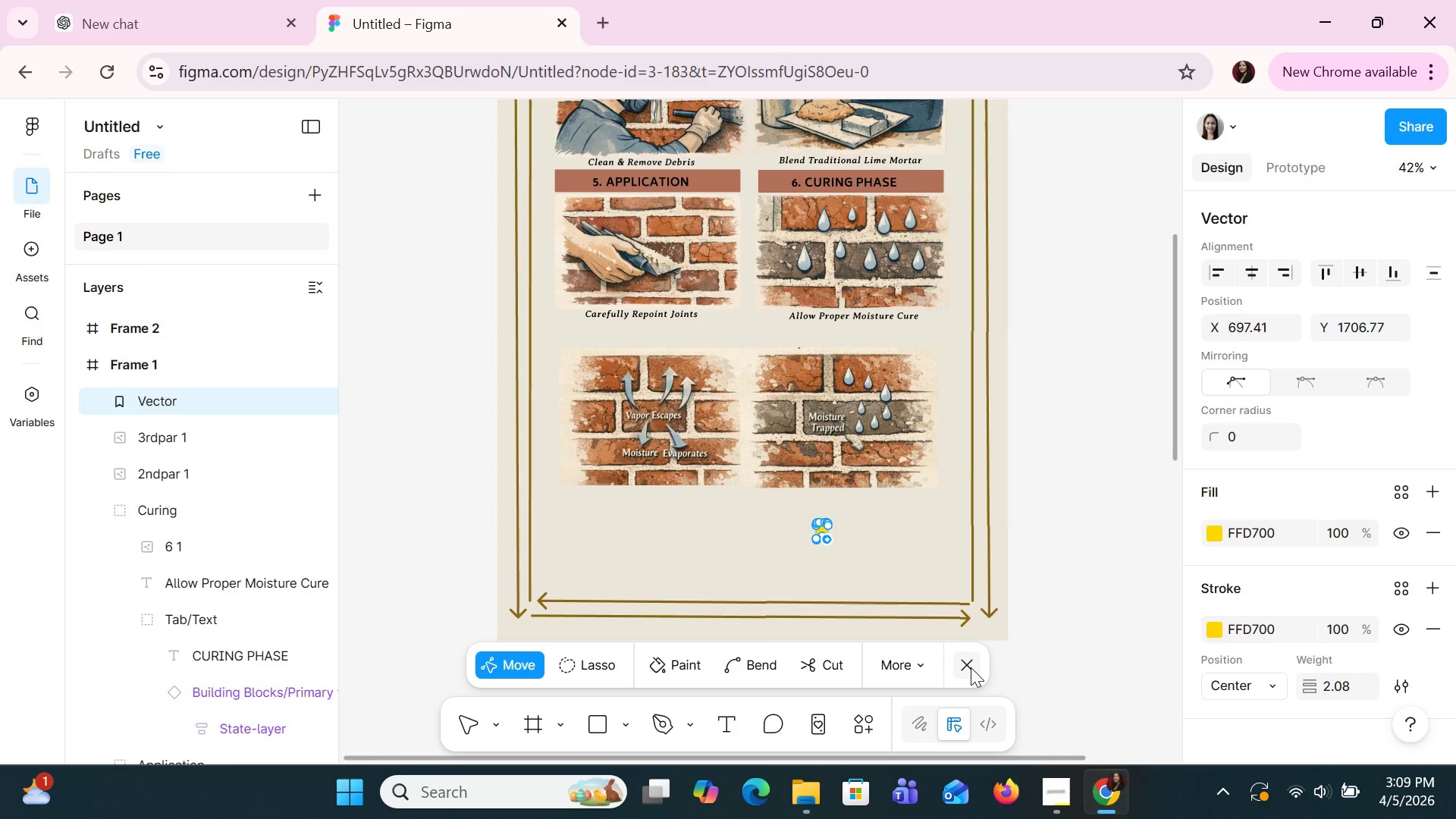 
left_click([972, 669])
 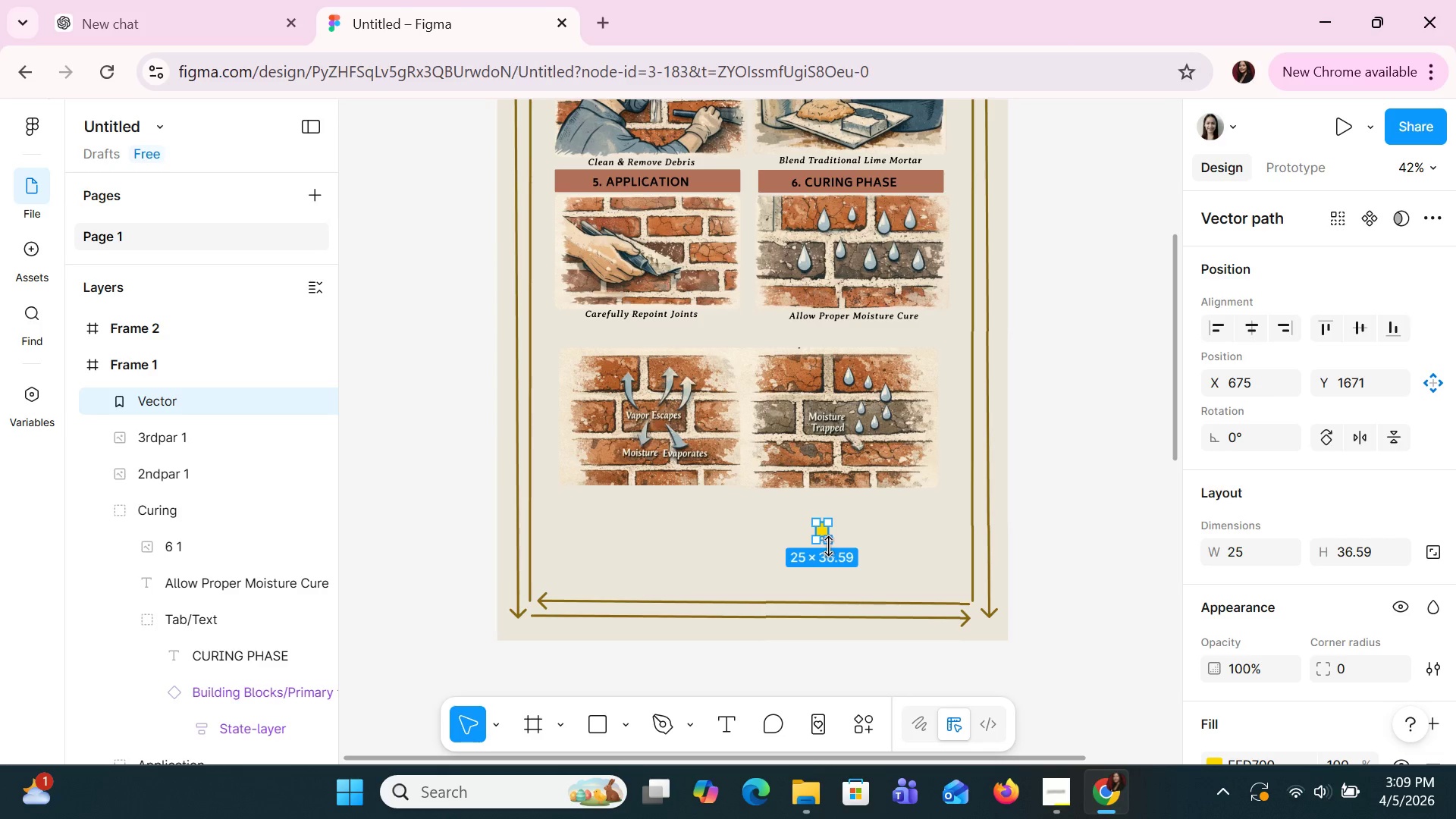 
left_click_drag(start_coordinate=[833, 541], to_coordinate=[847, 574])
 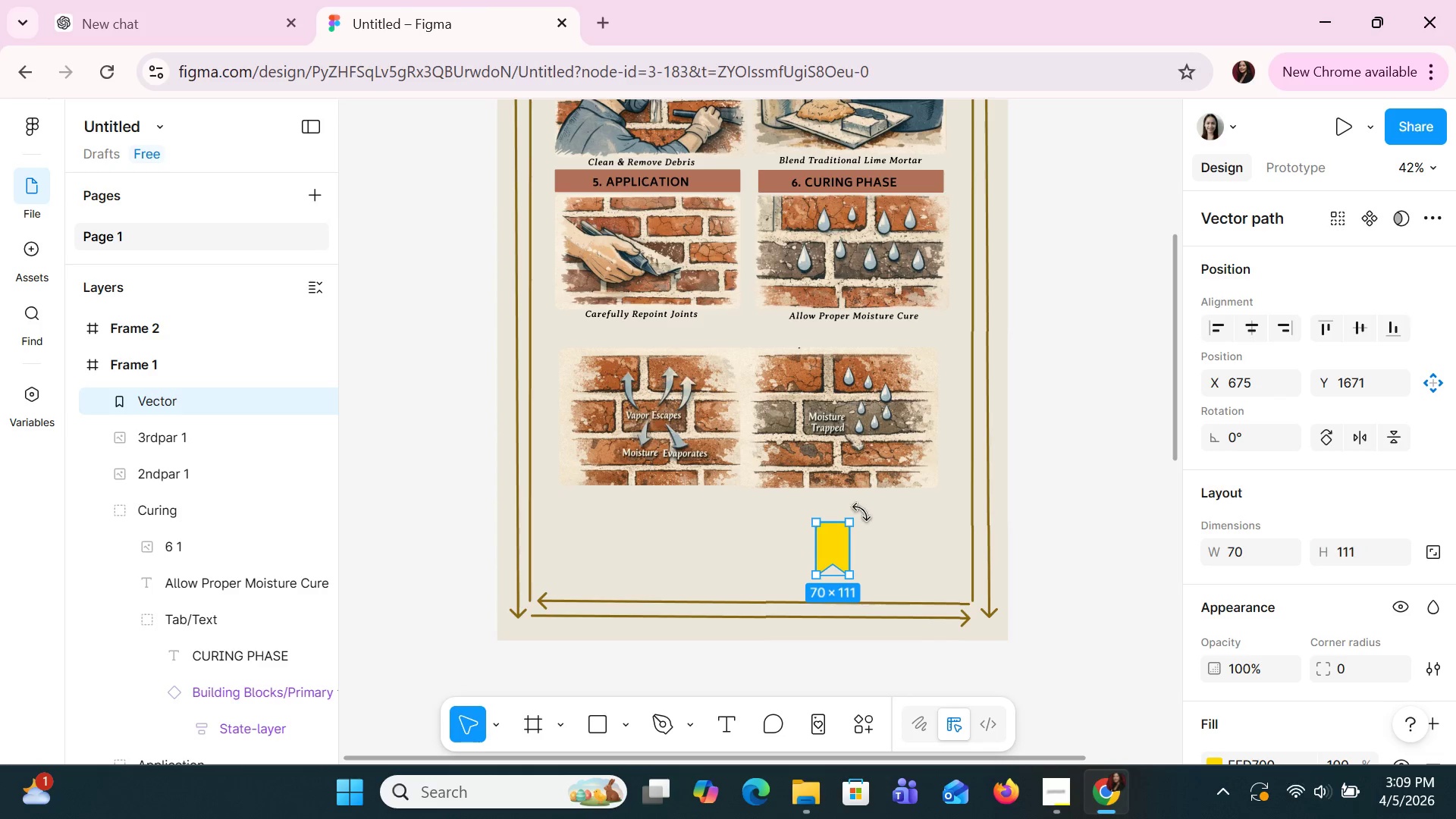 
left_click_drag(start_coordinate=[861, 512], to_coordinate=[884, 588])
 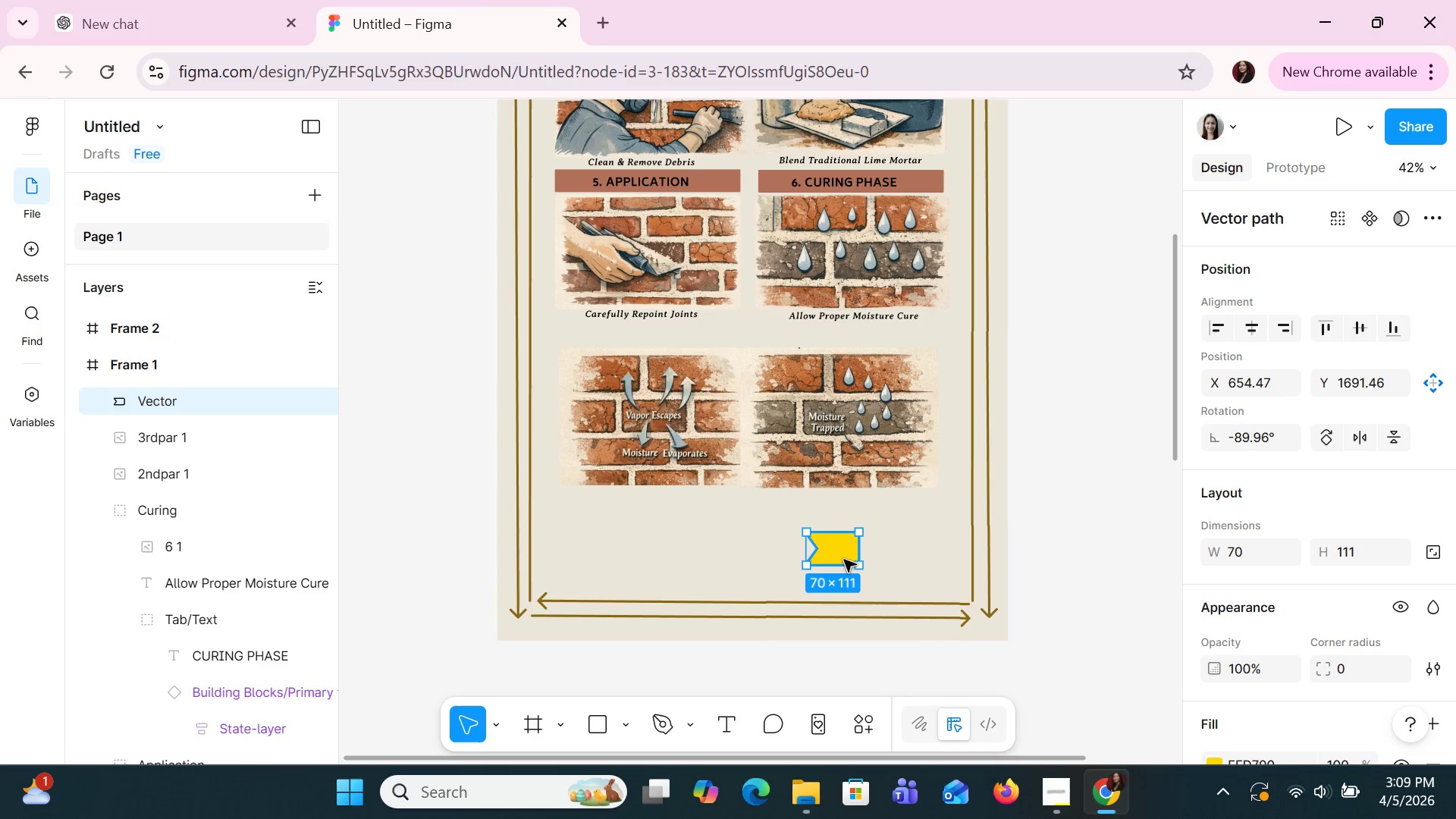 
left_click_drag(start_coordinate=[844, 560], to_coordinate=[822, 540])
 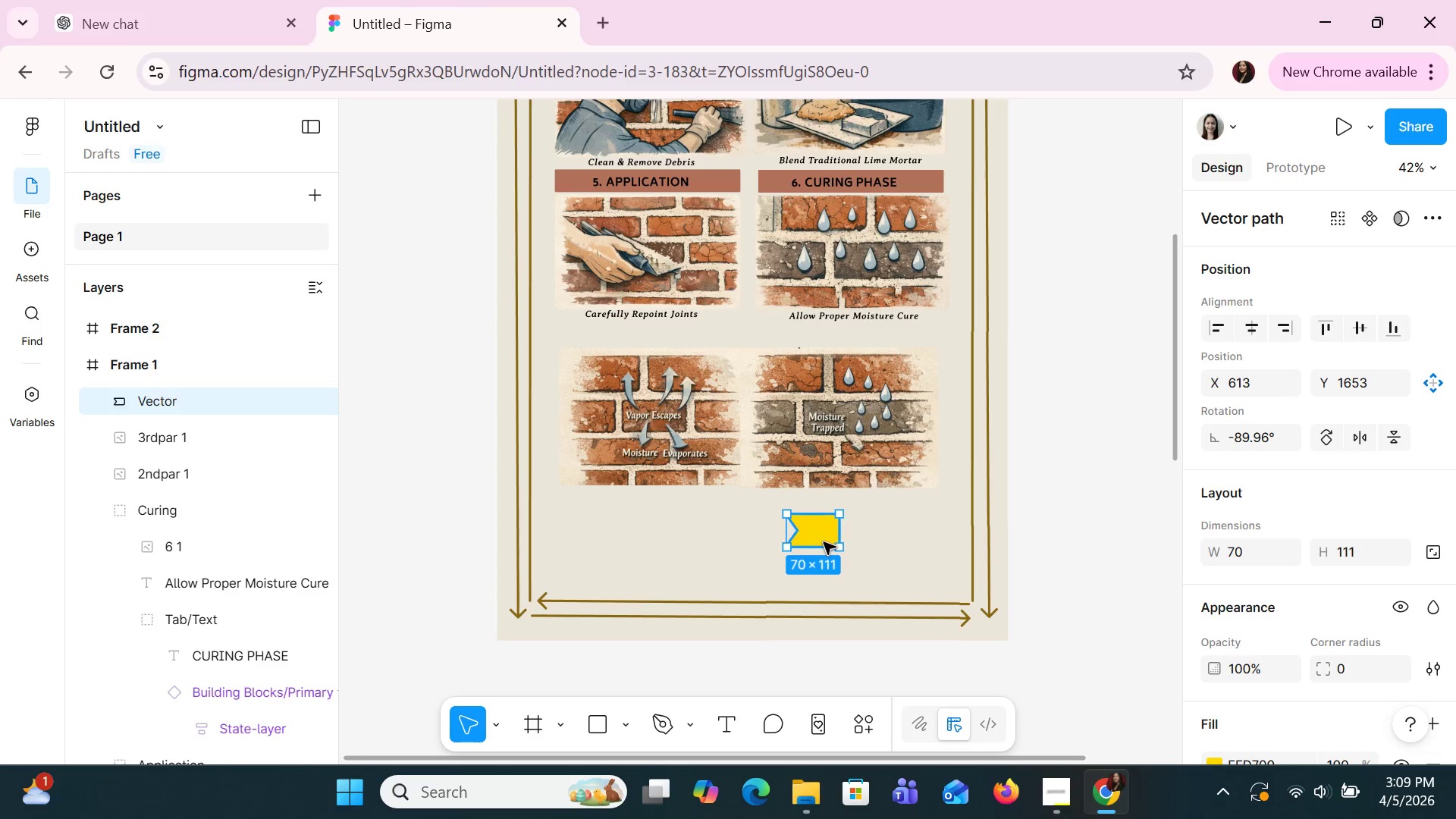 
left_click_drag(start_coordinate=[824, 542], to_coordinate=[719, 347])
 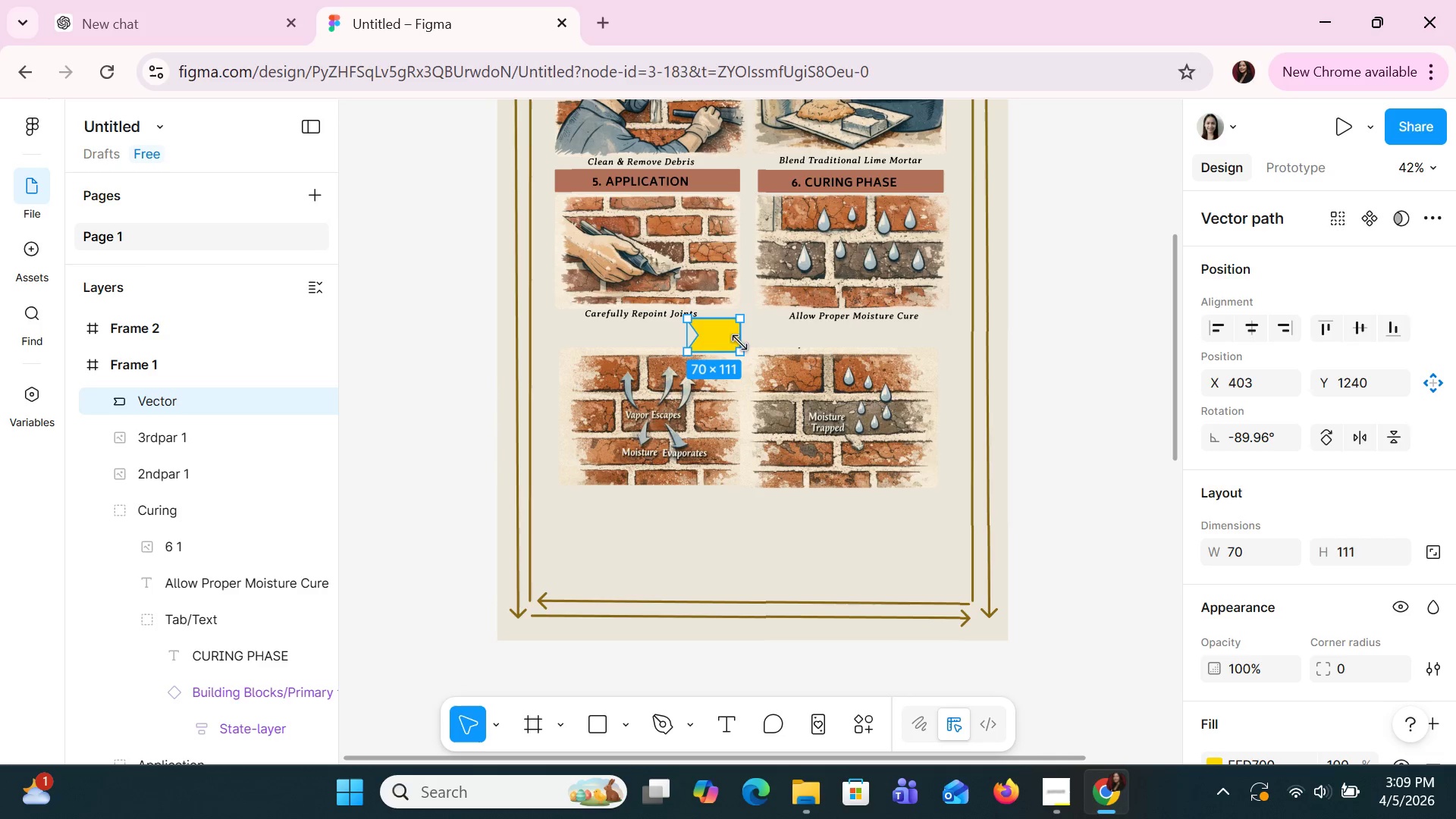 
left_click_drag(start_coordinate=[742, 340], to_coordinate=[823, 353])
 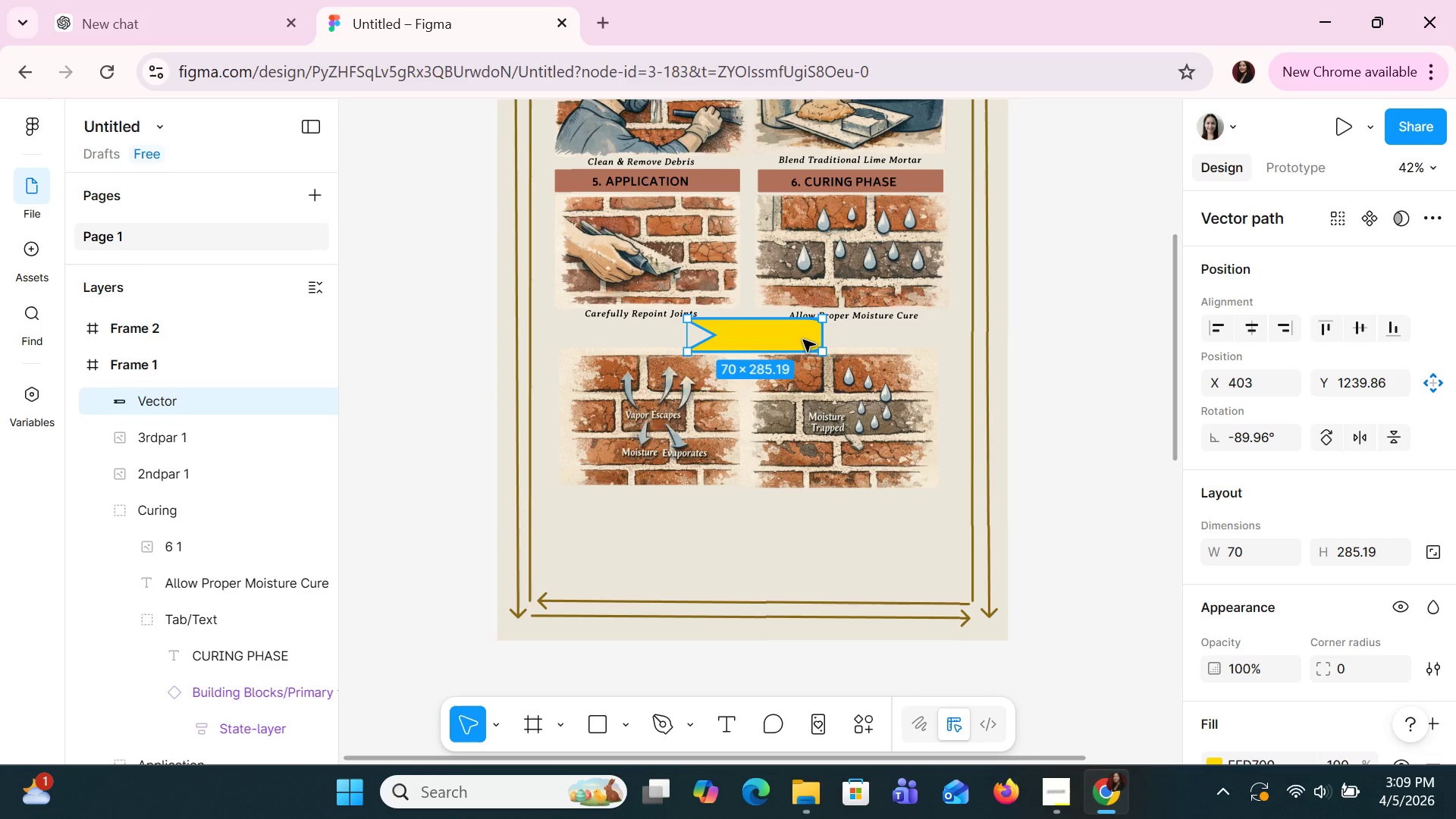 
left_click_drag(start_coordinate=[803, 340], to_coordinate=[740, 339])
 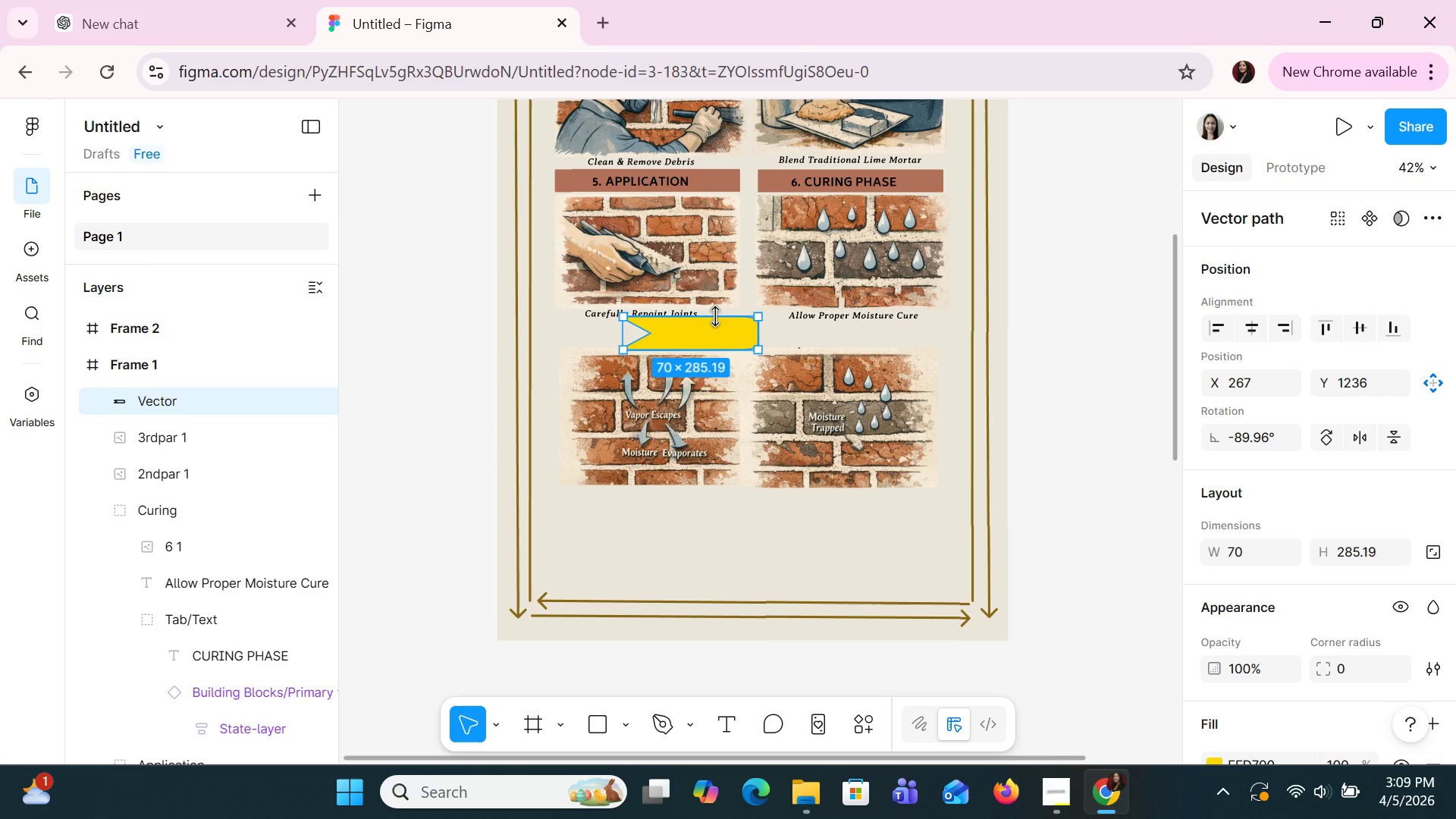 
left_click_drag(start_coordinate=[716, 316], to_coordinate=[714, 330])
 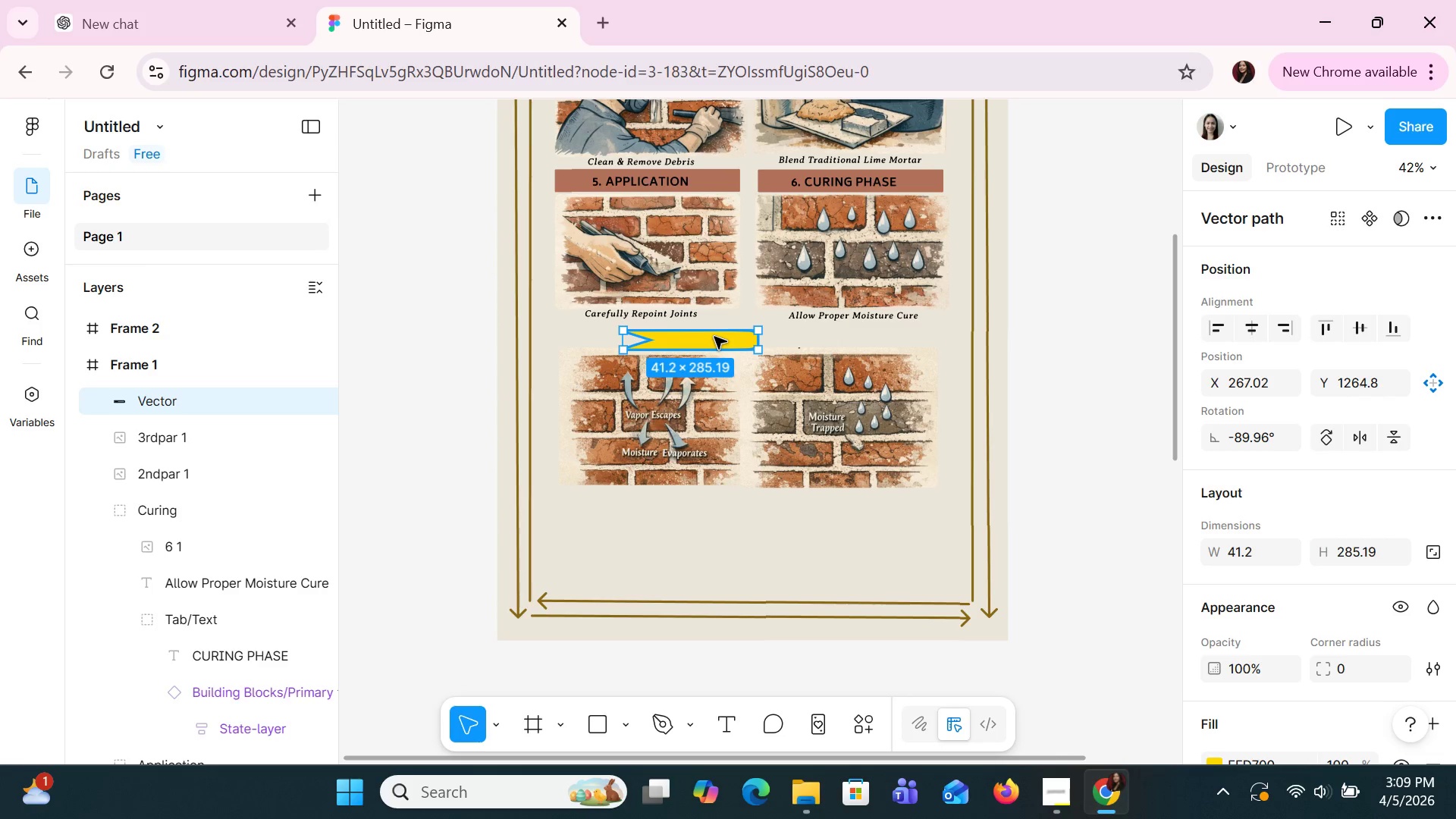 
left_click_drag(start_coordinate=[714, 337], to_coordinate=[701, 335])
 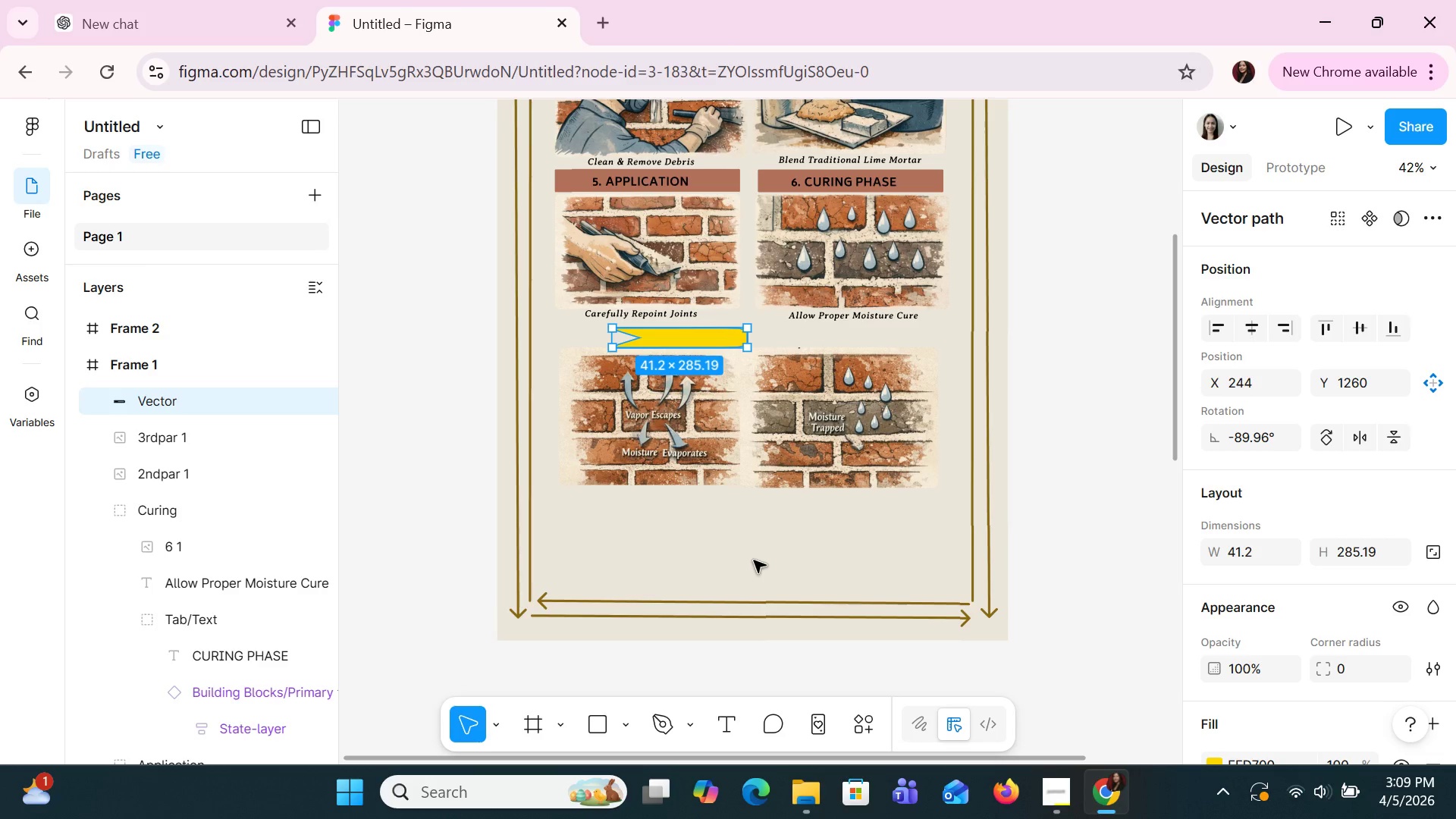 
left_click_drag(start_coordinate=[762, 560], to_coordinate=[768, 559])
 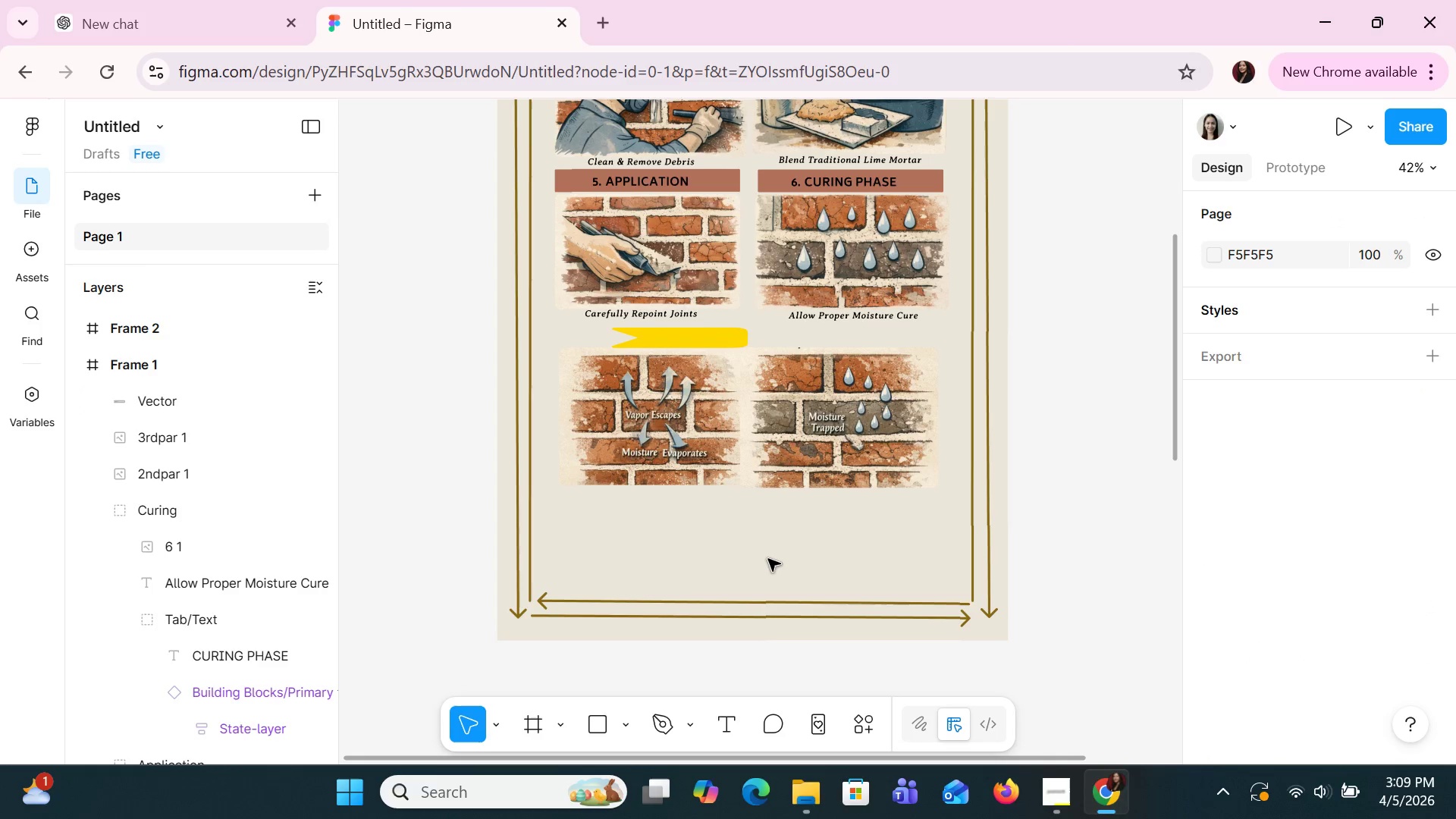 
scroll: coordinate [768, 560], scroll_direction: up, amount: 9.0
 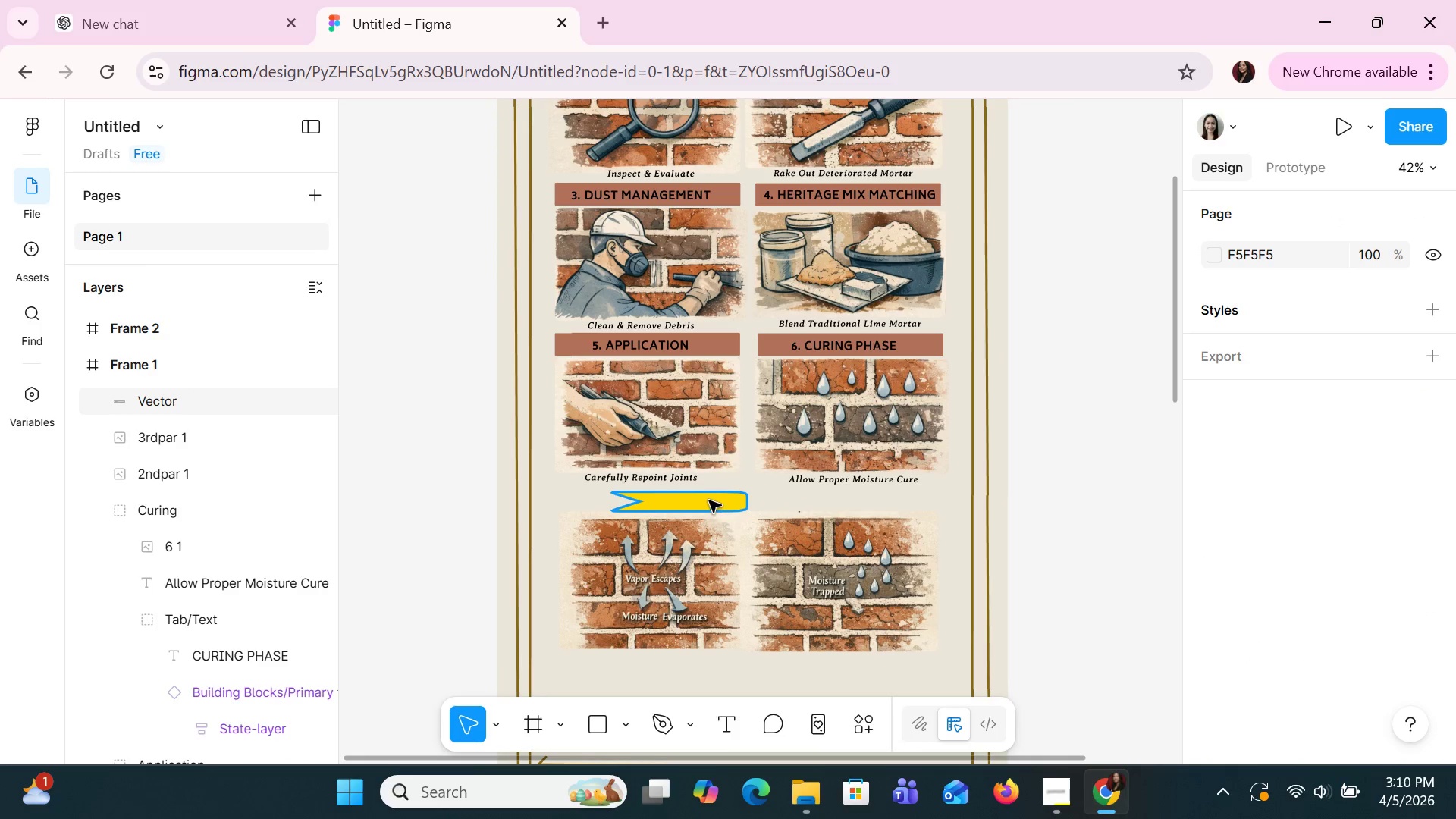 
left_click([709, 500])
 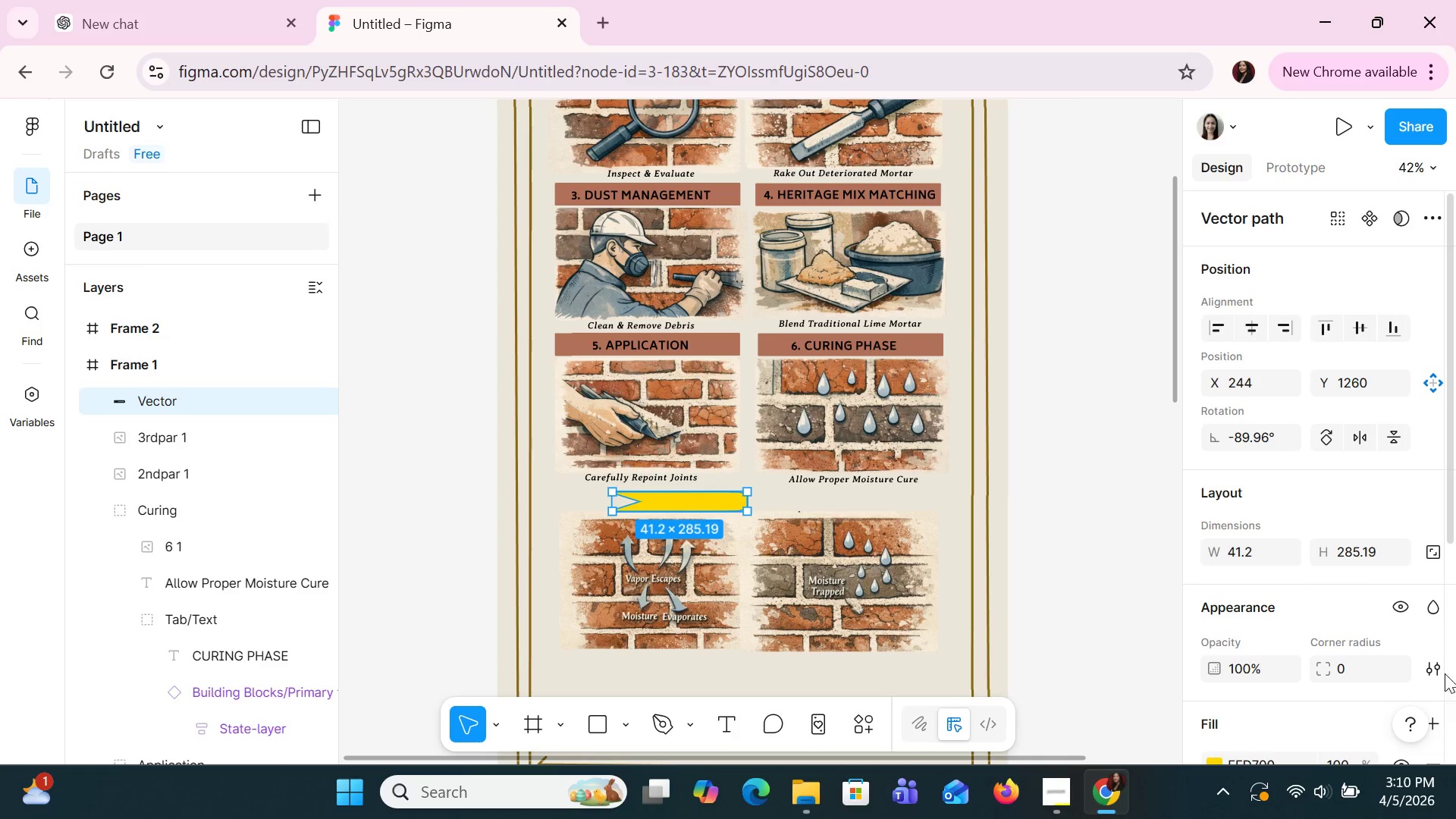 
scroll: coordinate [1263, 507], scroll_direction: down, amount: 1.0
 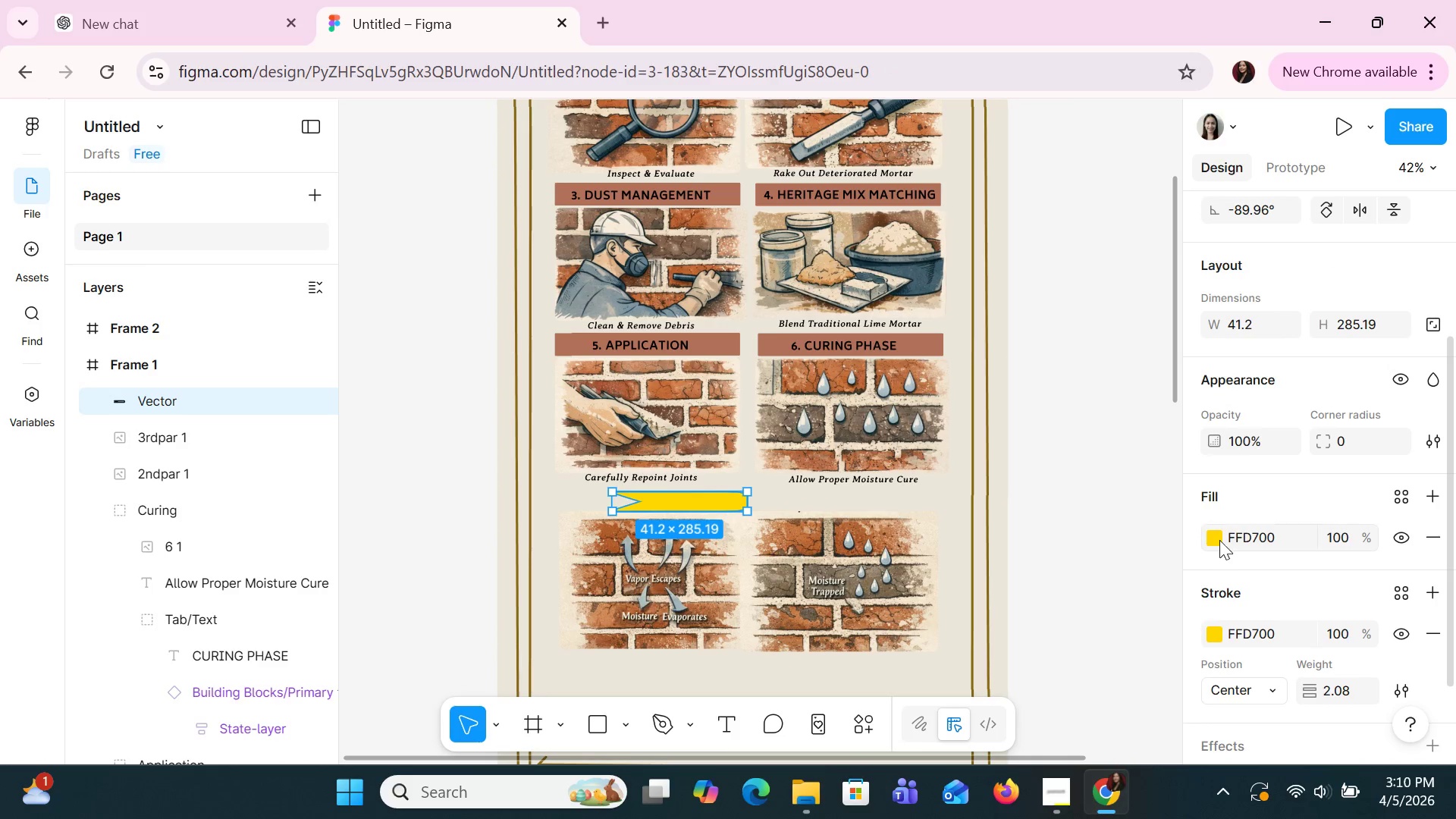 
left_click([1219, 538])
 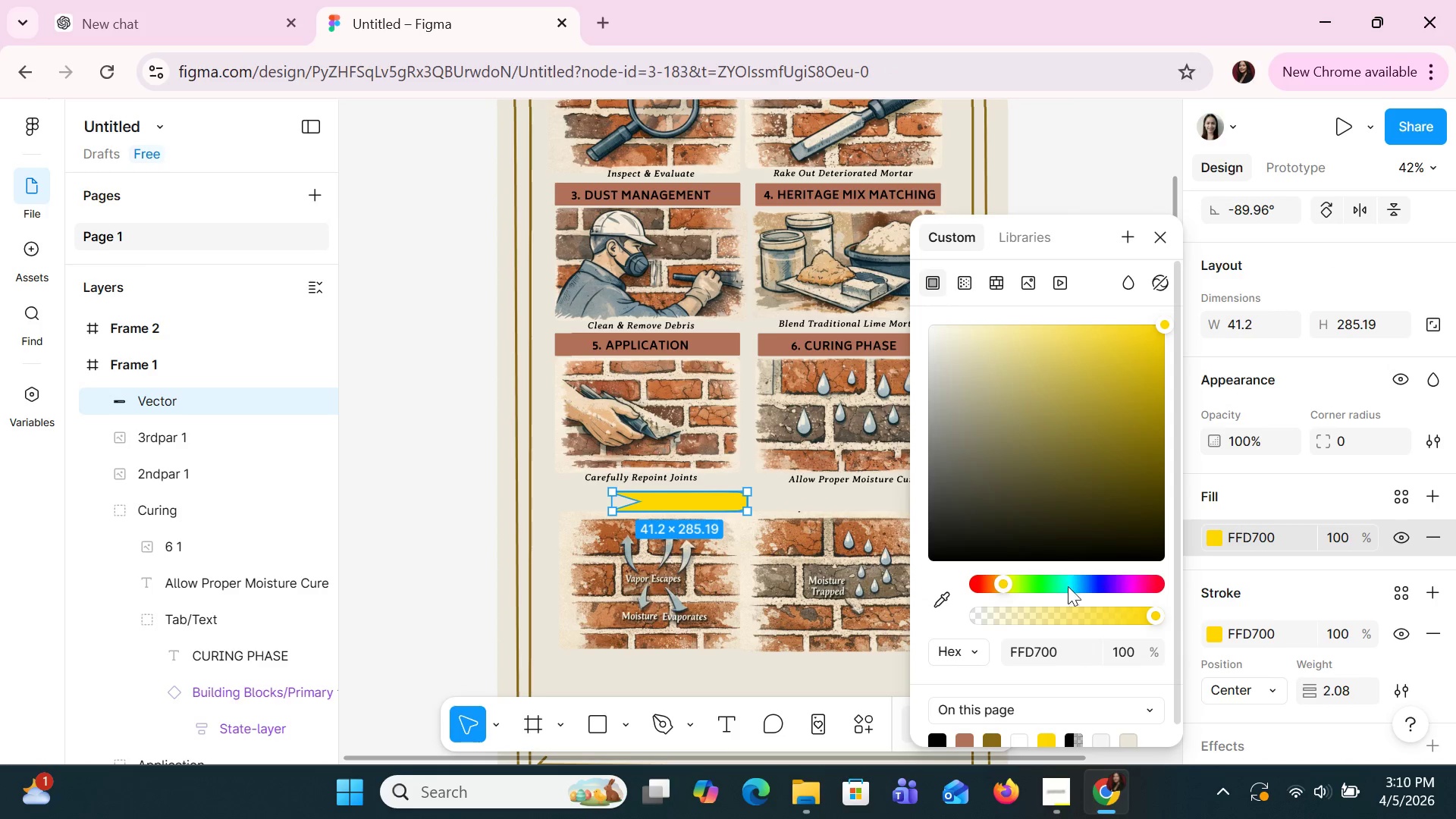 
left_click([1147, 584])
 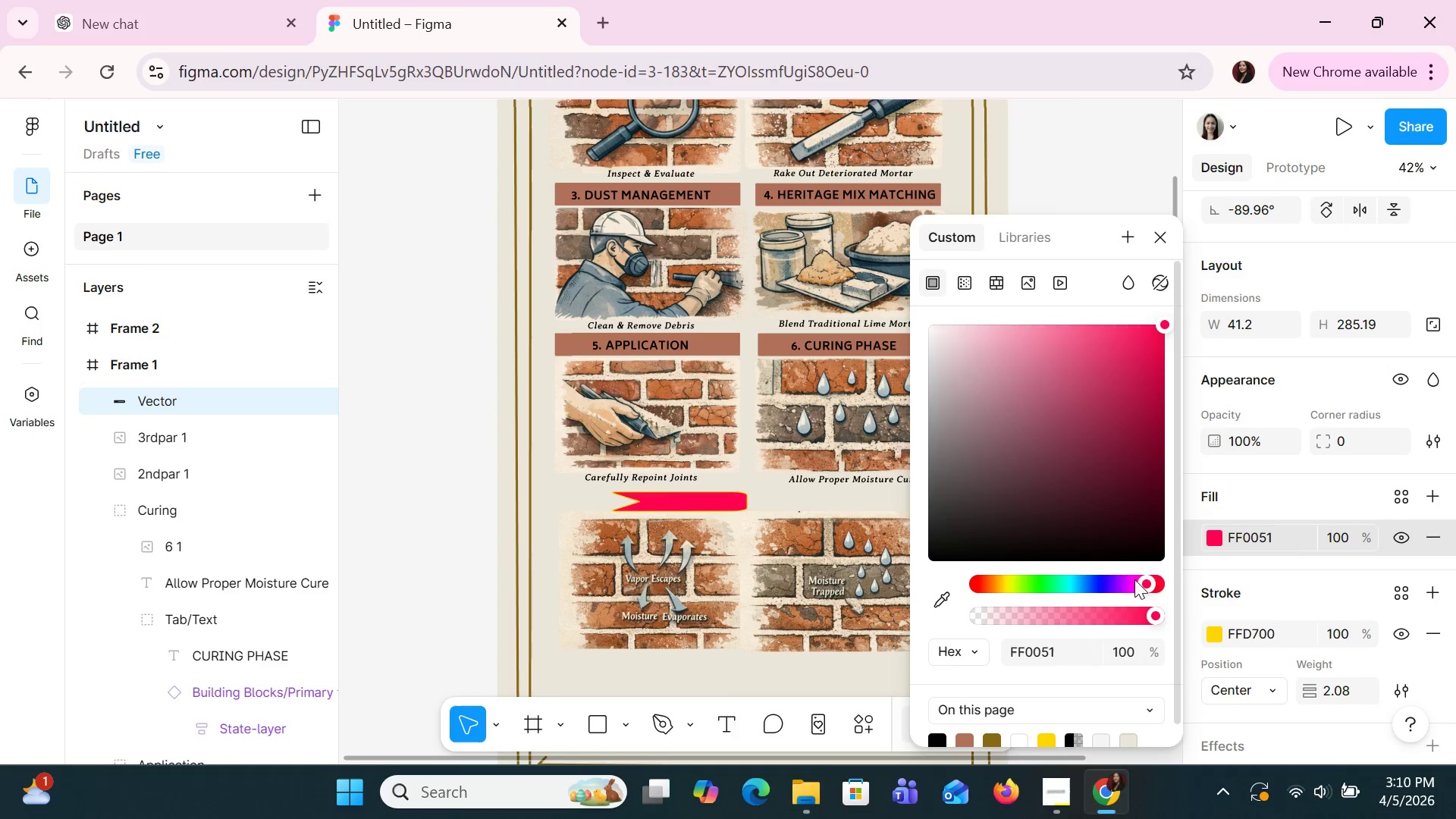 
left_click([1133, 579])
 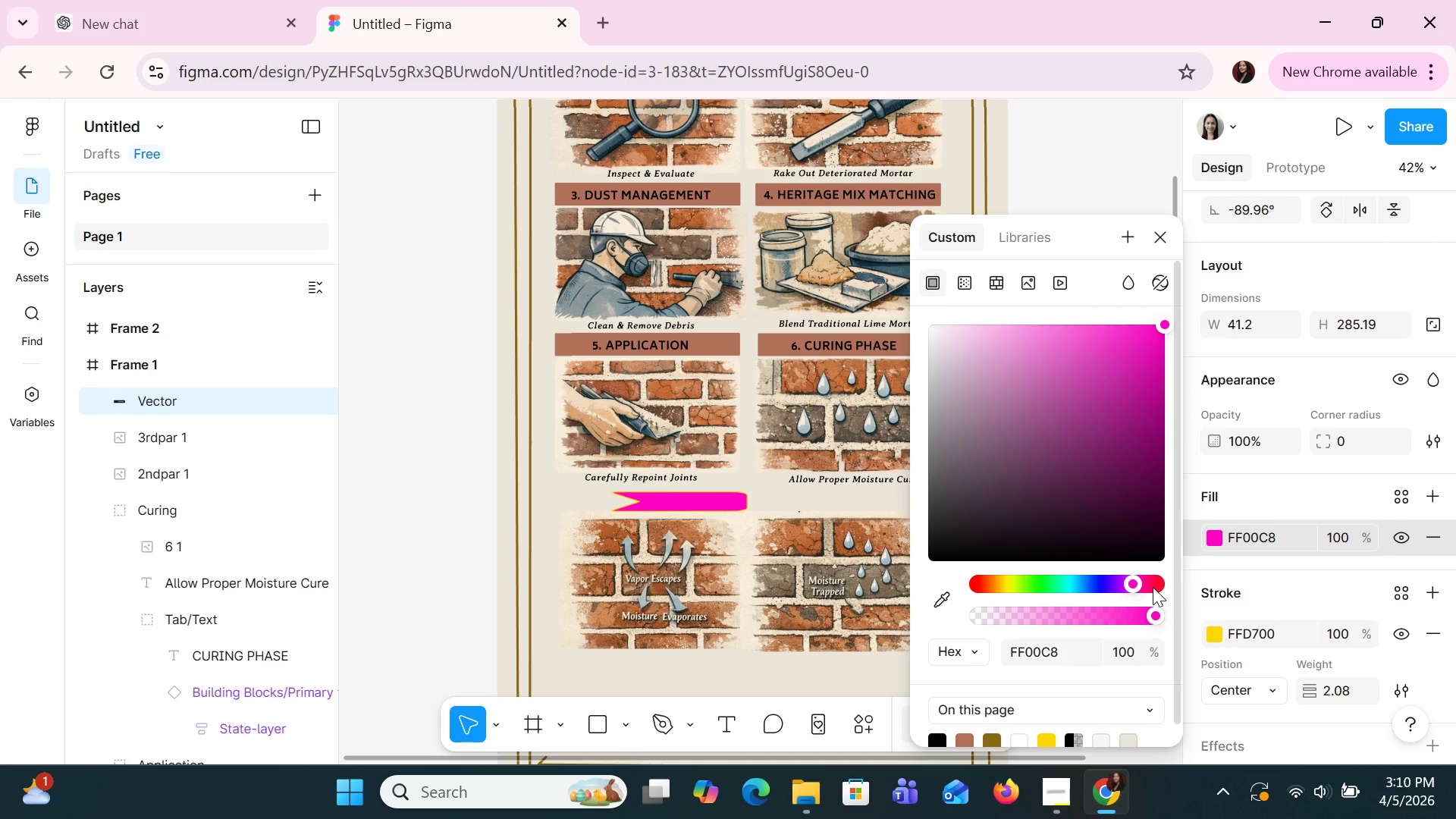 
left_click([1154, 587])
 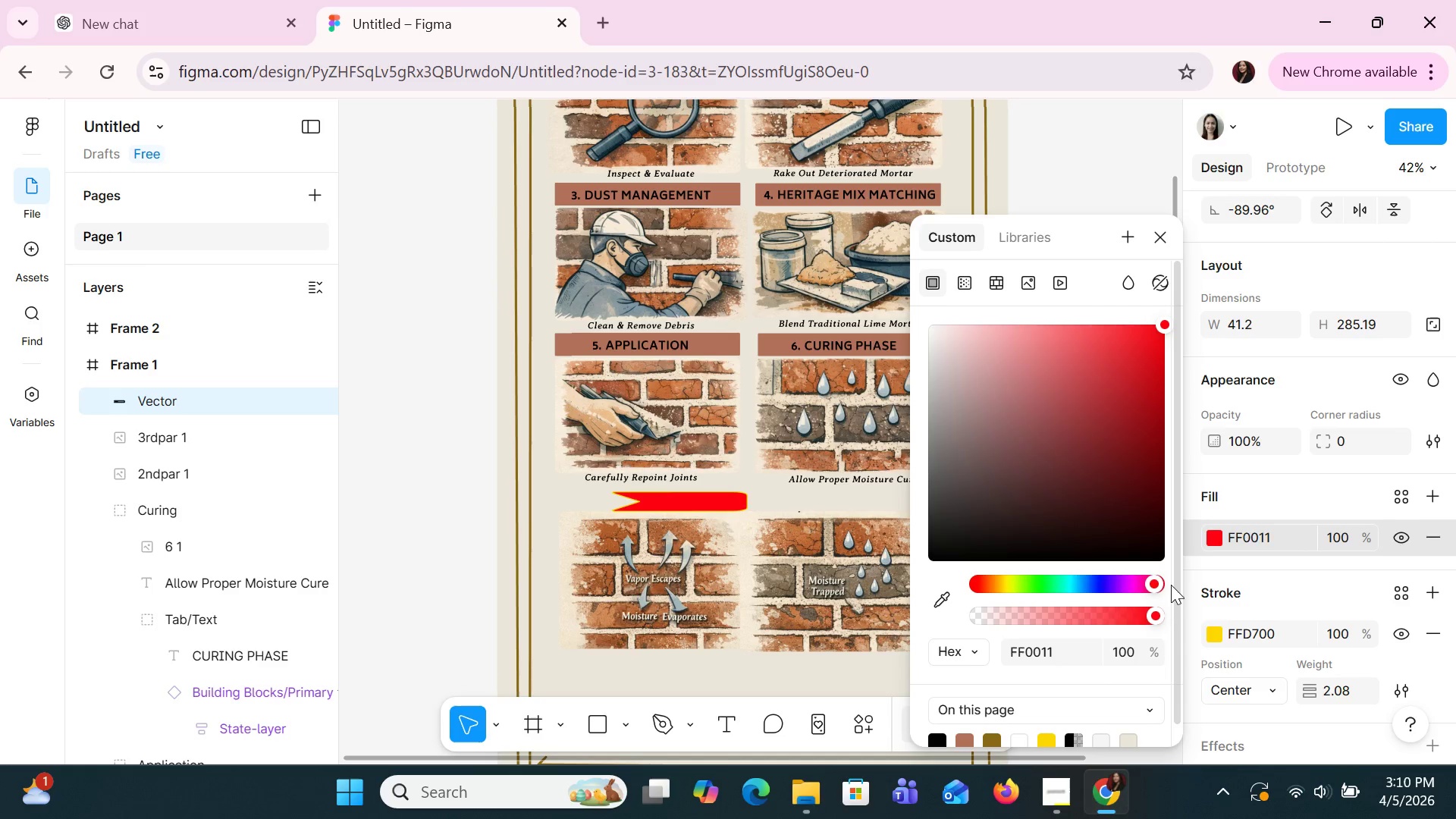 
double_click([1170, 585])
 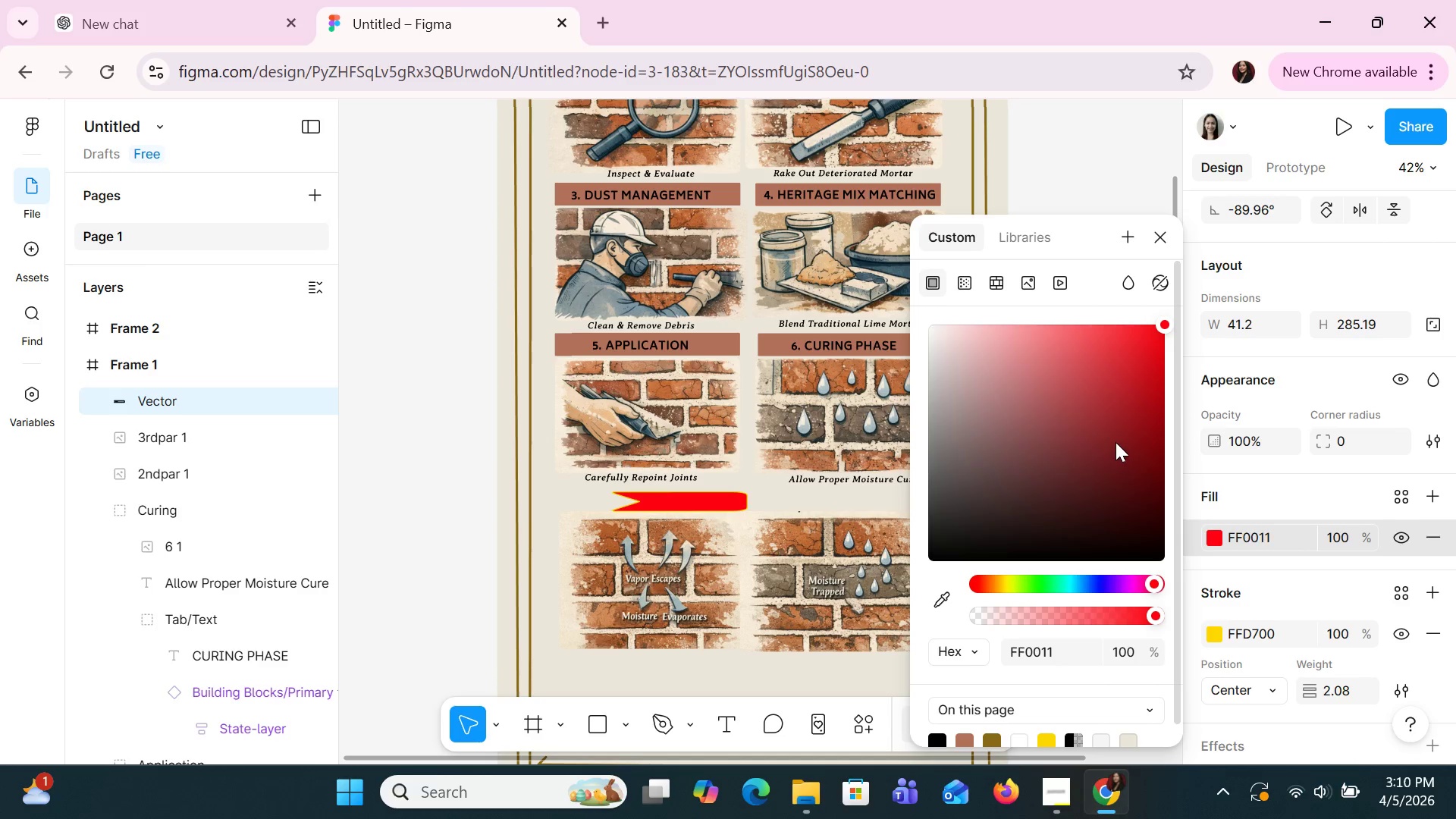 
left_click([1116, 442])
 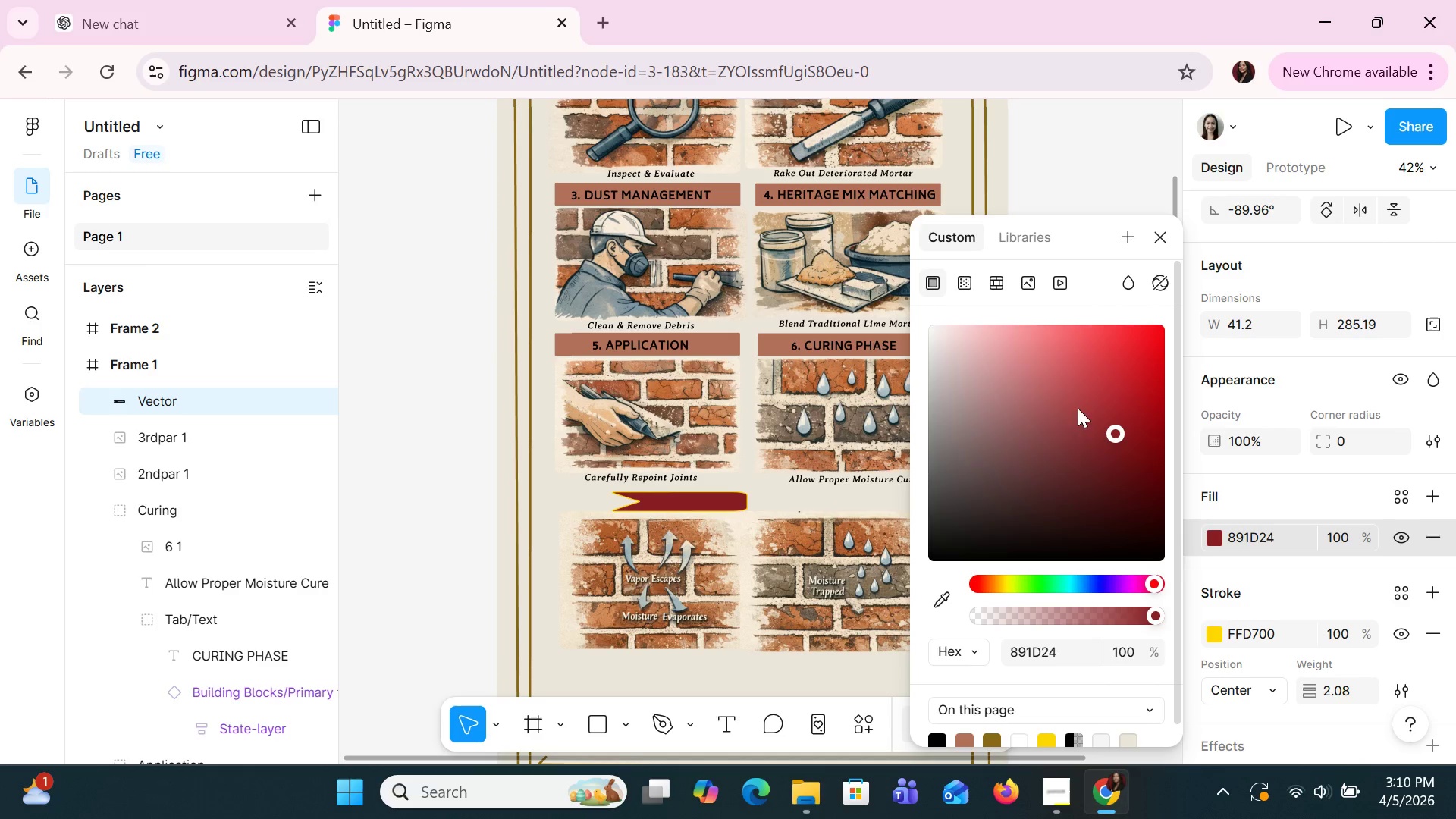 
left_click([1062, 387])
 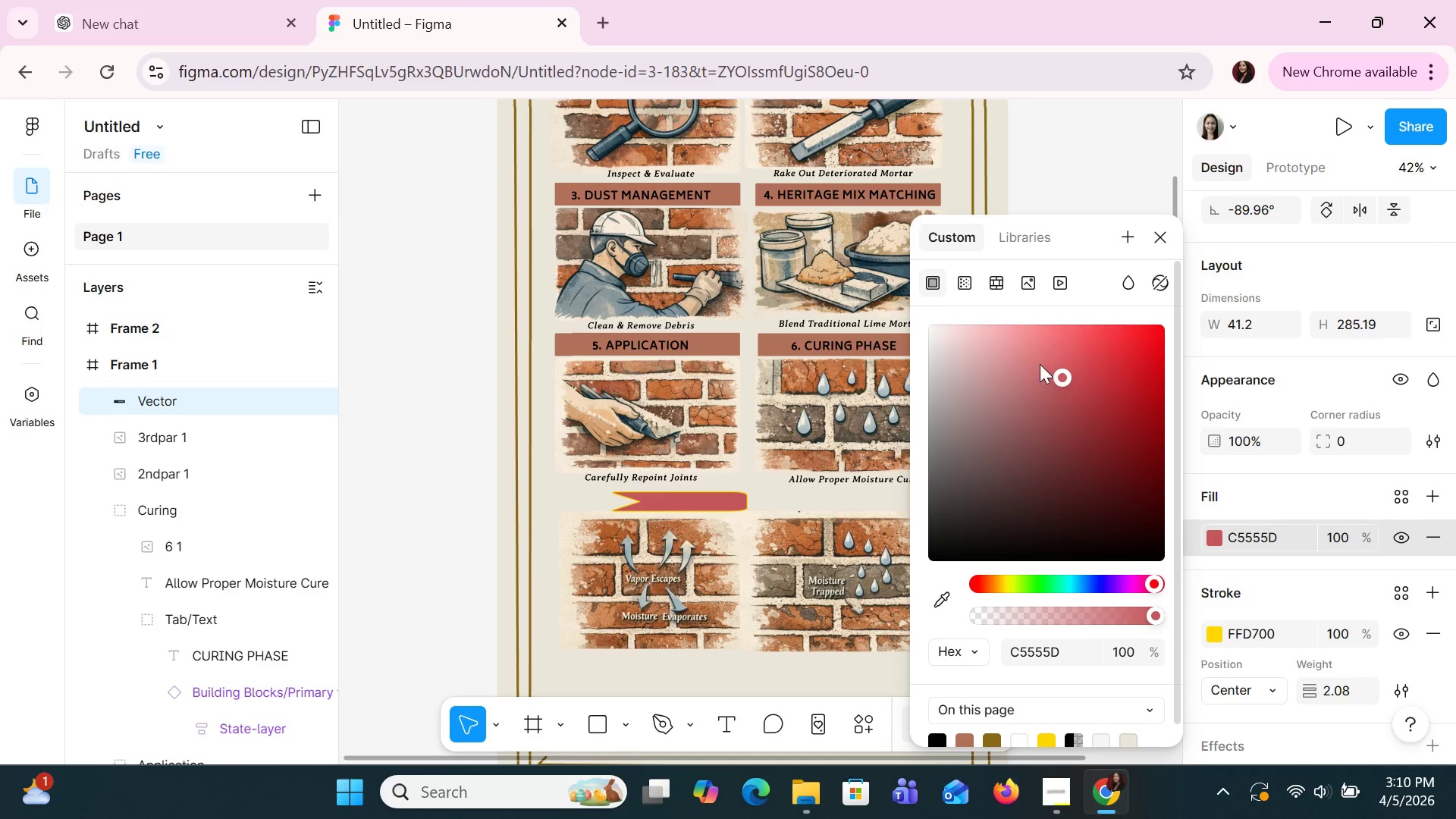 
left_click([1035, 359])
 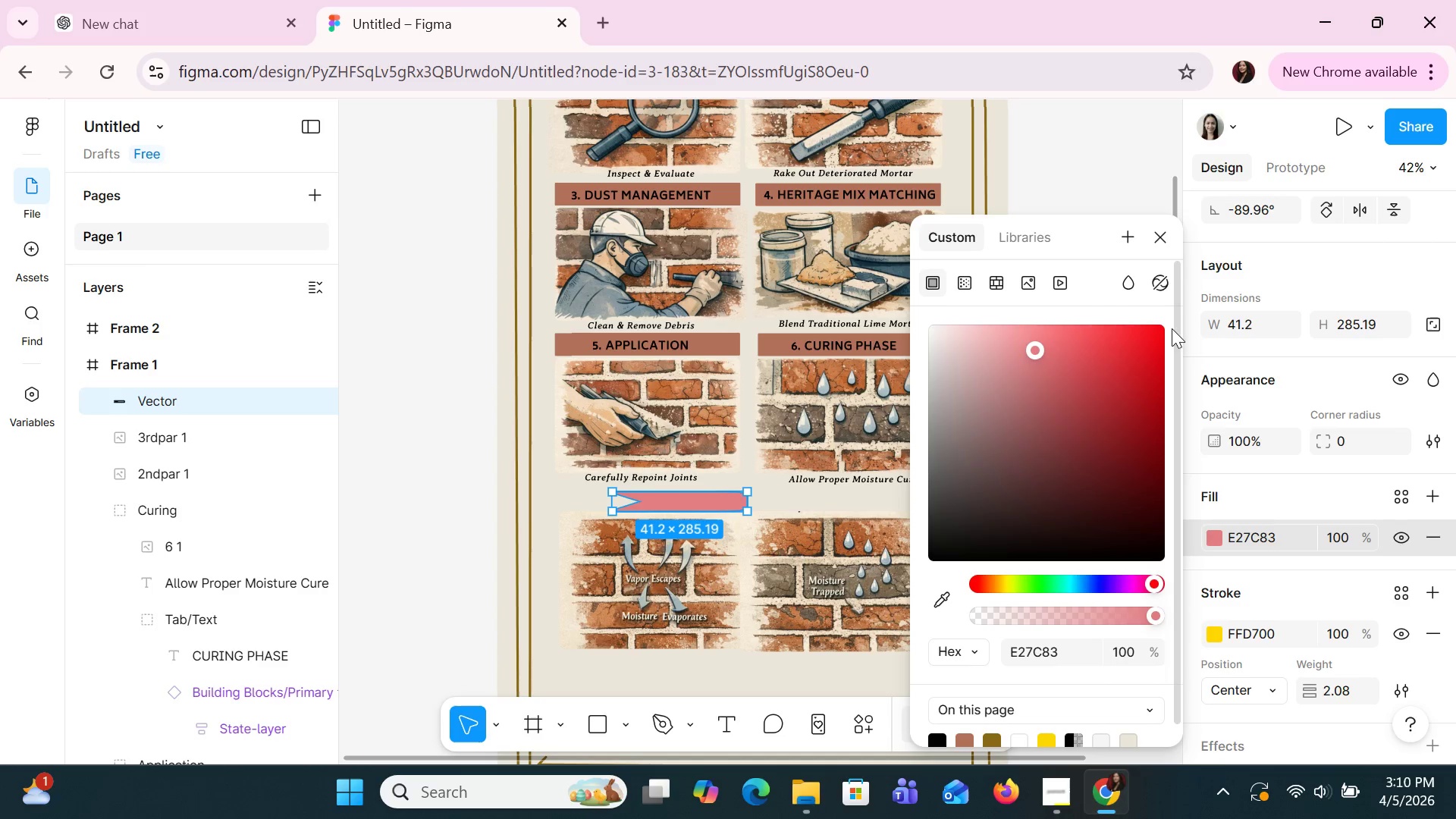 
left_click([1168, 238])
 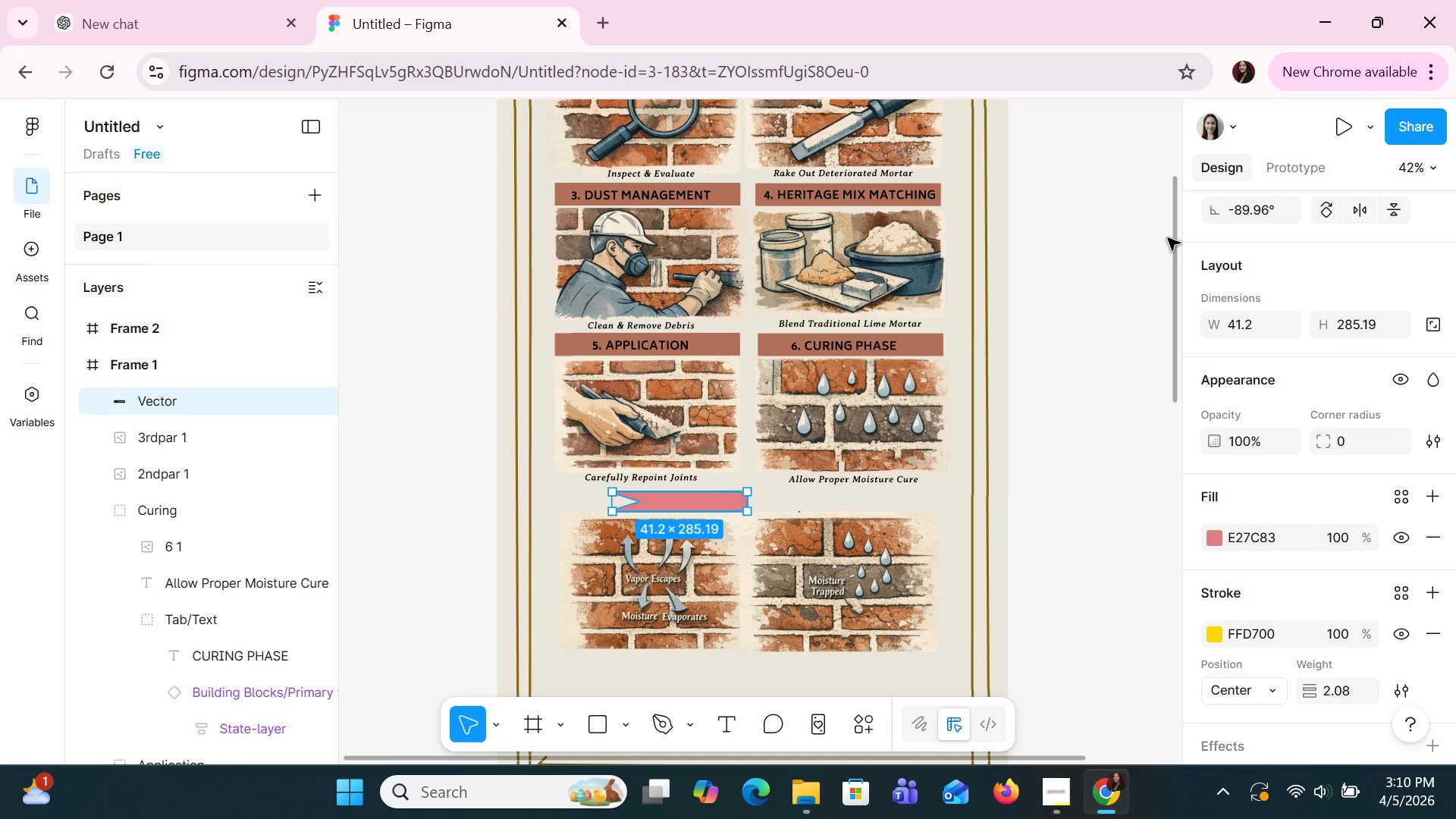 
key(Control+Z)
 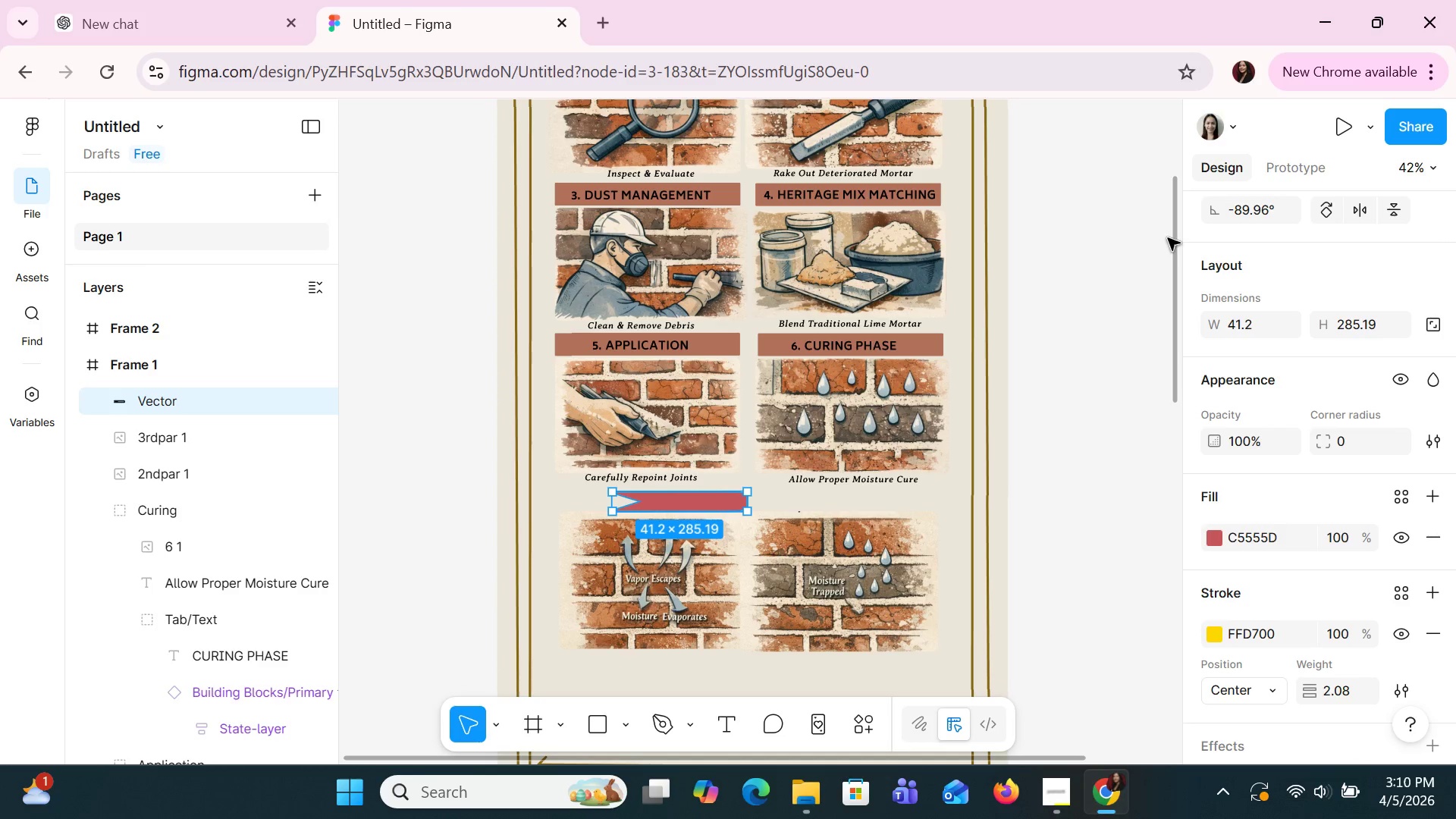 
key(Control+Z)
 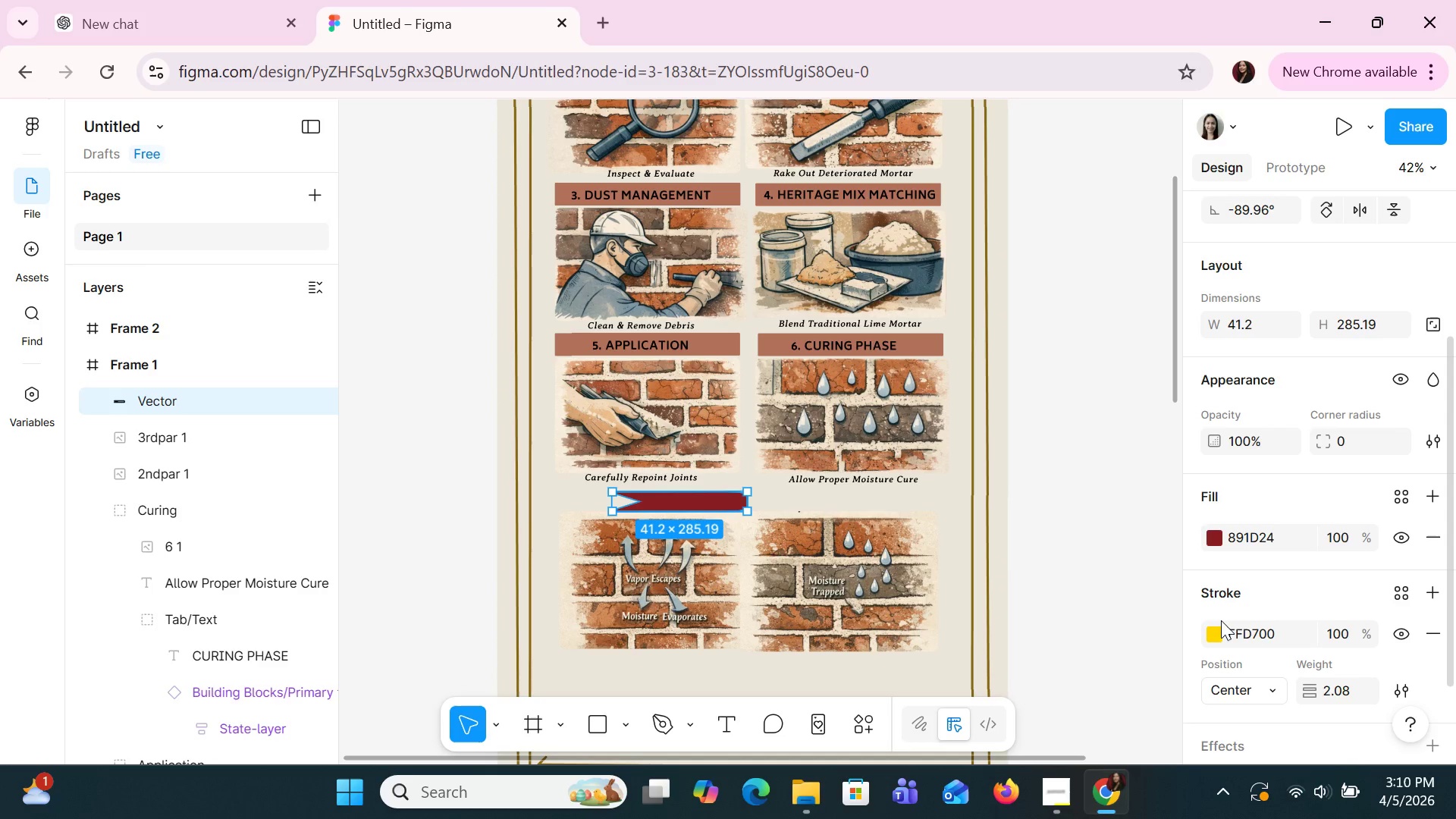 
left_click([1222, 623])
 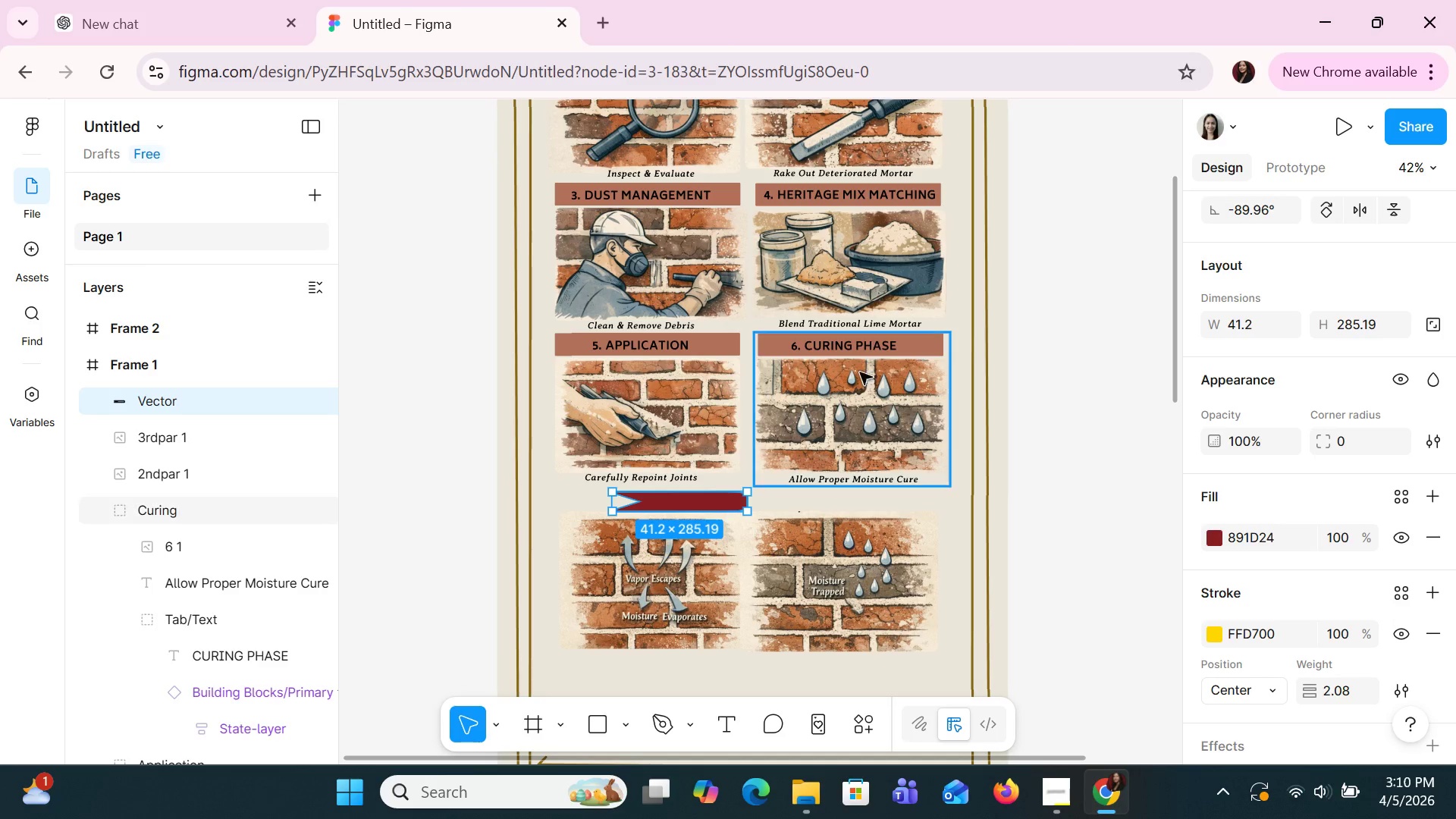 
left_click([897, 354])
 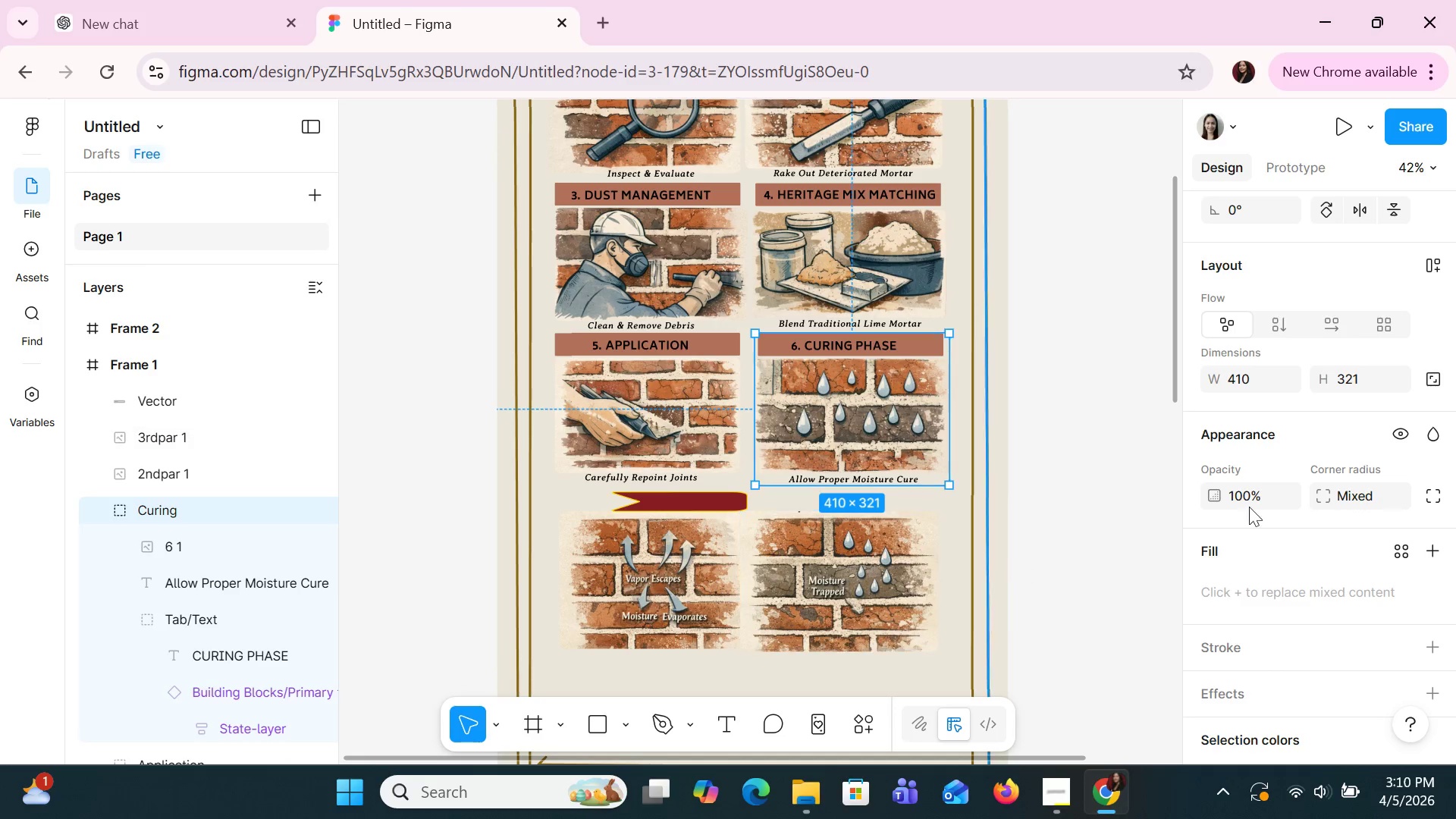 
scroll: coordinate [1288, 529], scroll_direction: down, amount: 2.0
 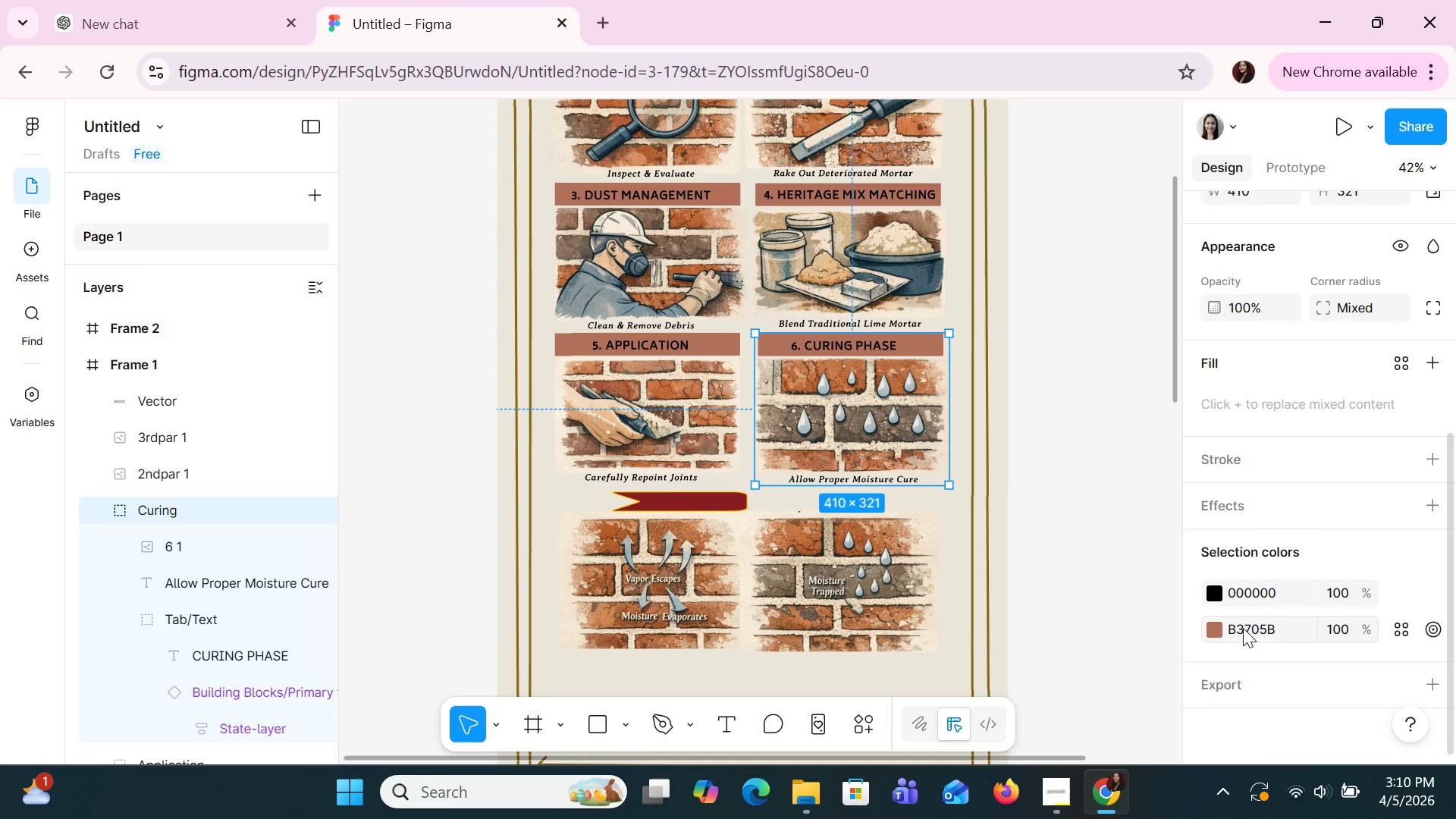 
double_click([1246, 627])
 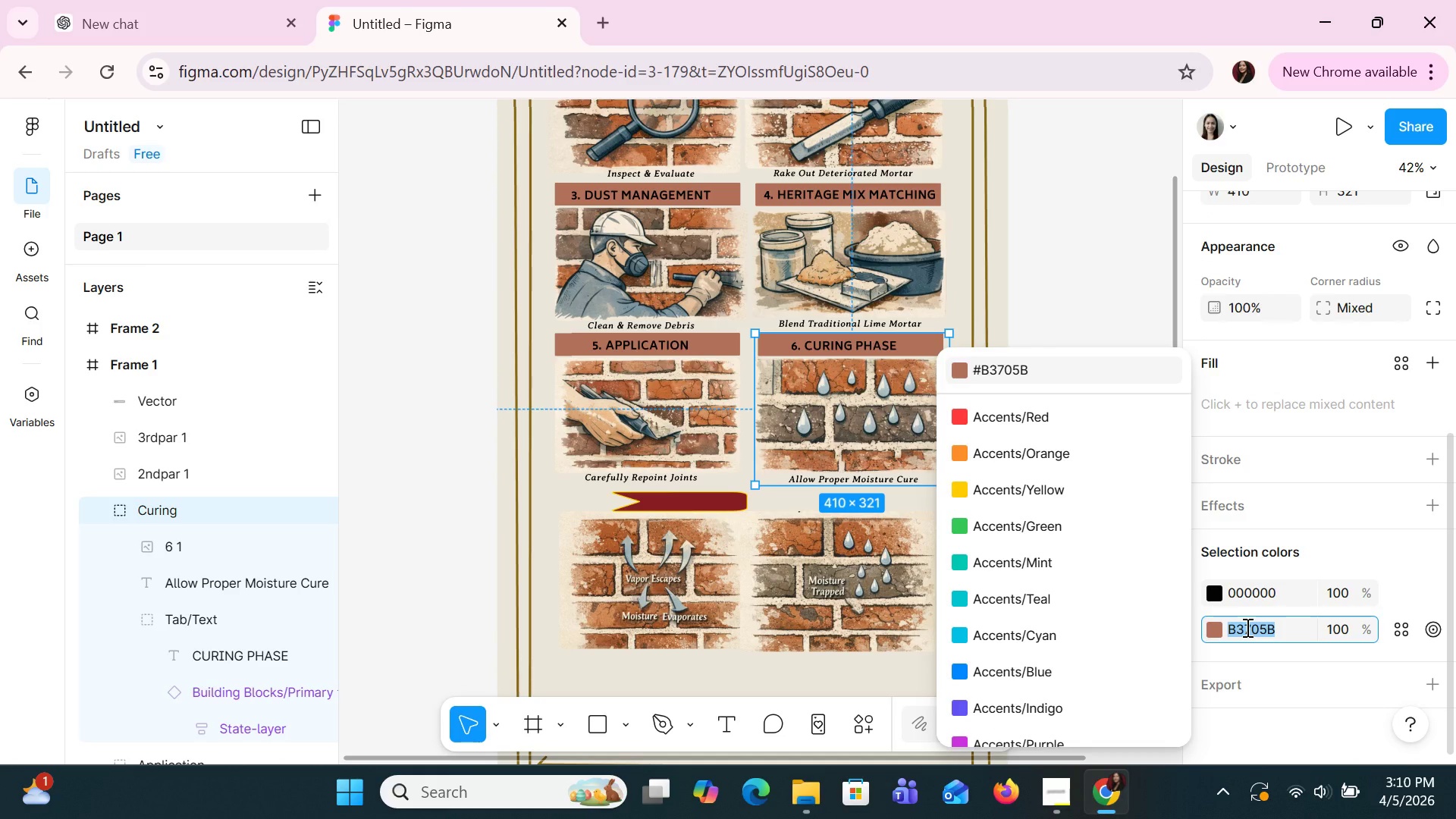 
key(Control+C)
 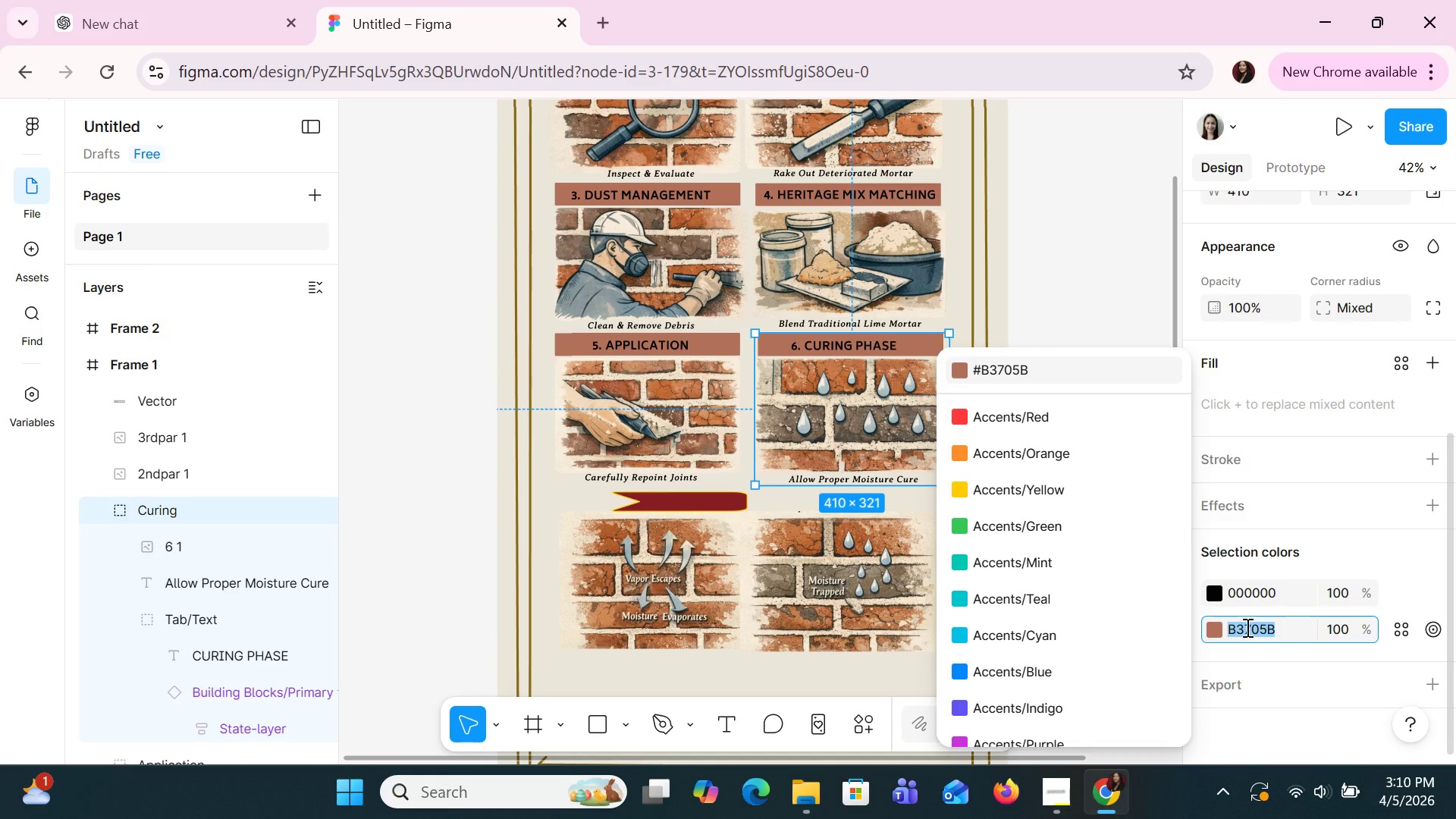 
key(Control+C)
 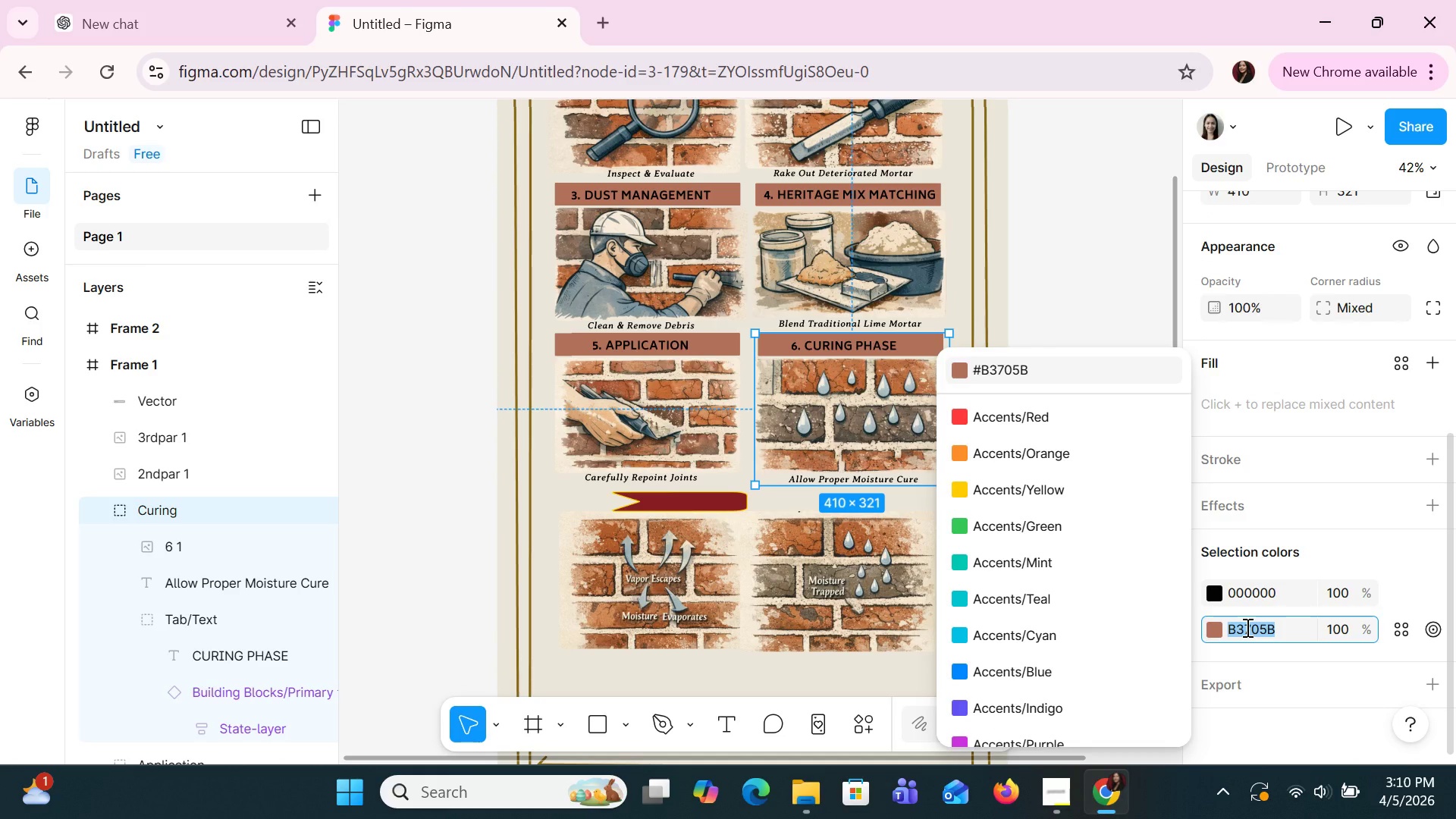 
key(Control+C)
 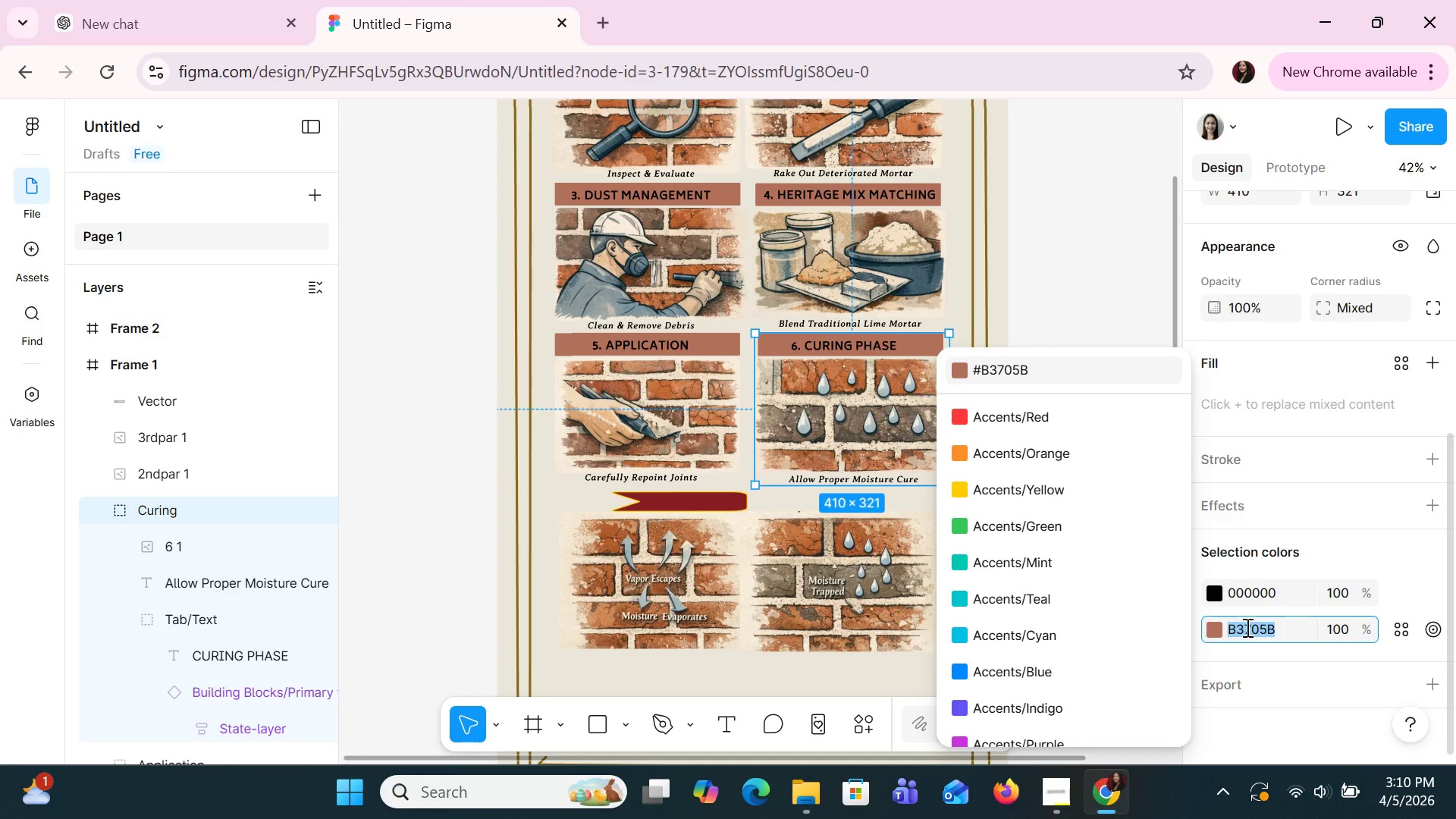 
key(Control+C)
 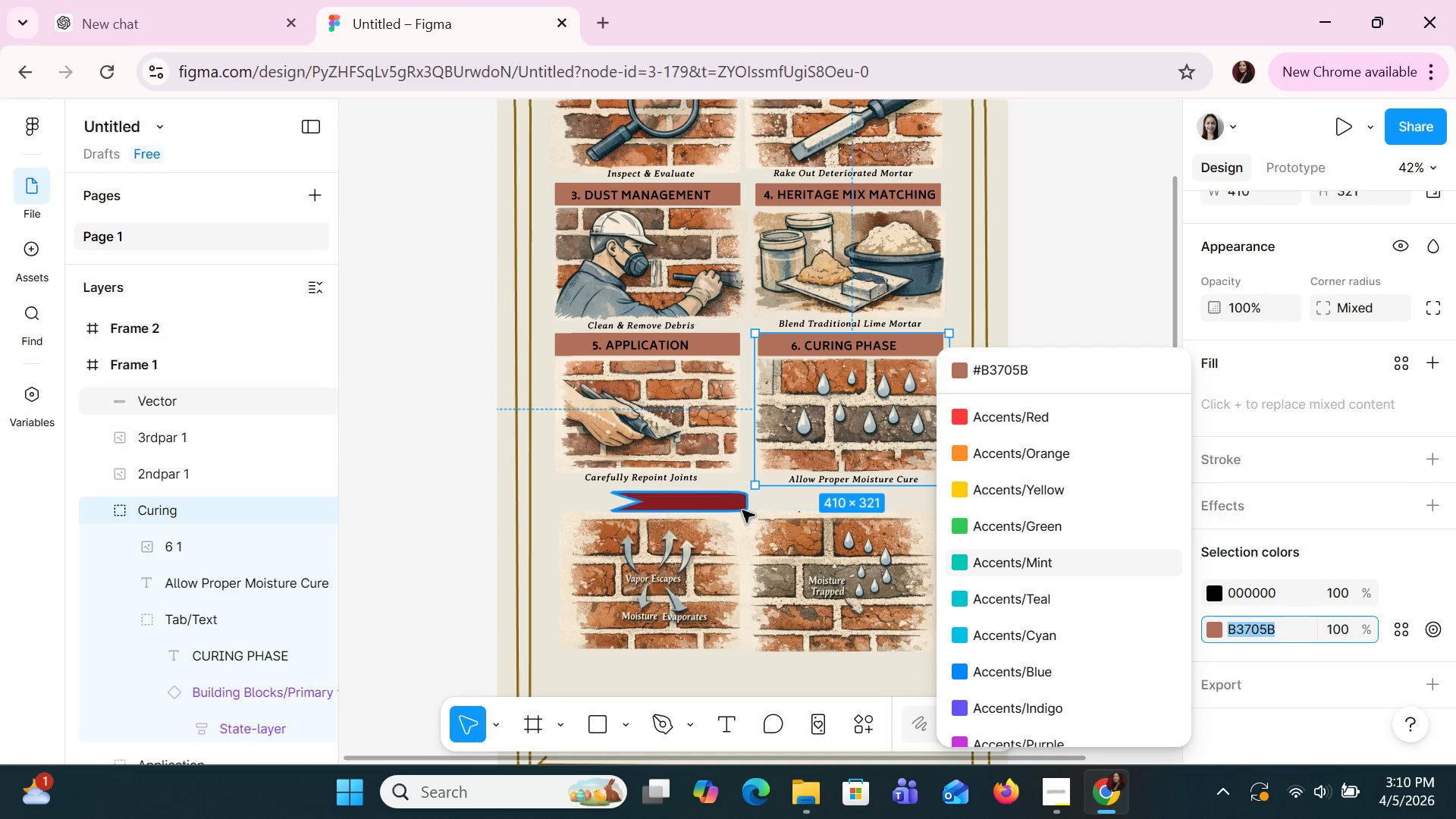 
left_click([731, 507])
 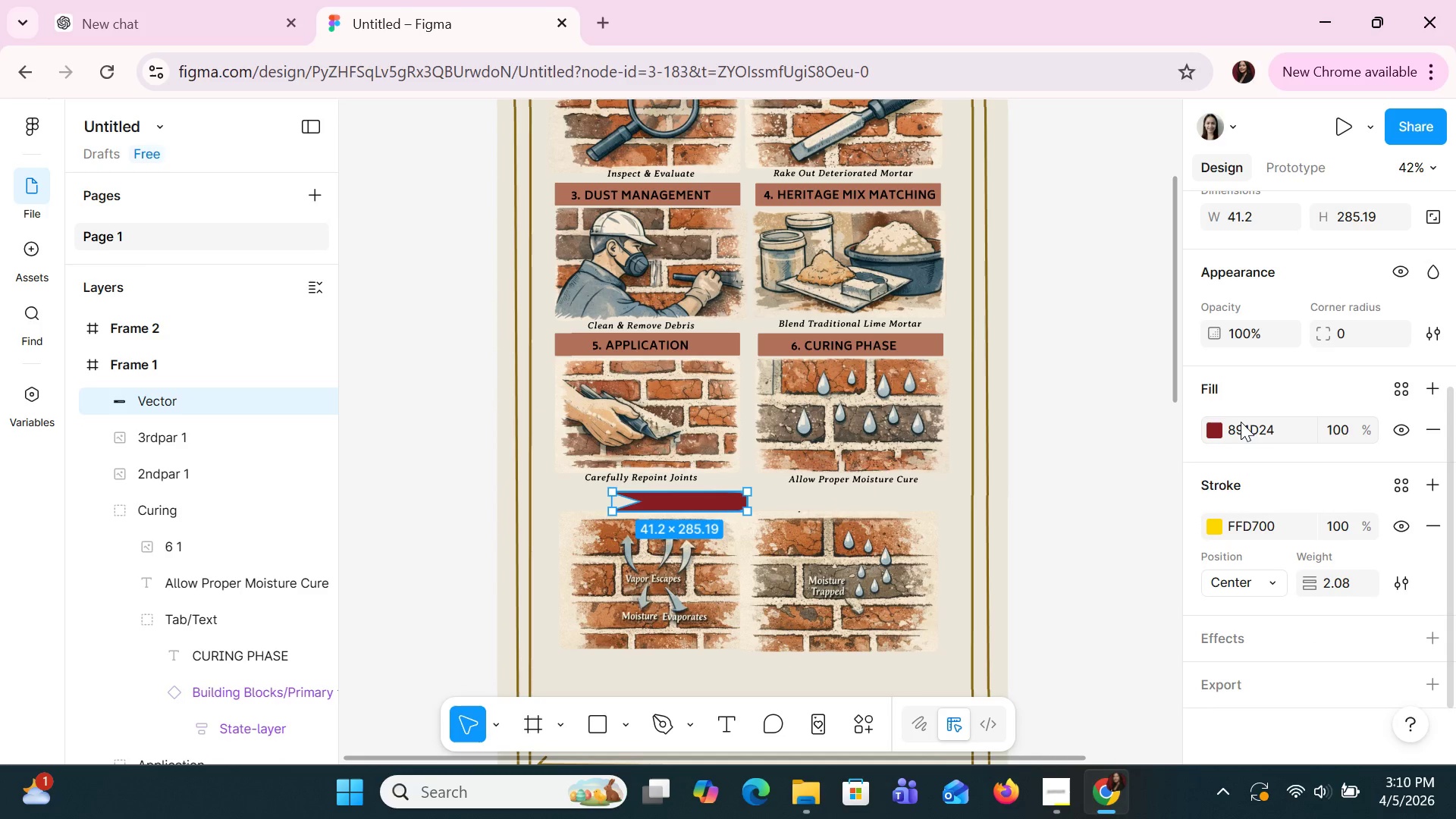 
double_click([1241, 421])
 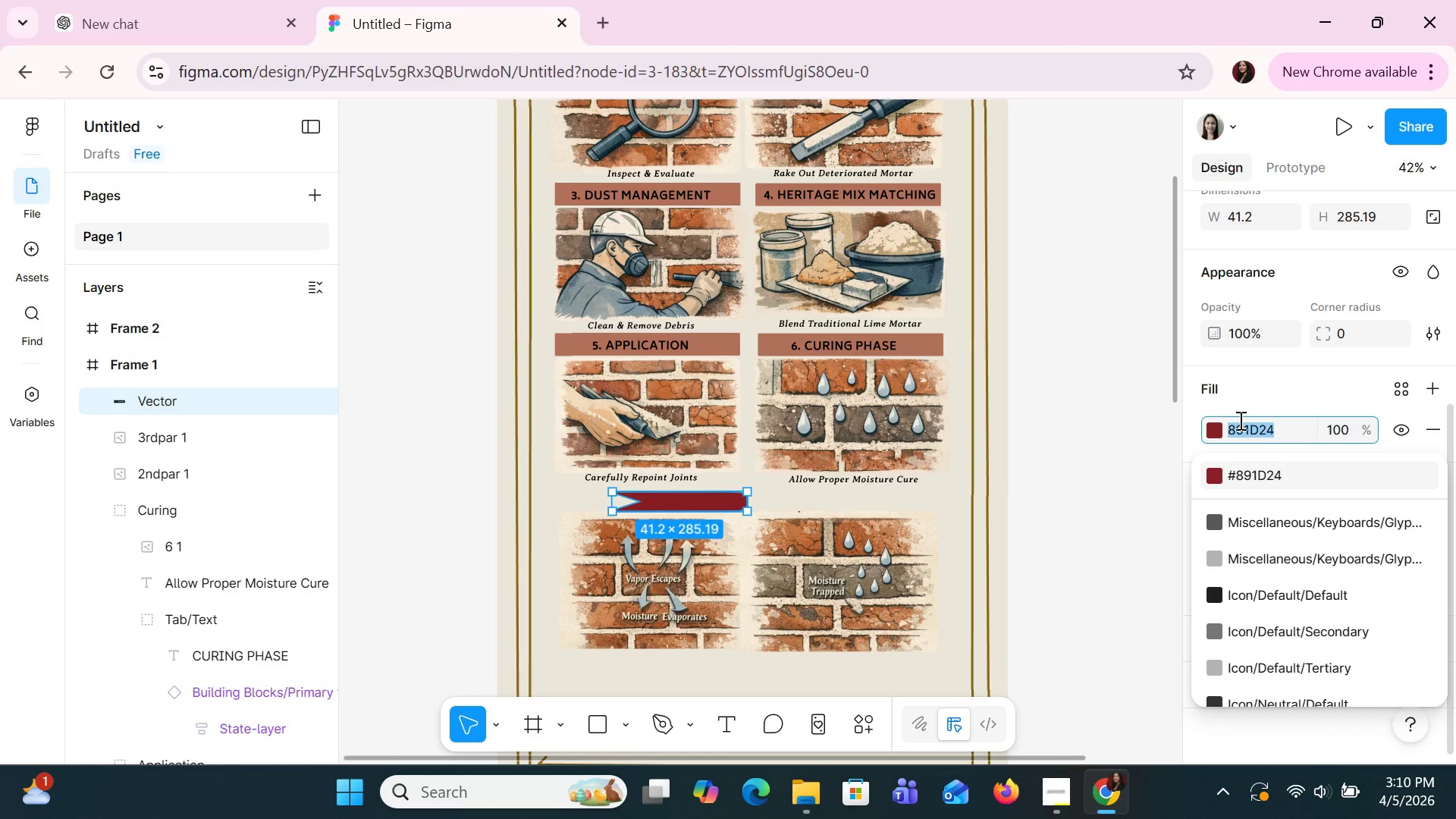 
key(Control+V)
 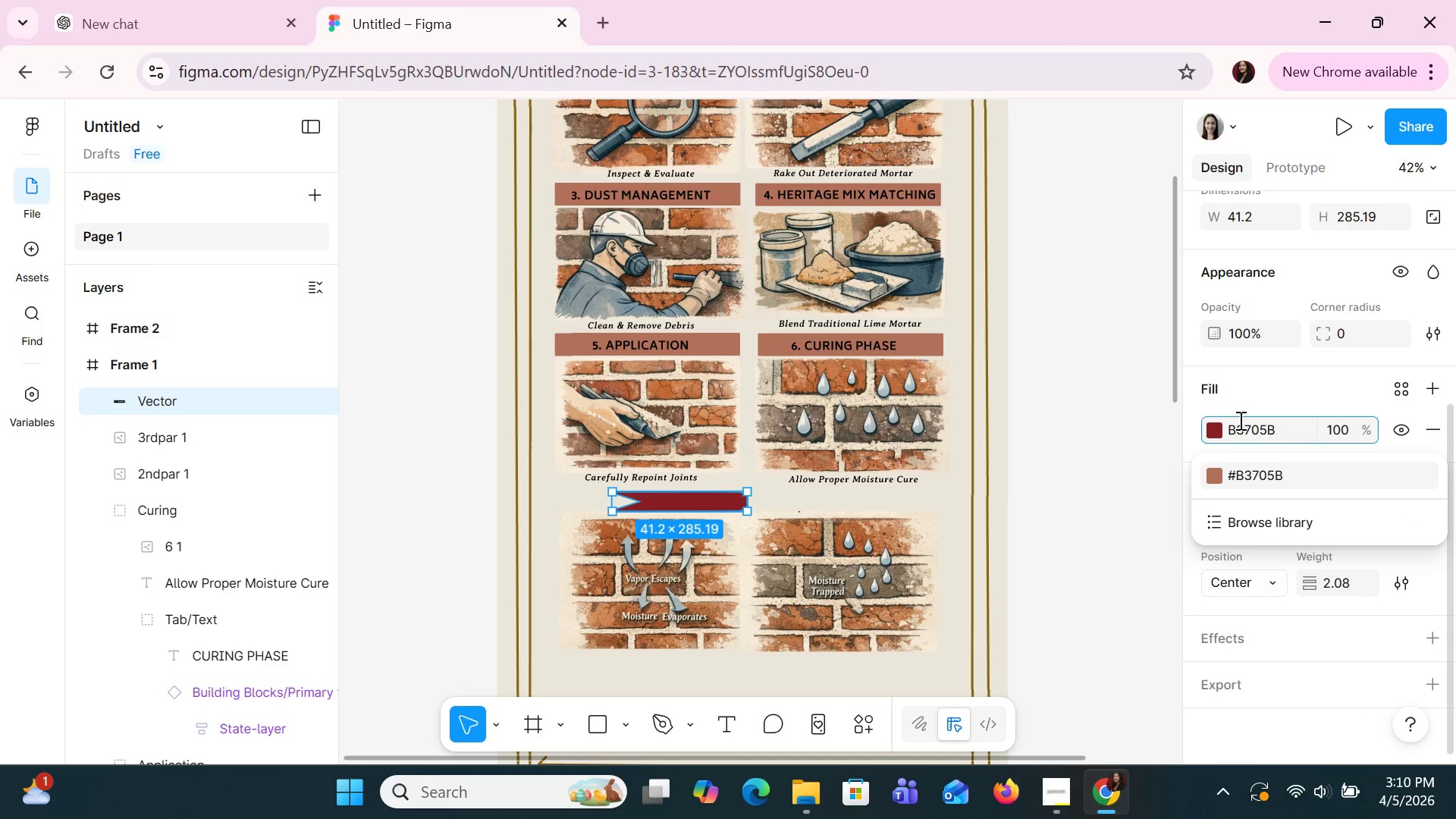 
key(Enter)
 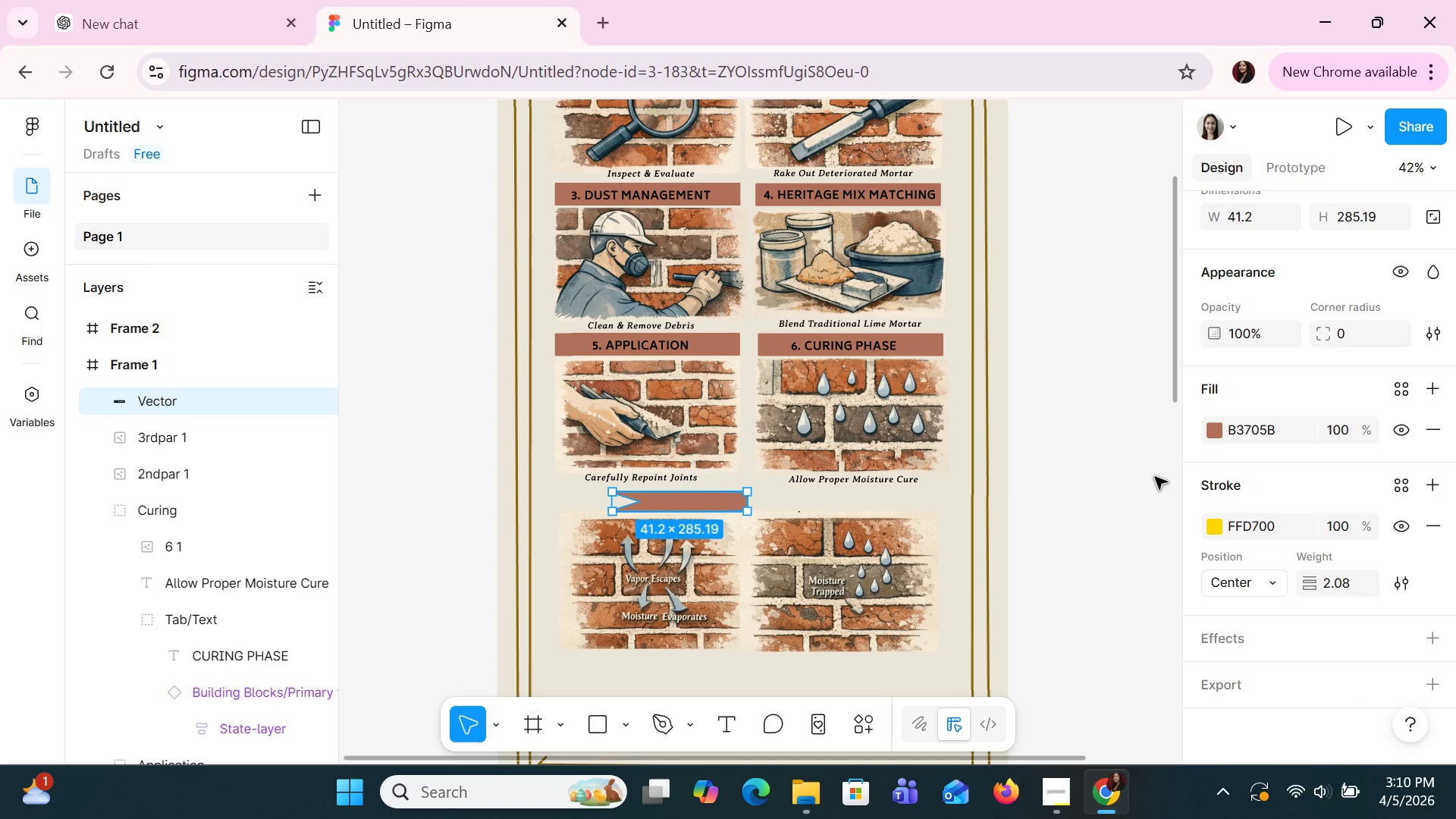 
left_click([1122, 495])
 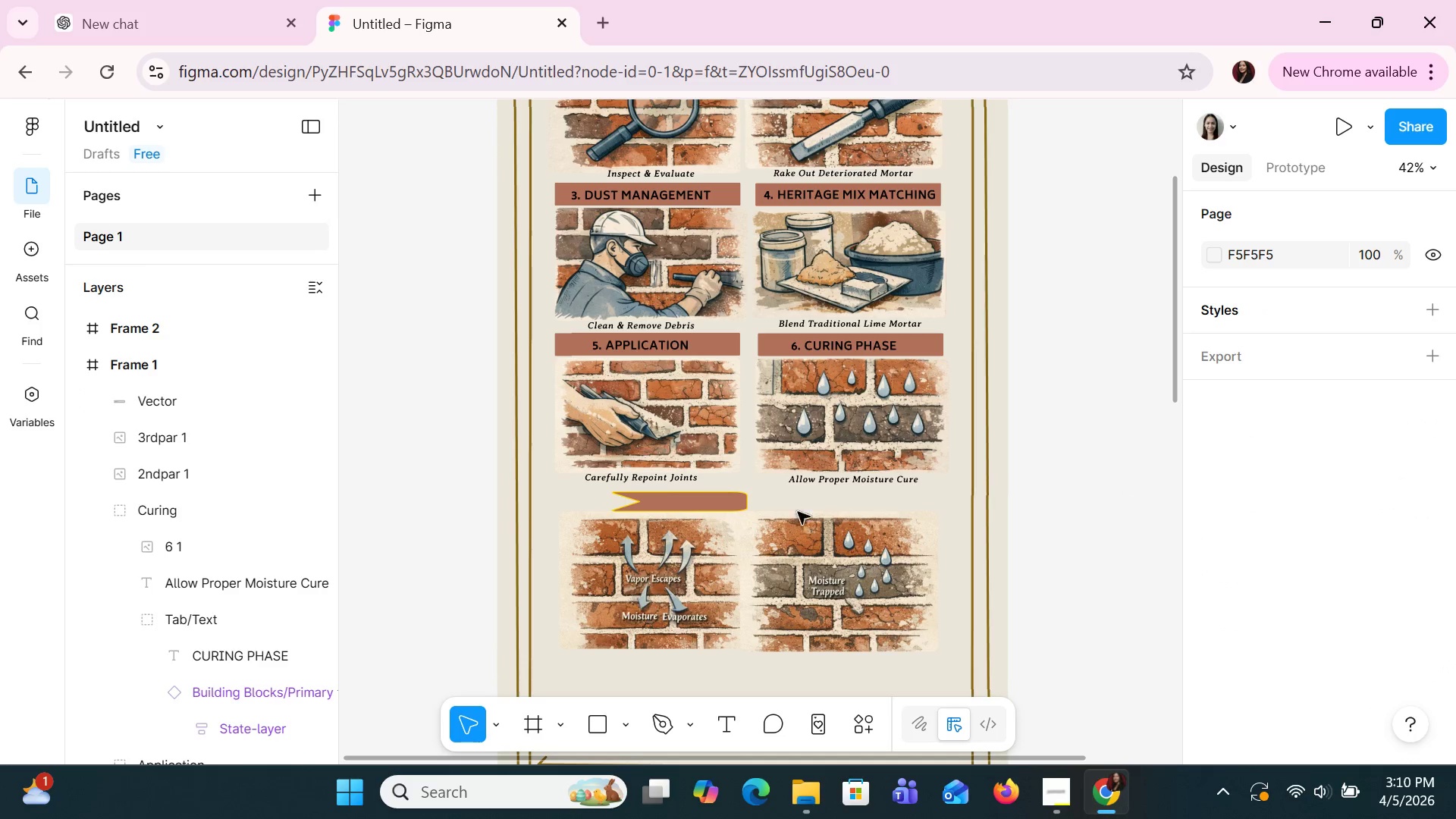 
left_click([762, 500])
 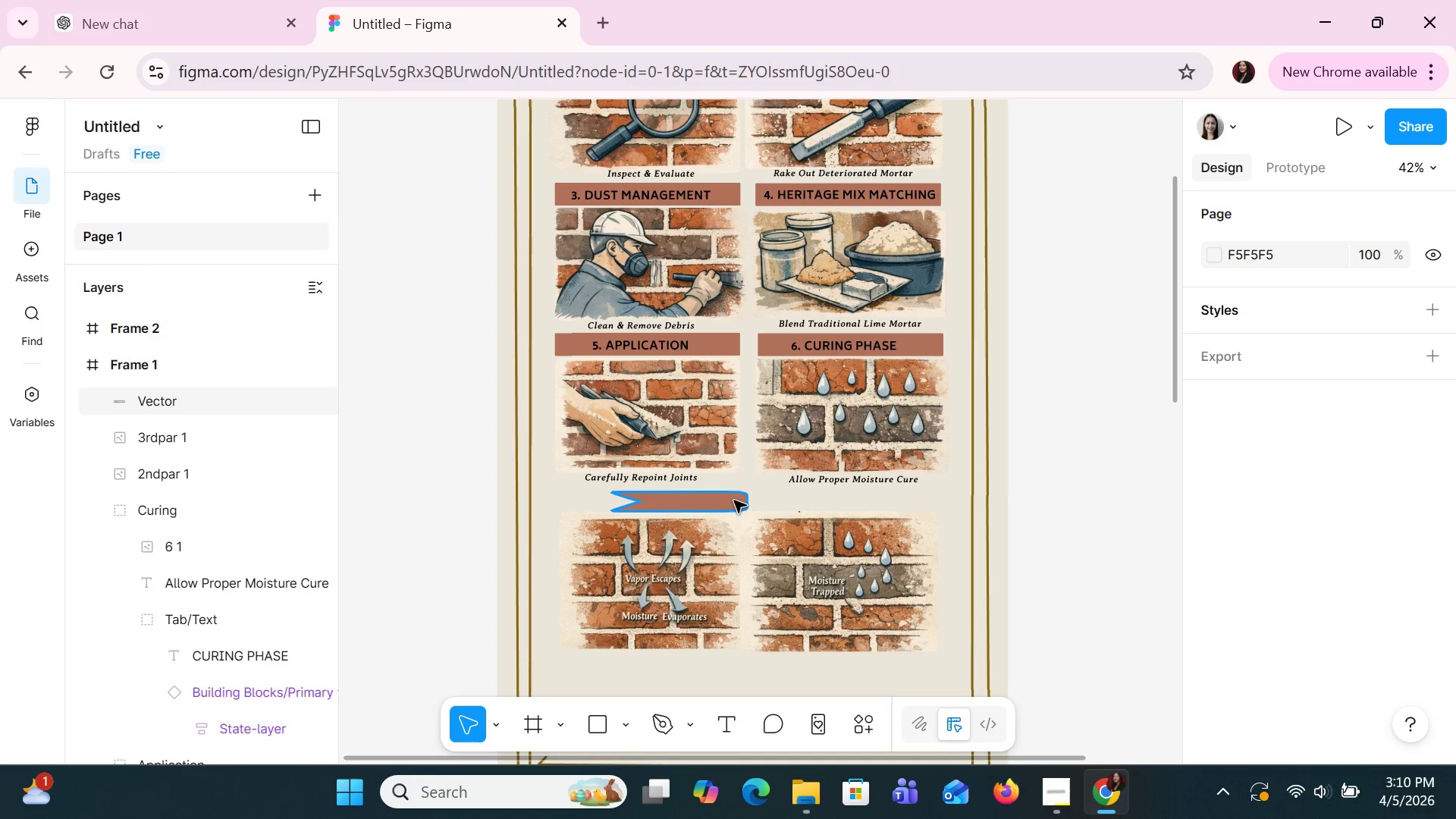 
left_click([734, 500])
 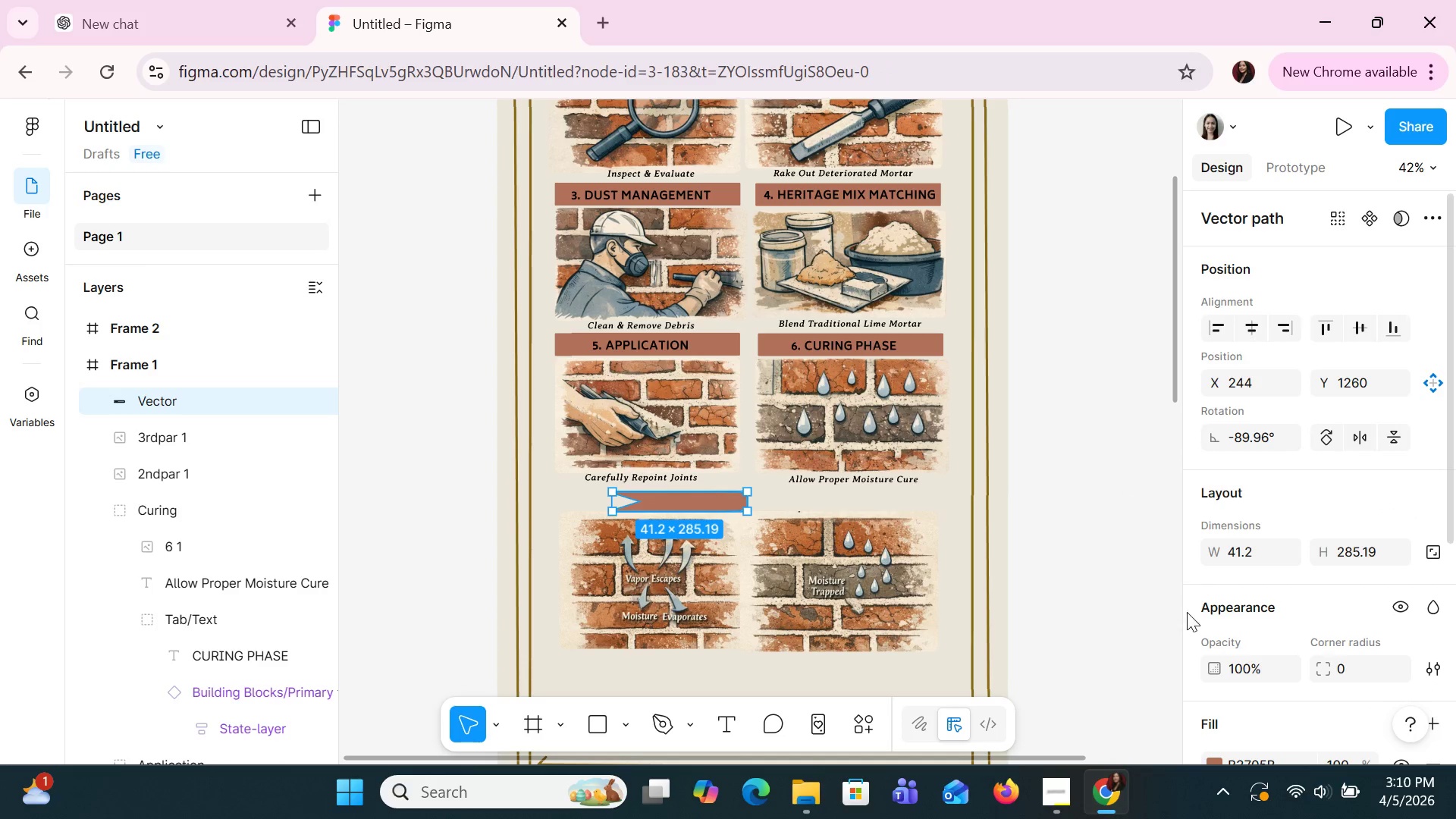 
scroll: coordinate [1217, 600], scroll_direction: down, amount: 2.0
 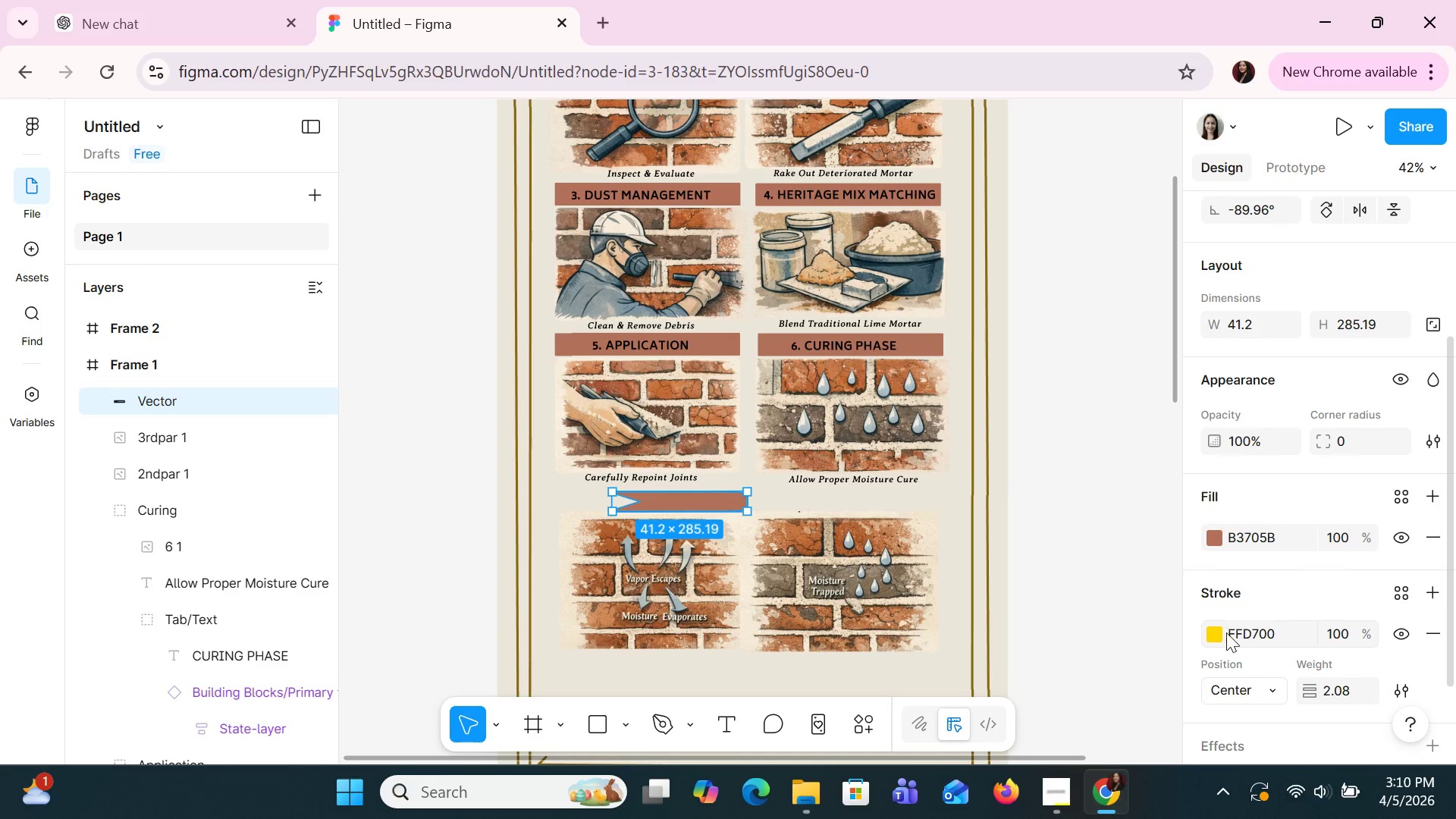 
double_click([1245, 634])
 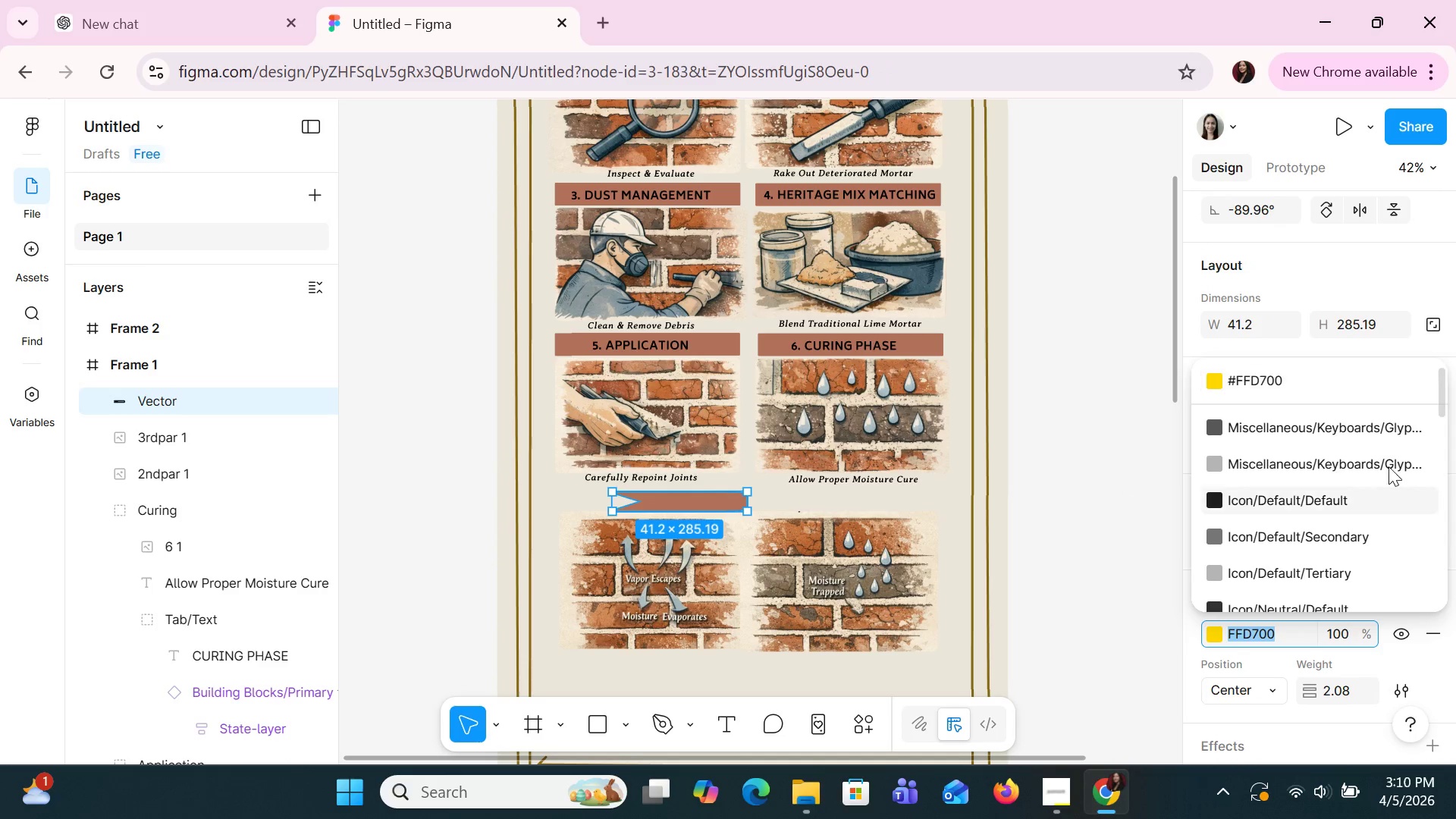 
left_click([1347, 381])
 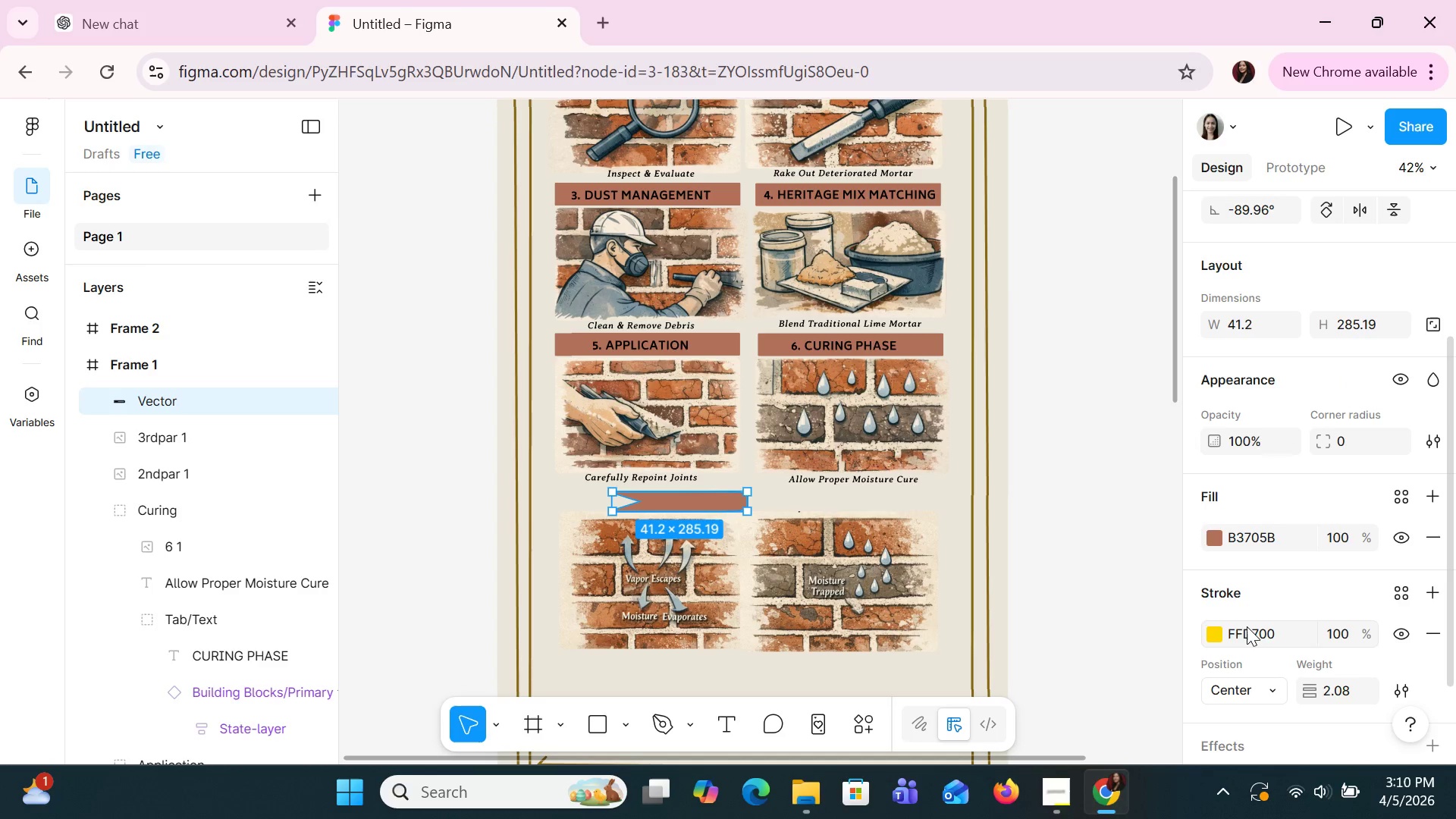 
left_click([1216, 633])
 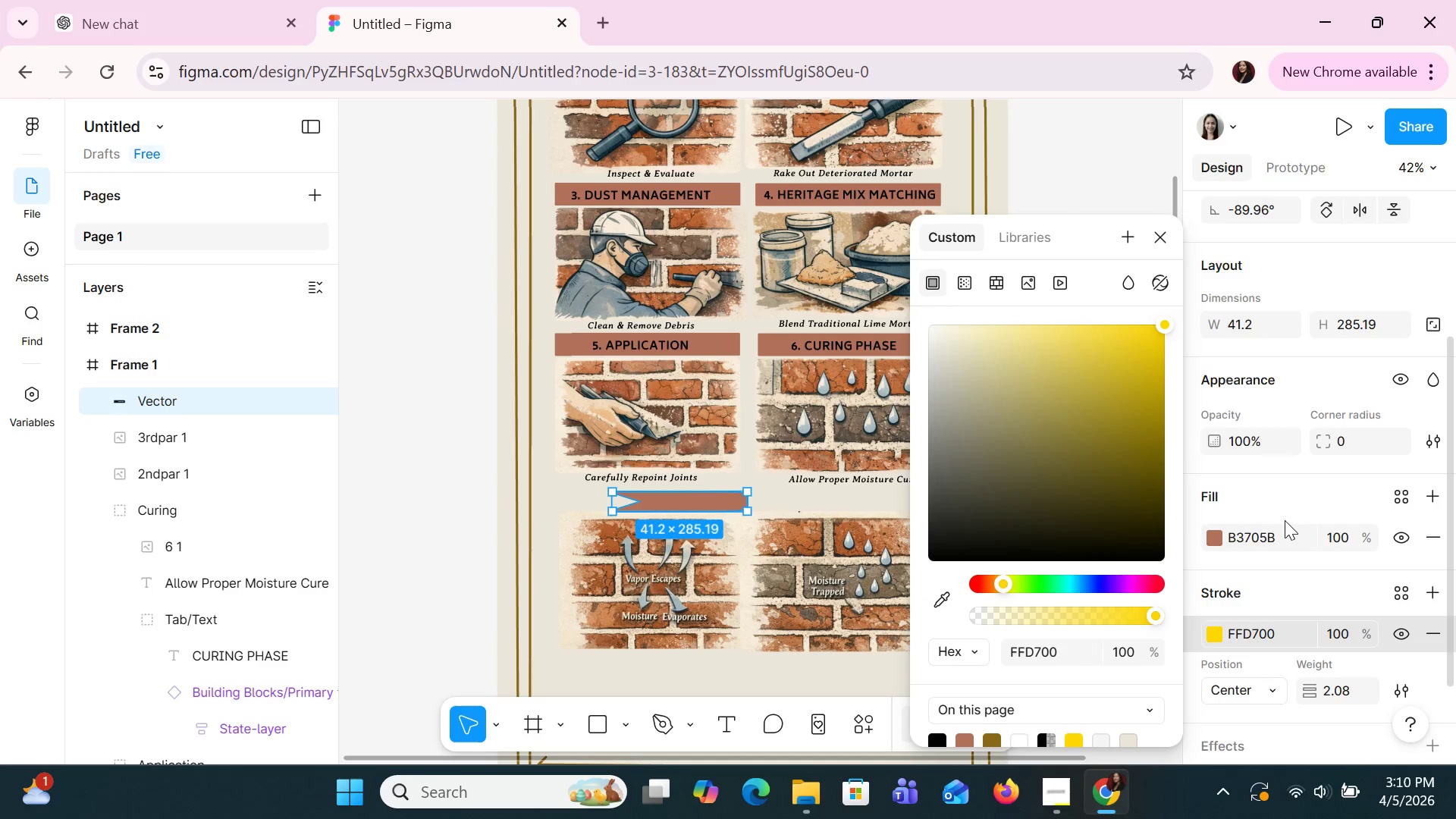 
scroll: coordinate [1280, 521], scroll_direction: down, amount: 1.0
 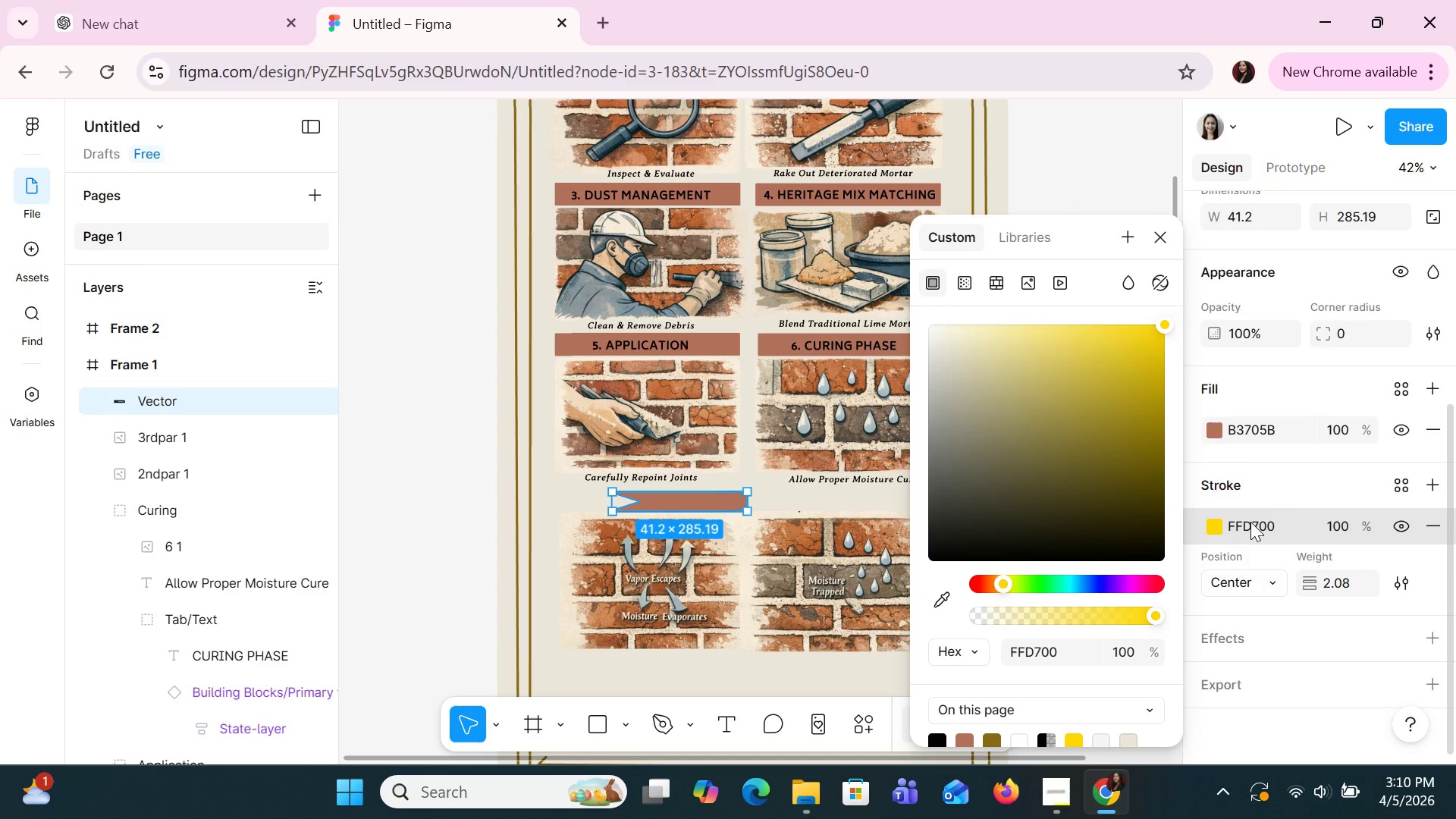 
double_click([1250, 522])
 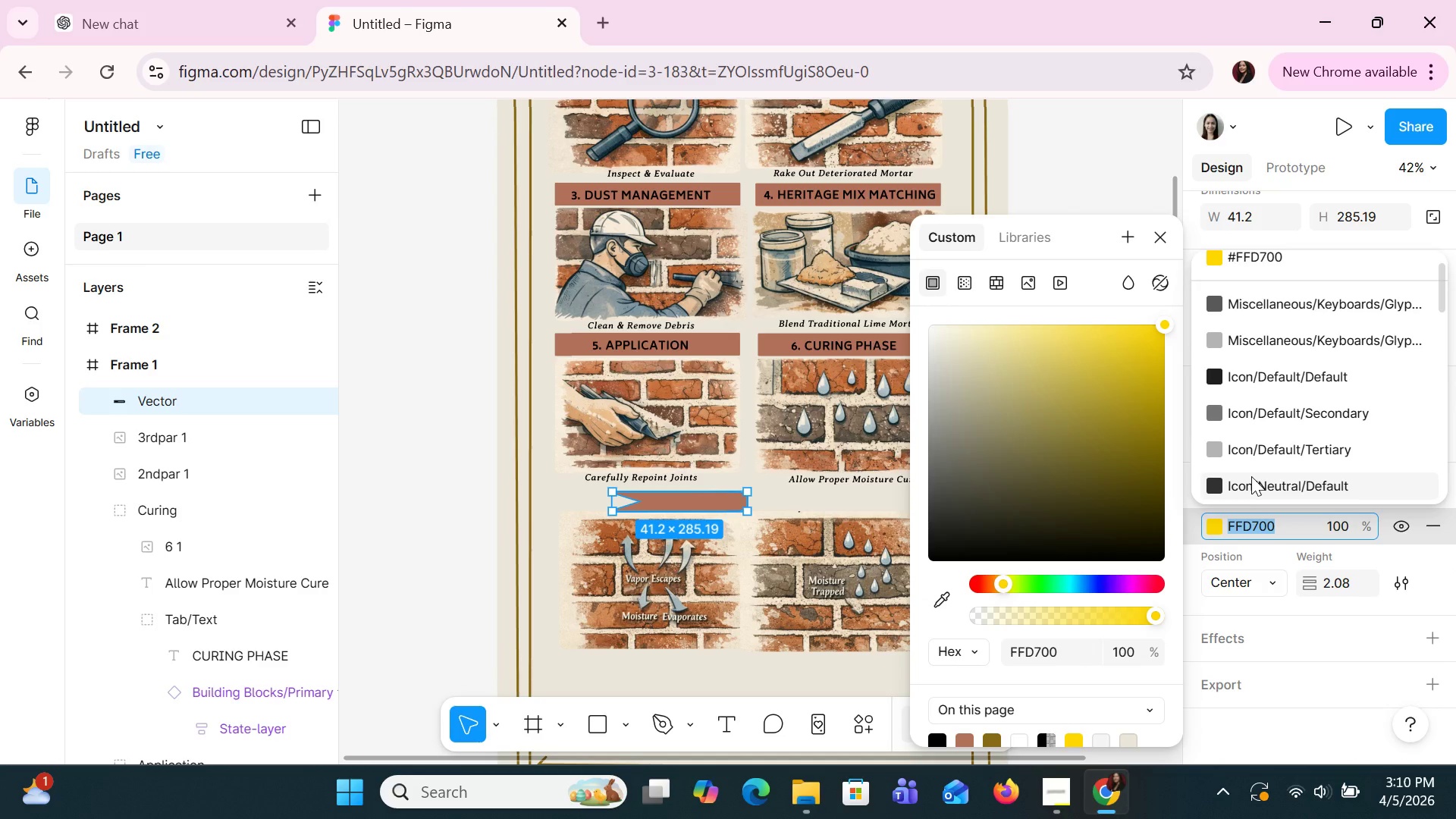 
left_click([1251, 475])
 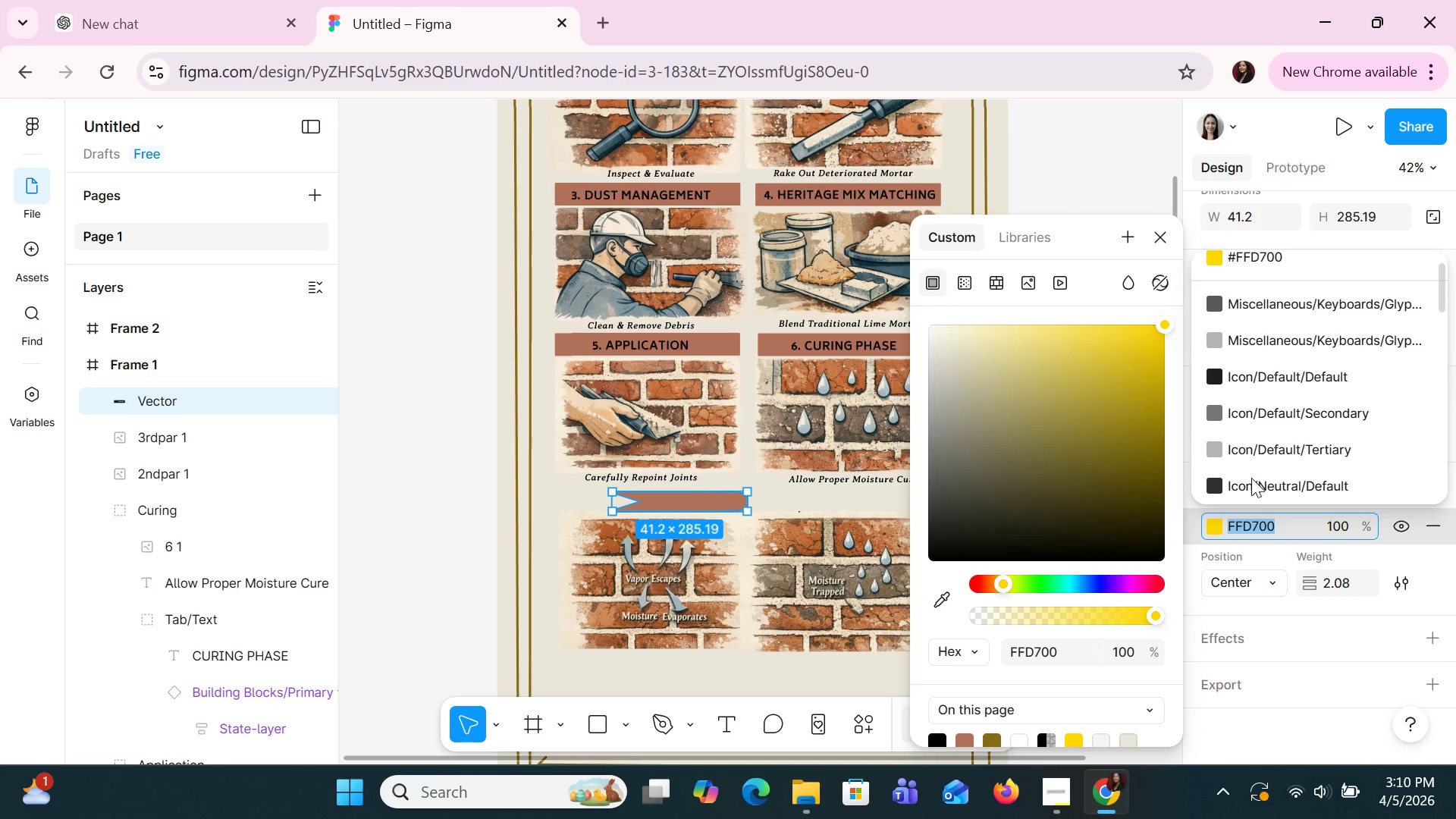 
left_click([1253, 486])
 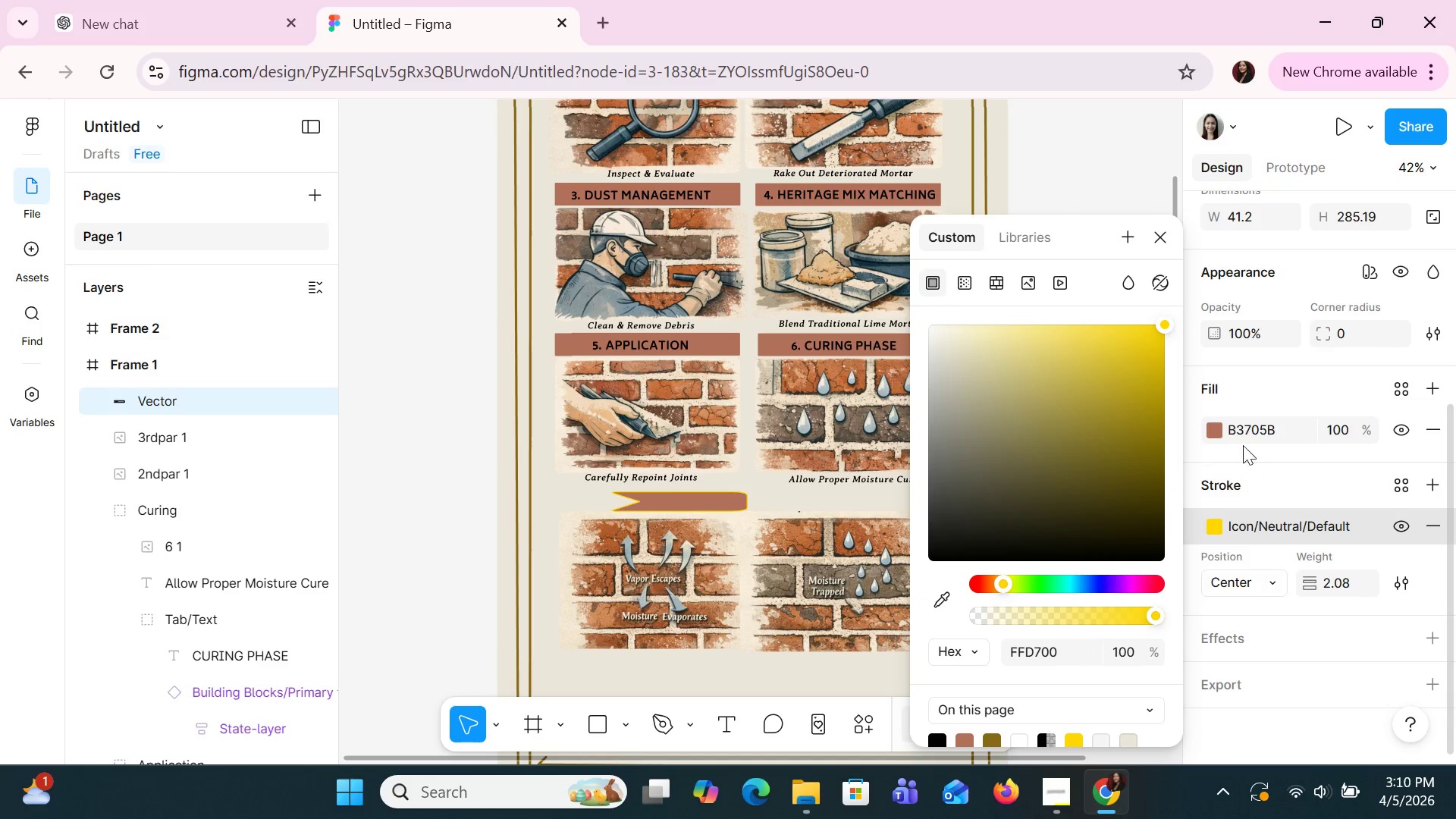 
left_click([1243, 529])
 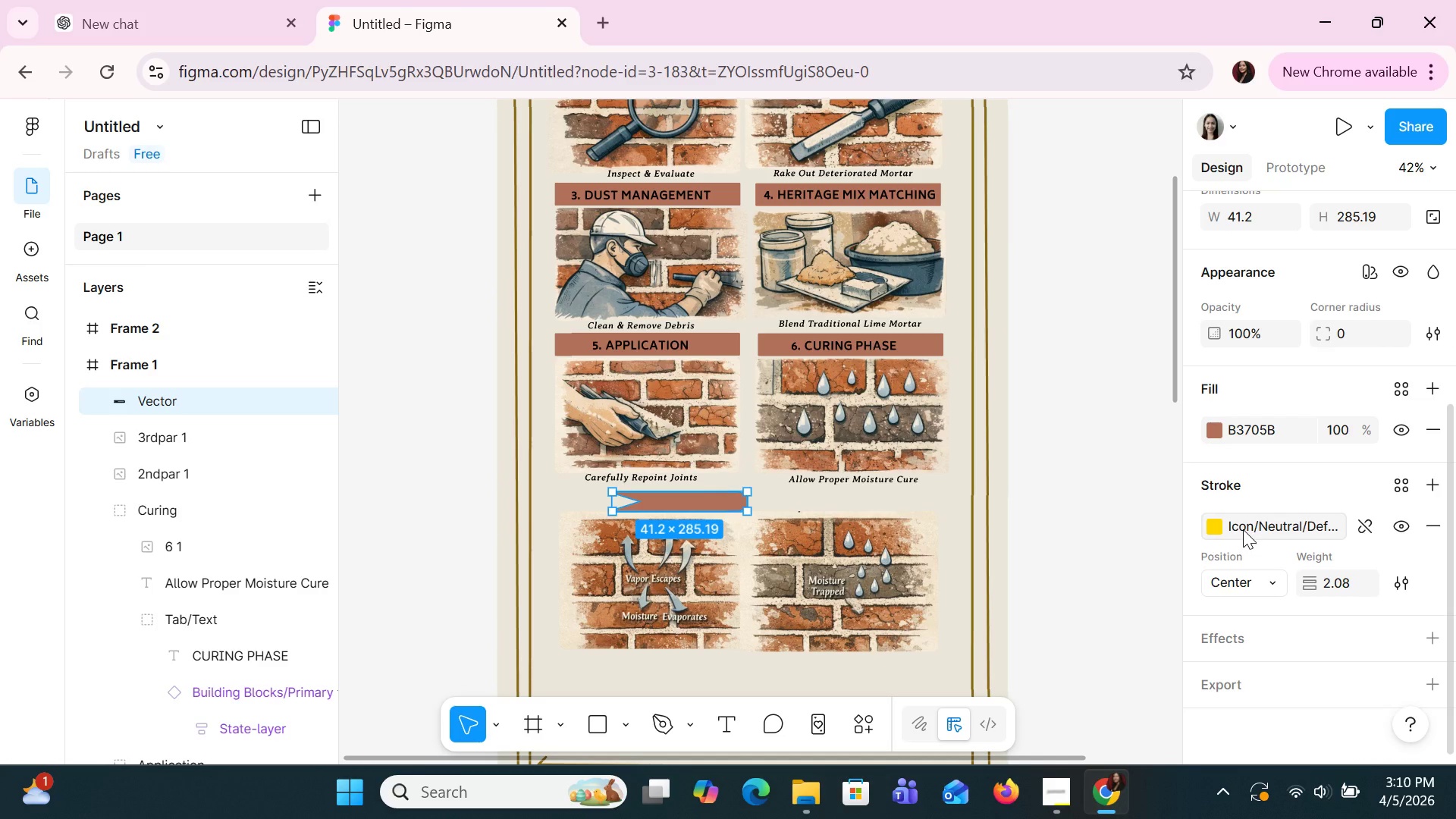 
left_click([1243, 529])
 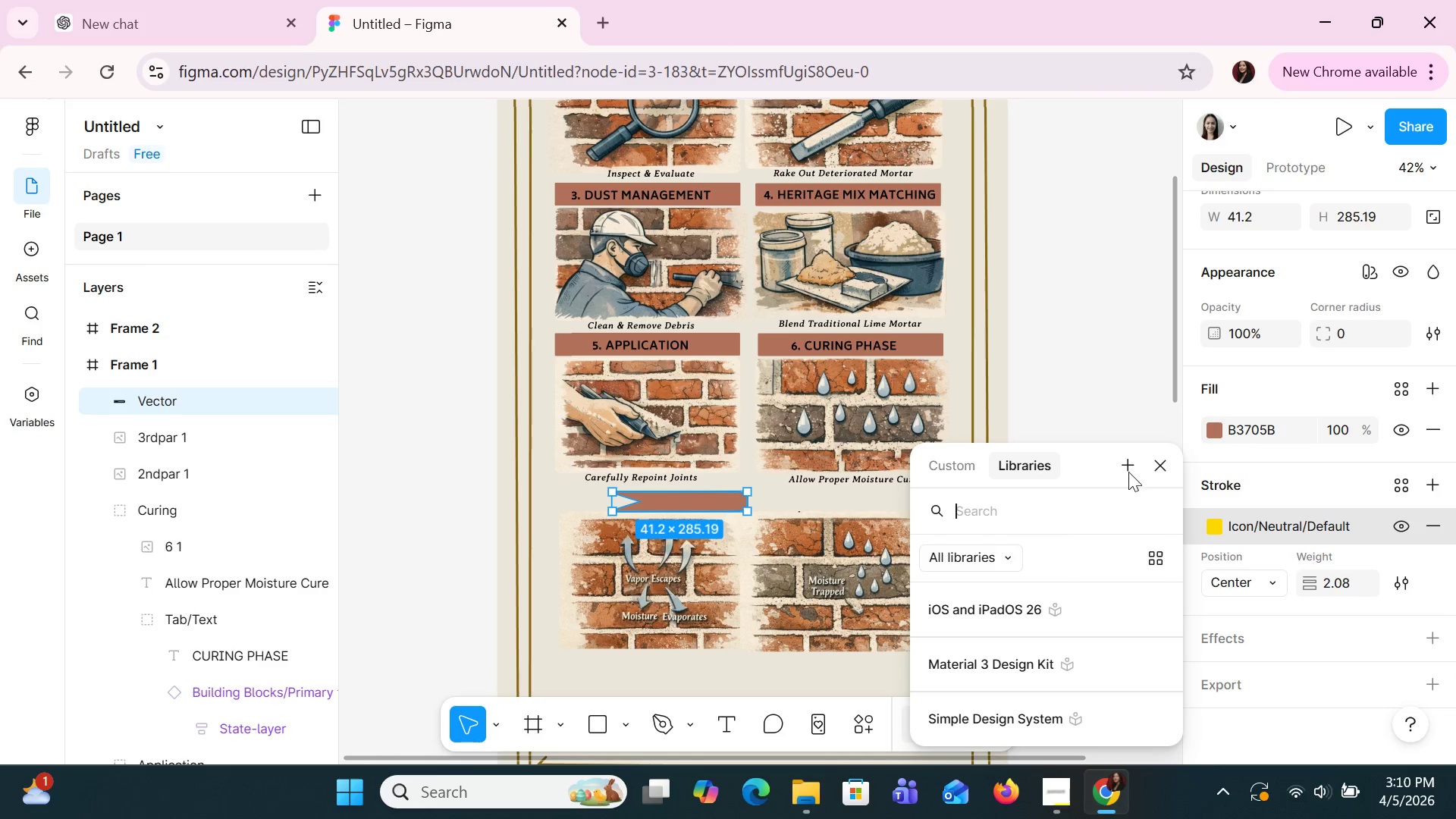 
left_click([1153, 463])
 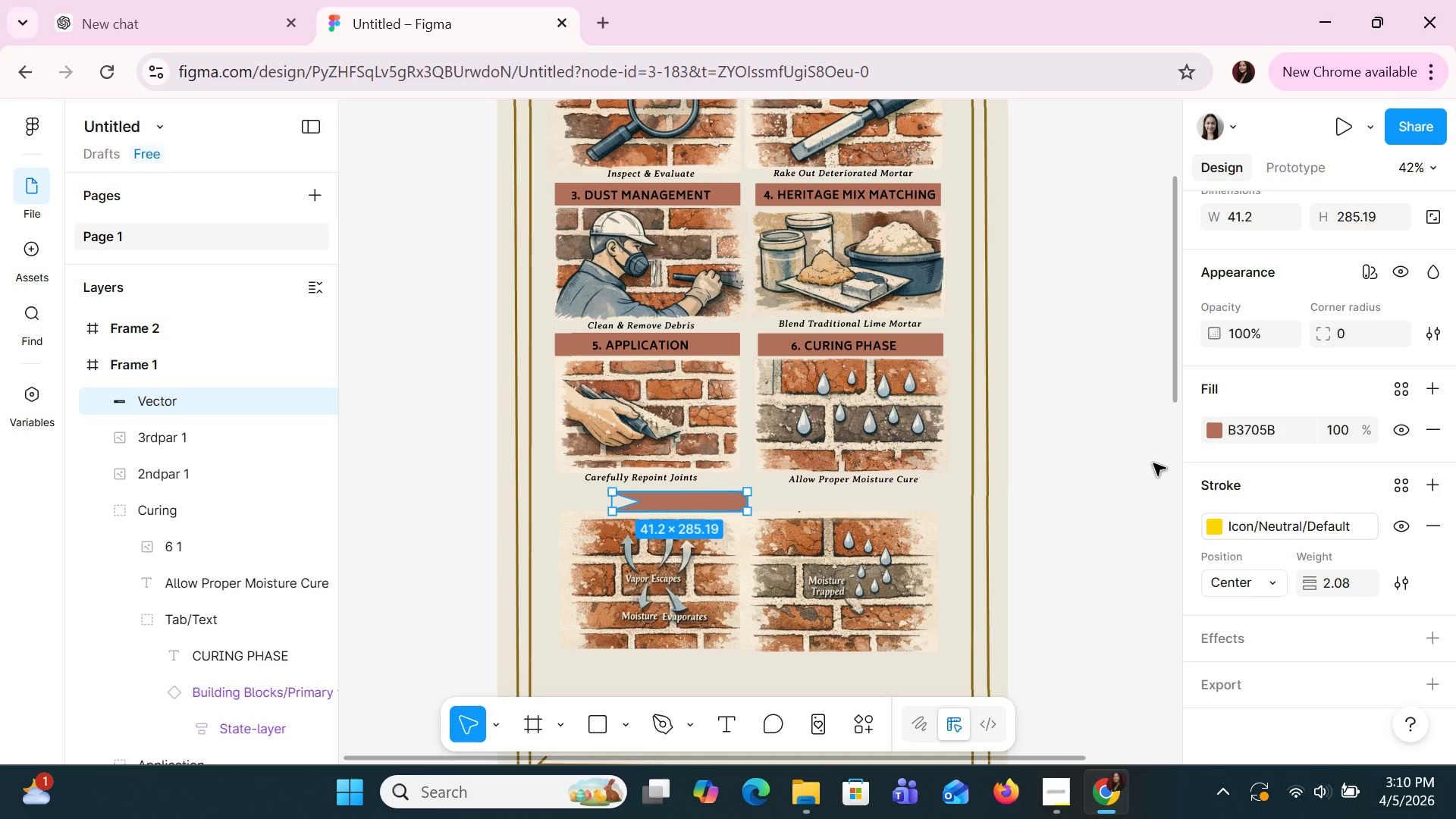 
key(Control+Z)
 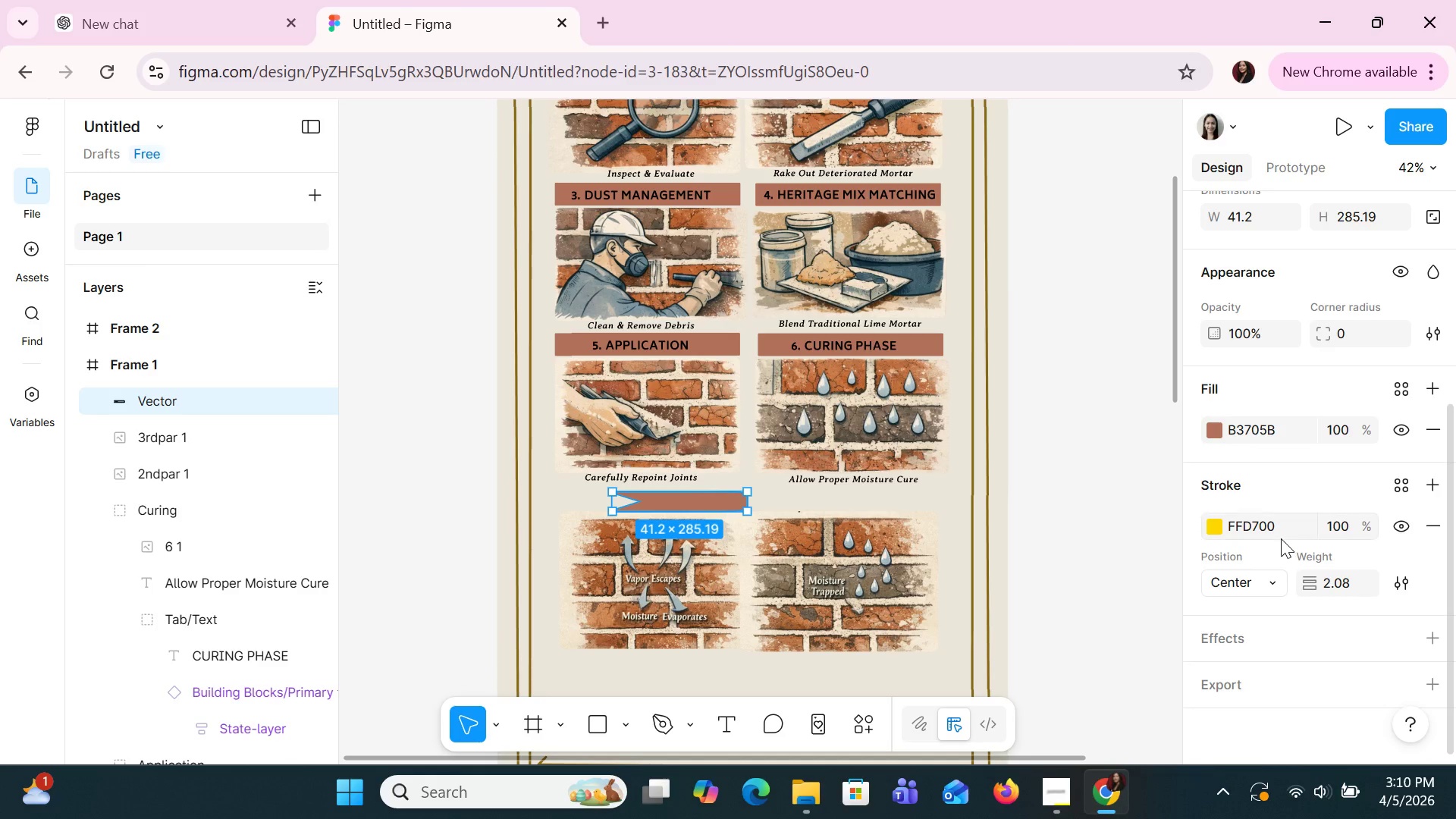 
left_click([1272, 534])
 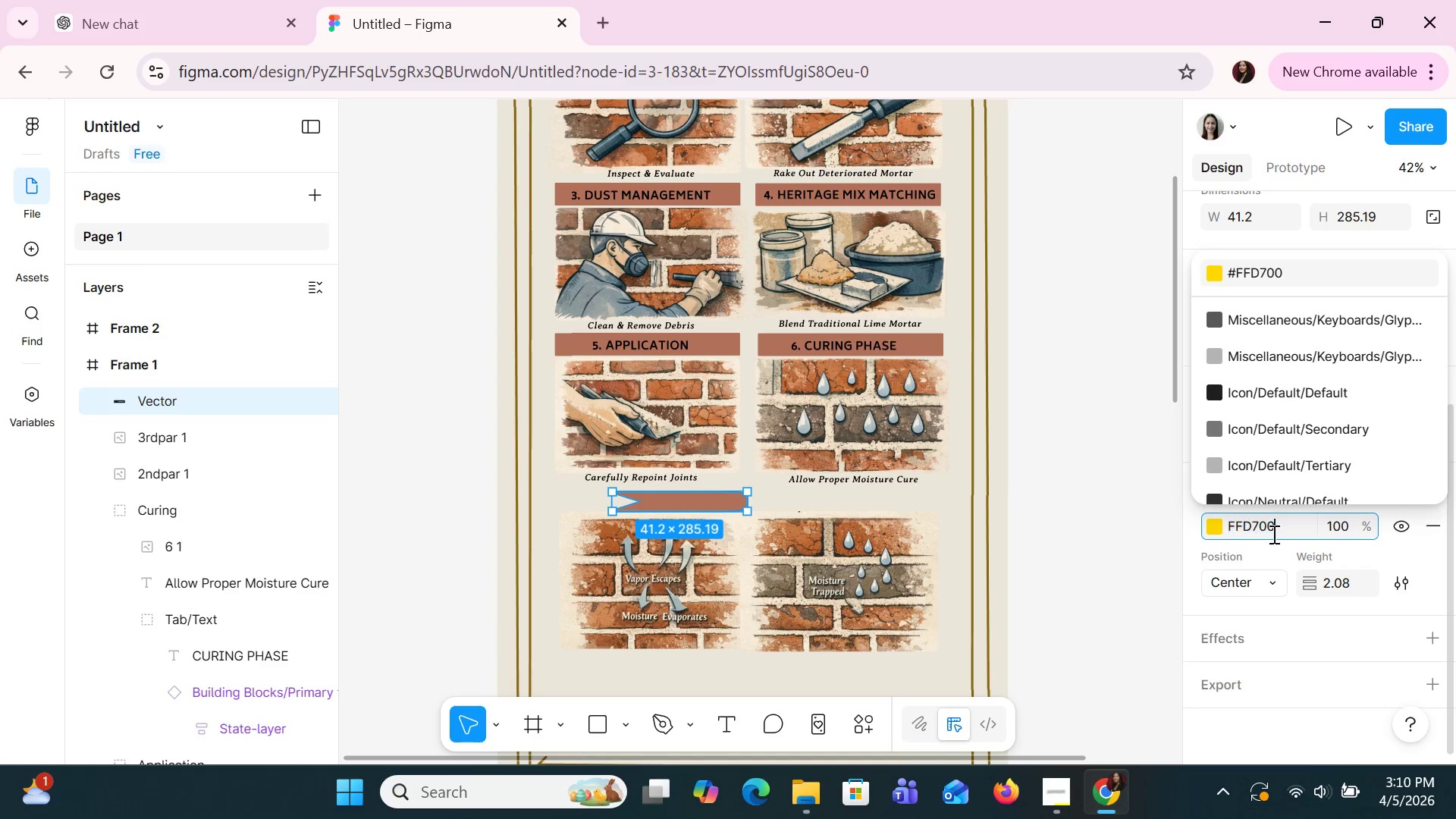 
double_click([1272, 534])
 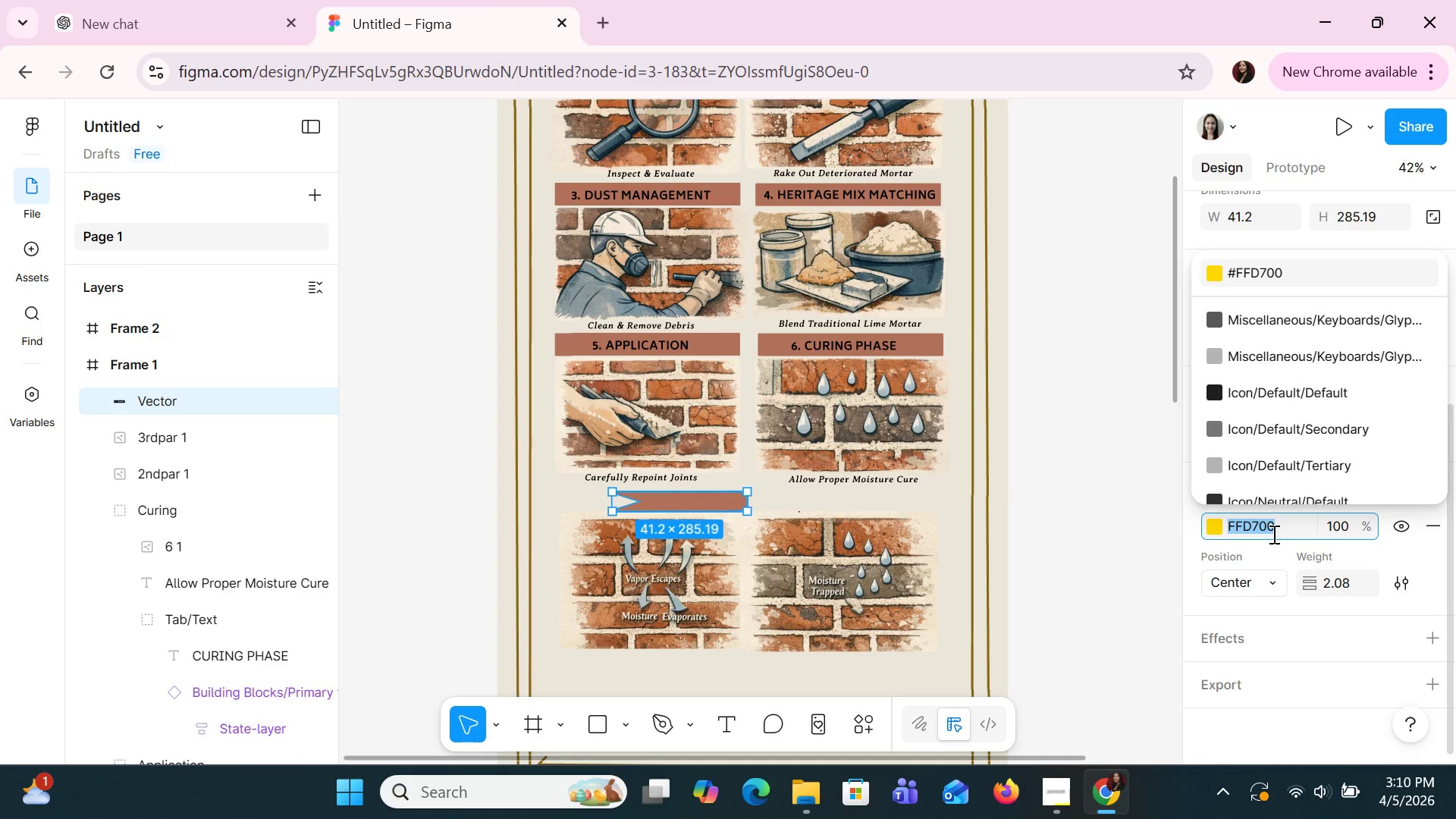 
type(black)
 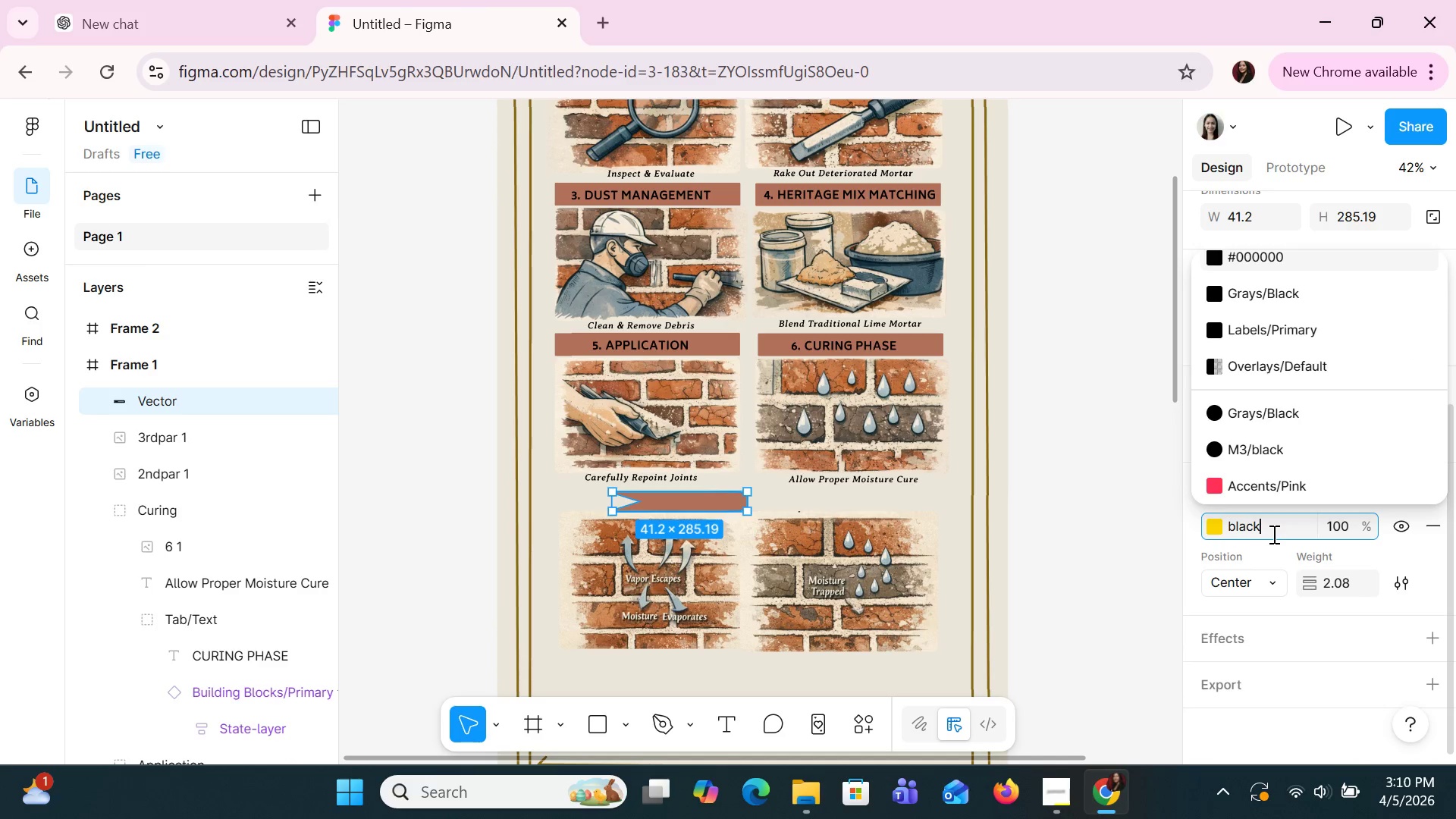 
key(Enter)
 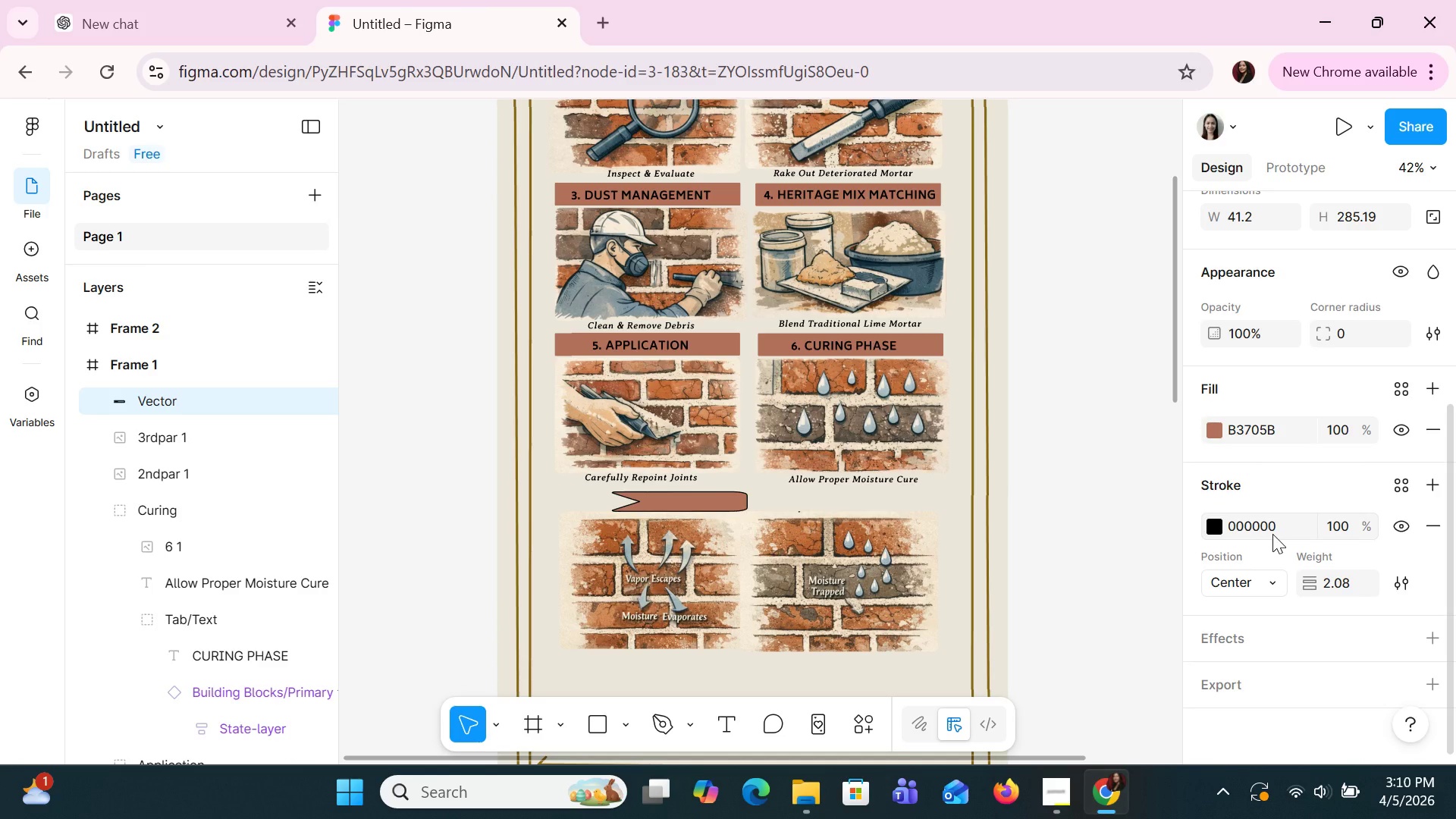 
key(Control+Z)
 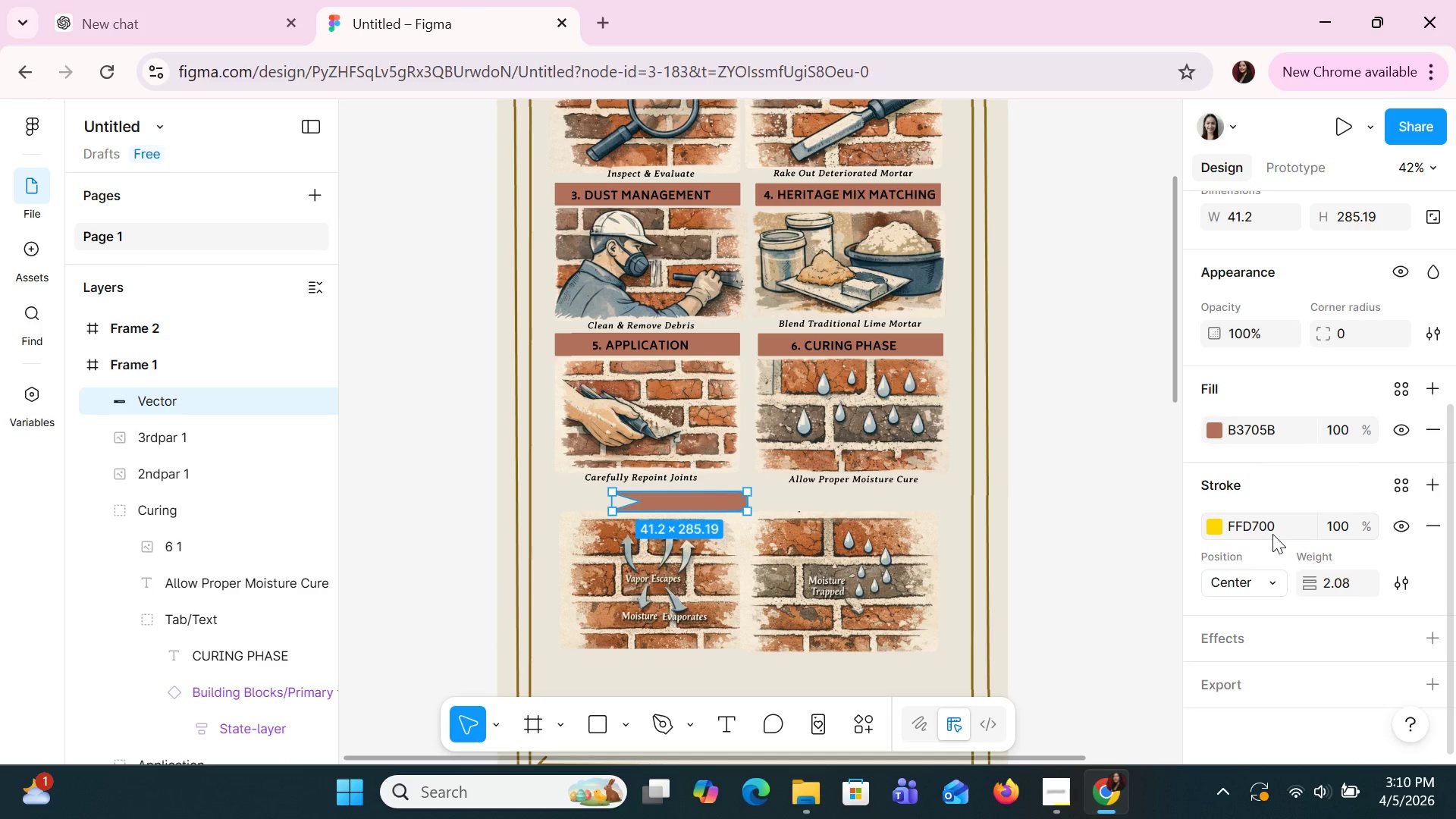 
key(Control+Z)
 